 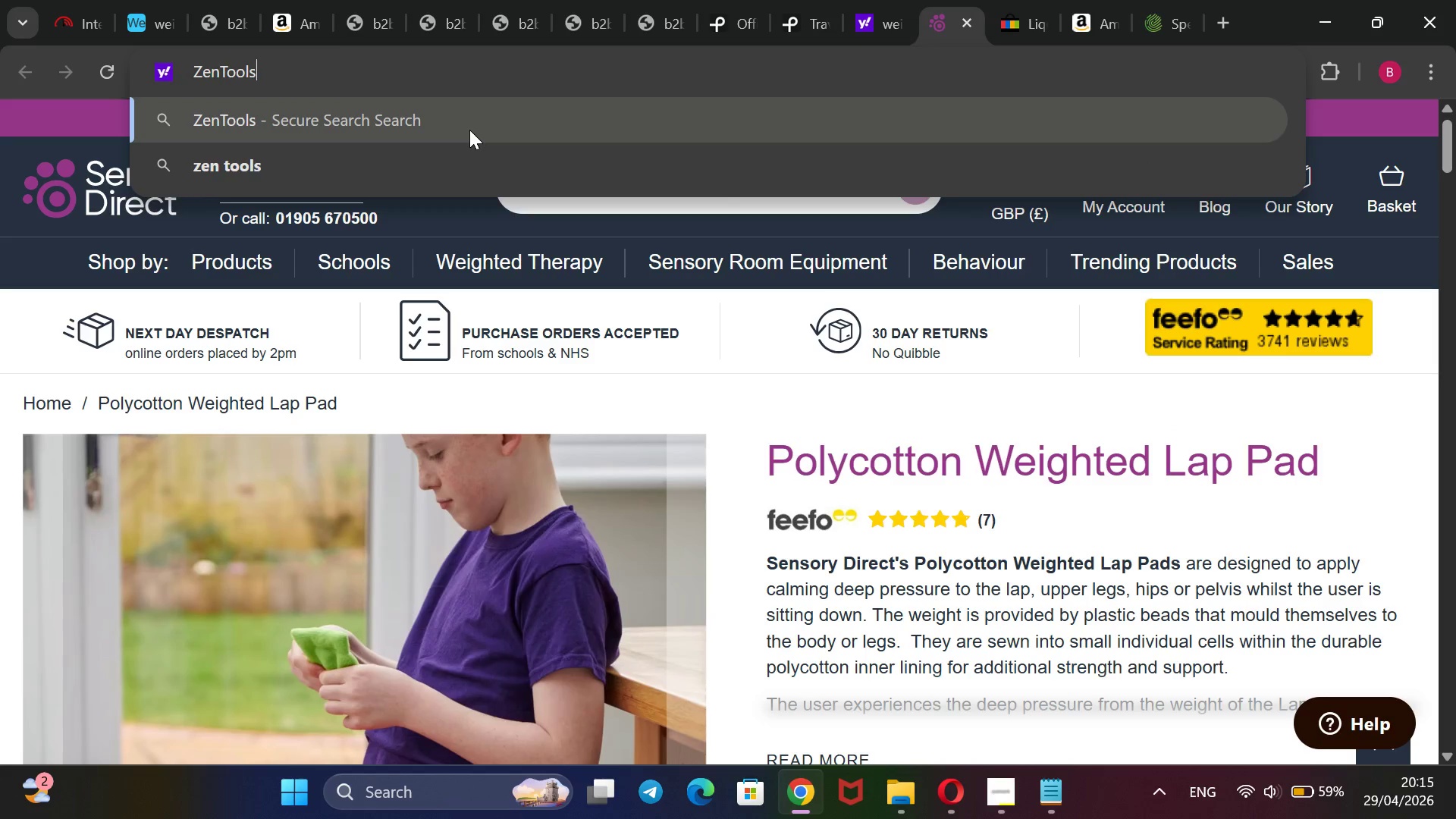 
key(Enter)
 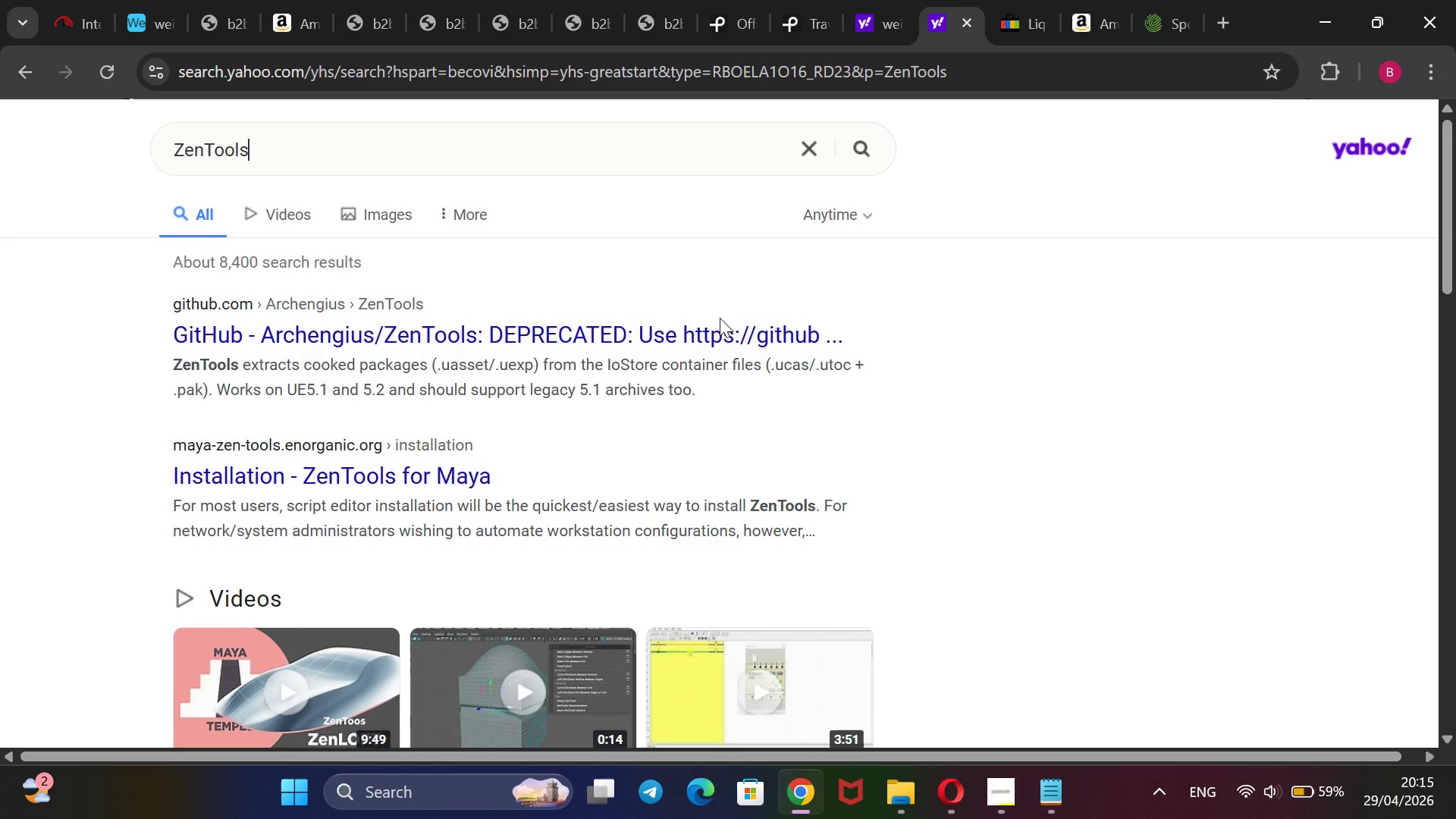 
scroll: coordinate [720, 318], scroll_direction: down, amount: 1.0
 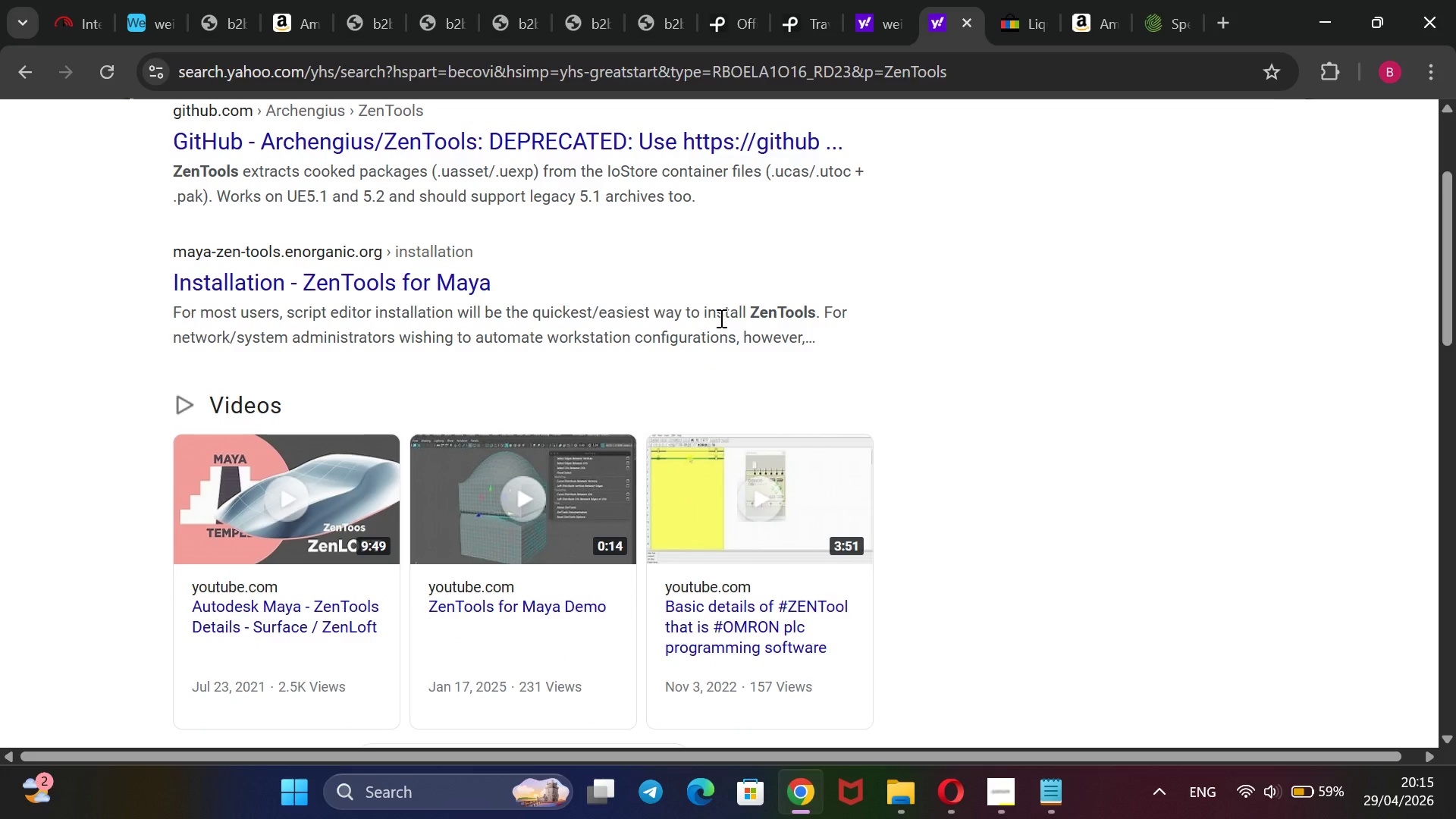 
wait(9.17)
 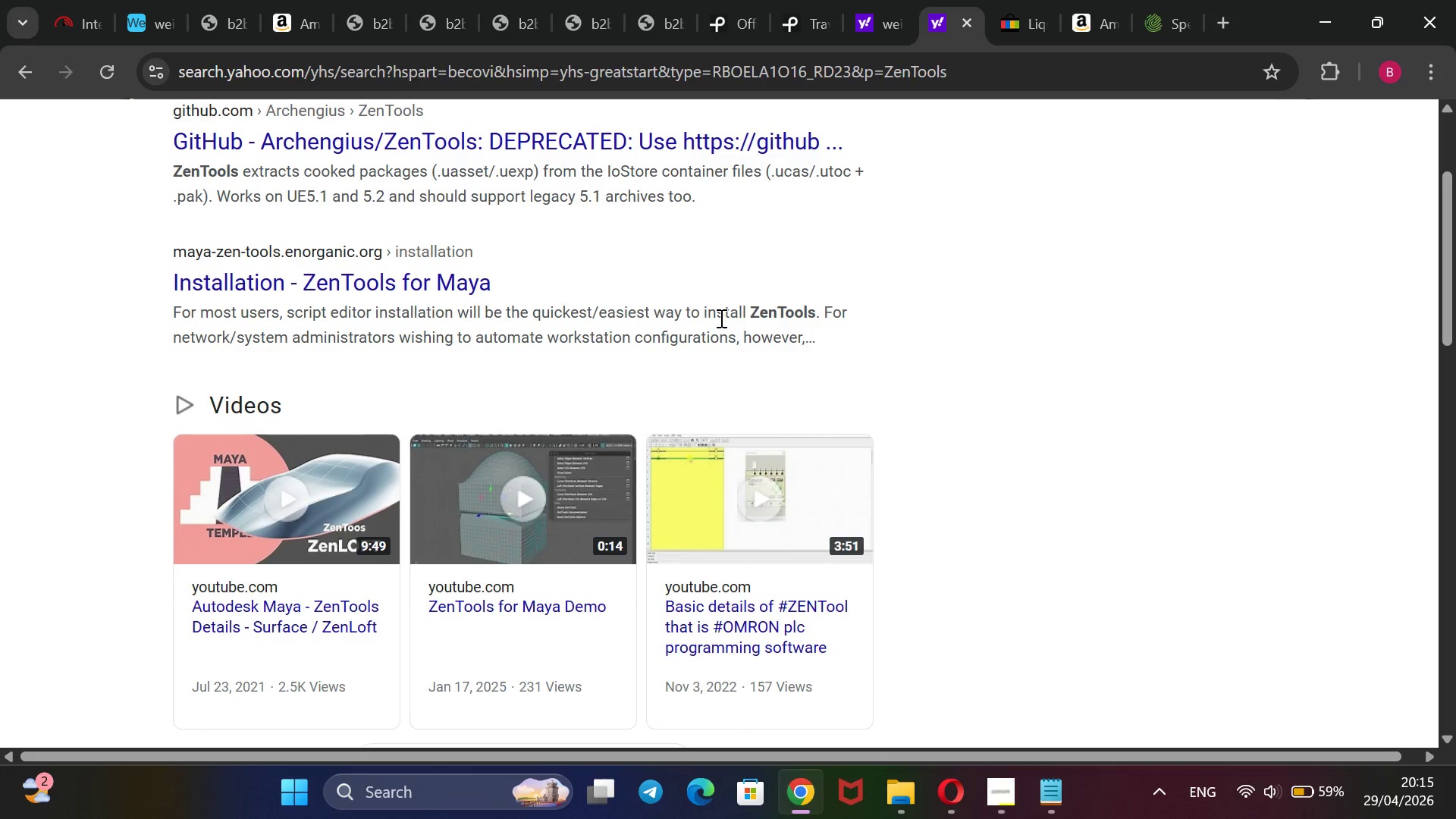 
scroll: coordinate [720, 318], scroll_direction: up, amount: 2.0
 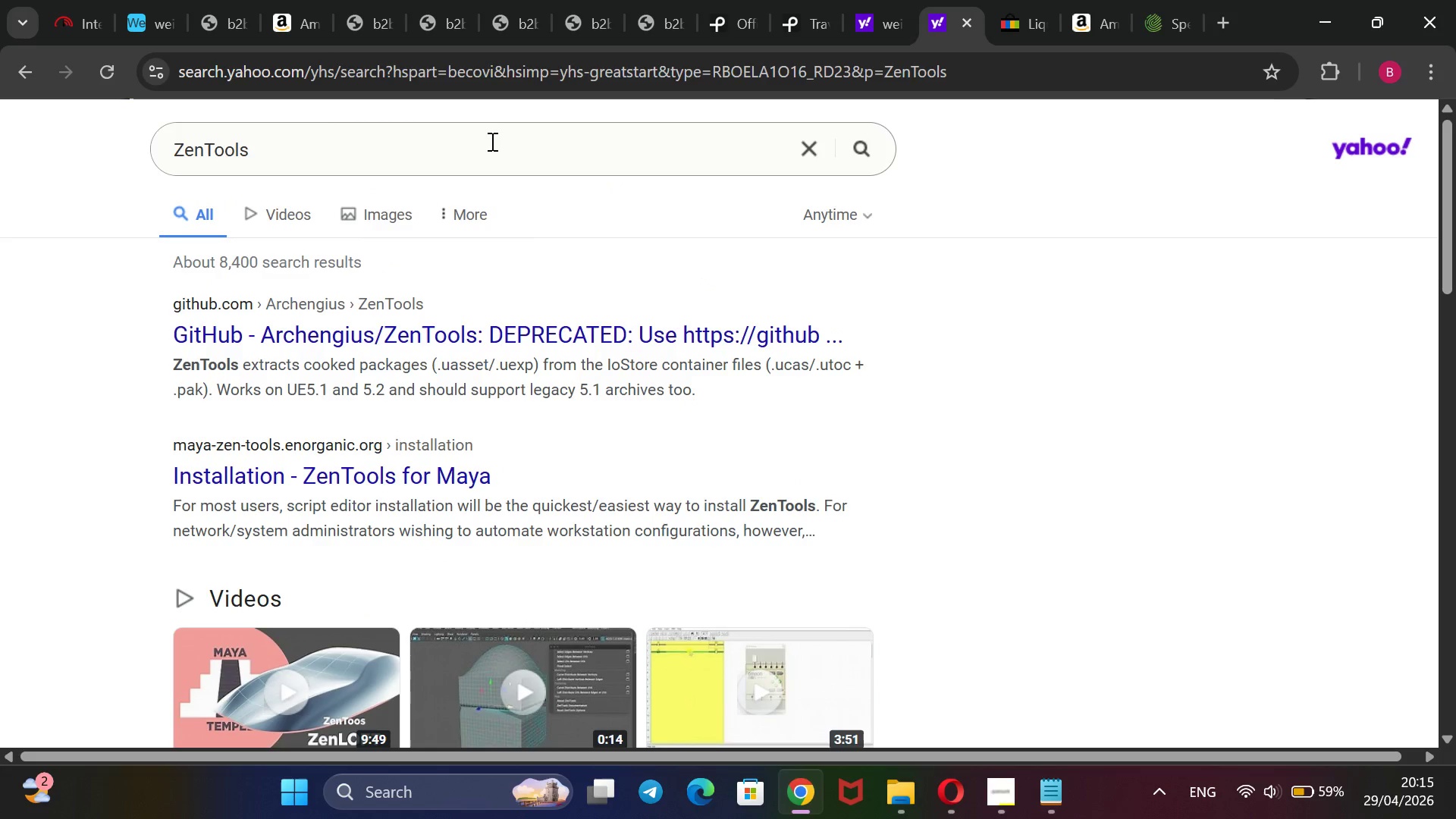 
type( fidget marblee sleeve)
 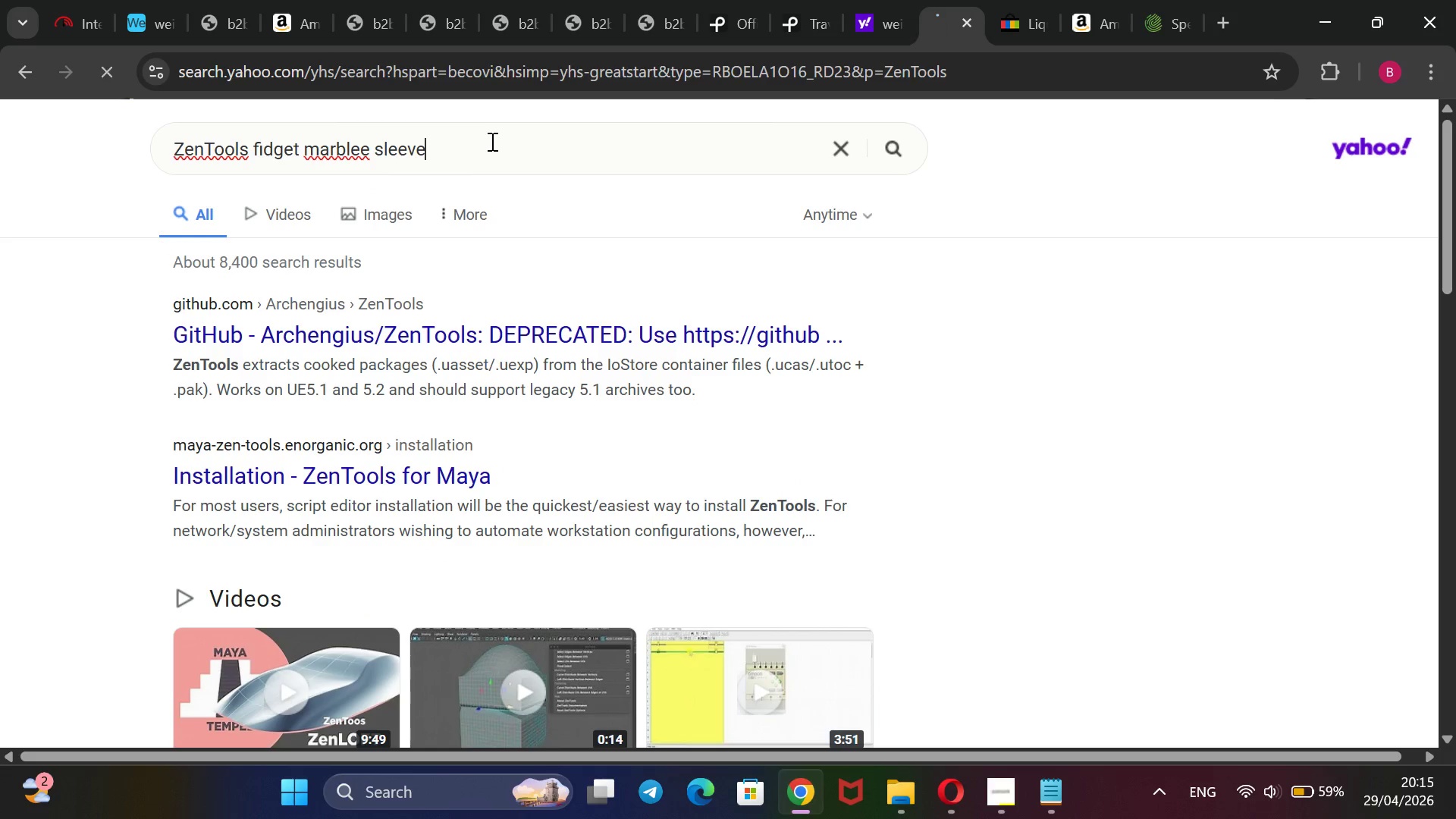 
key(Enter)
 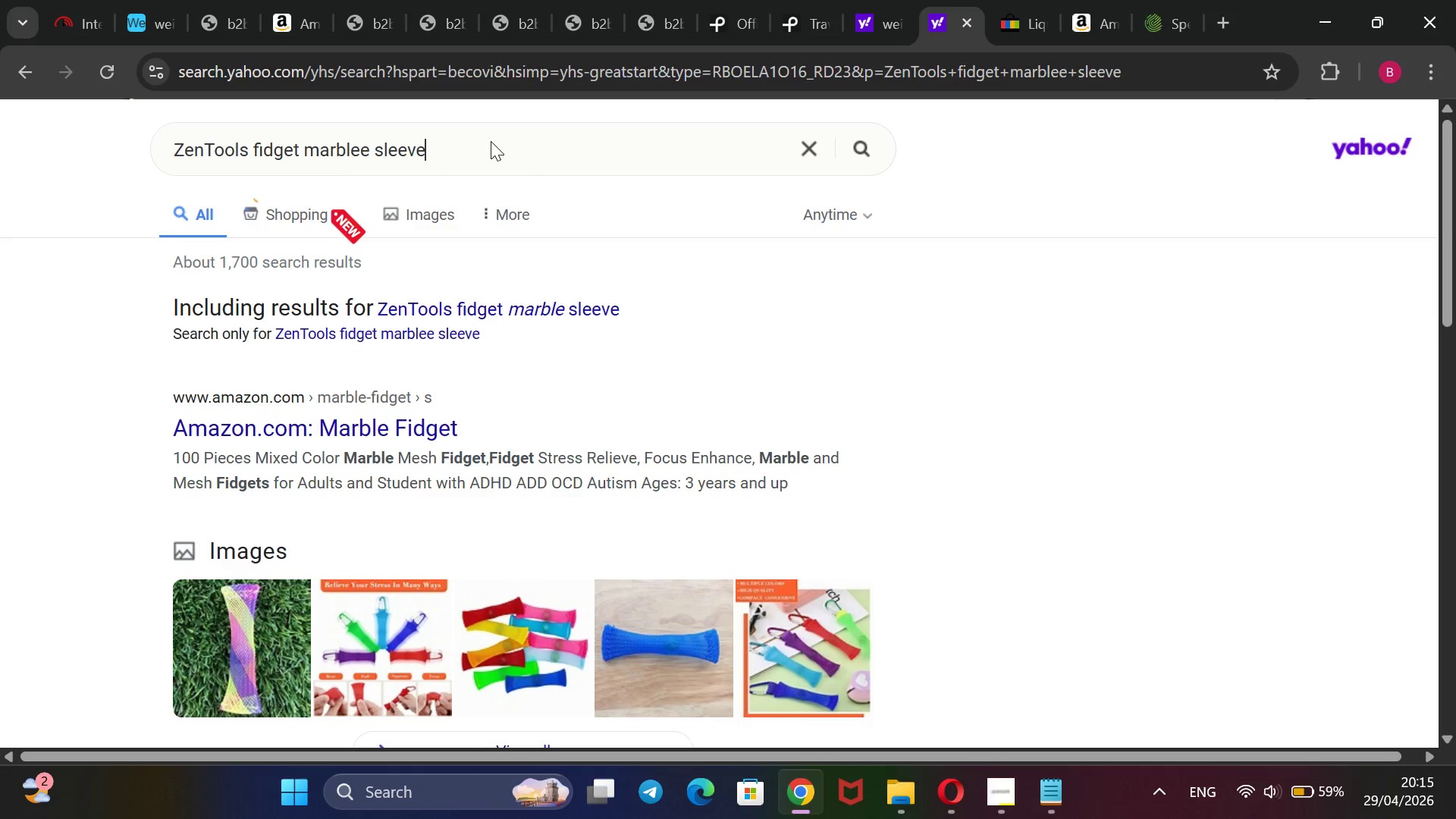 
scroll: coordinate [658, 315], scroll_direction: down, amount: 1.0
 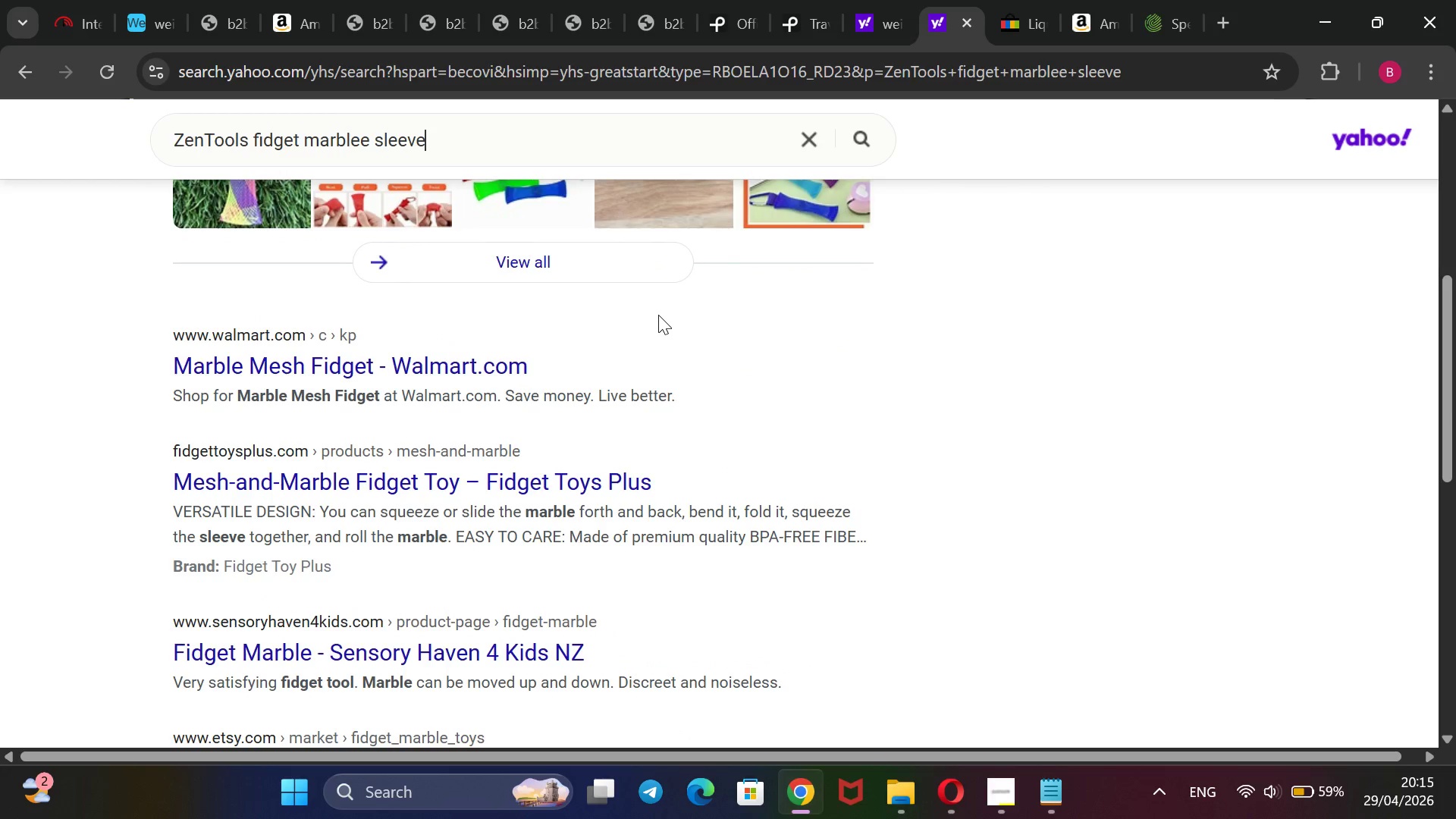 
wait(7.25)
 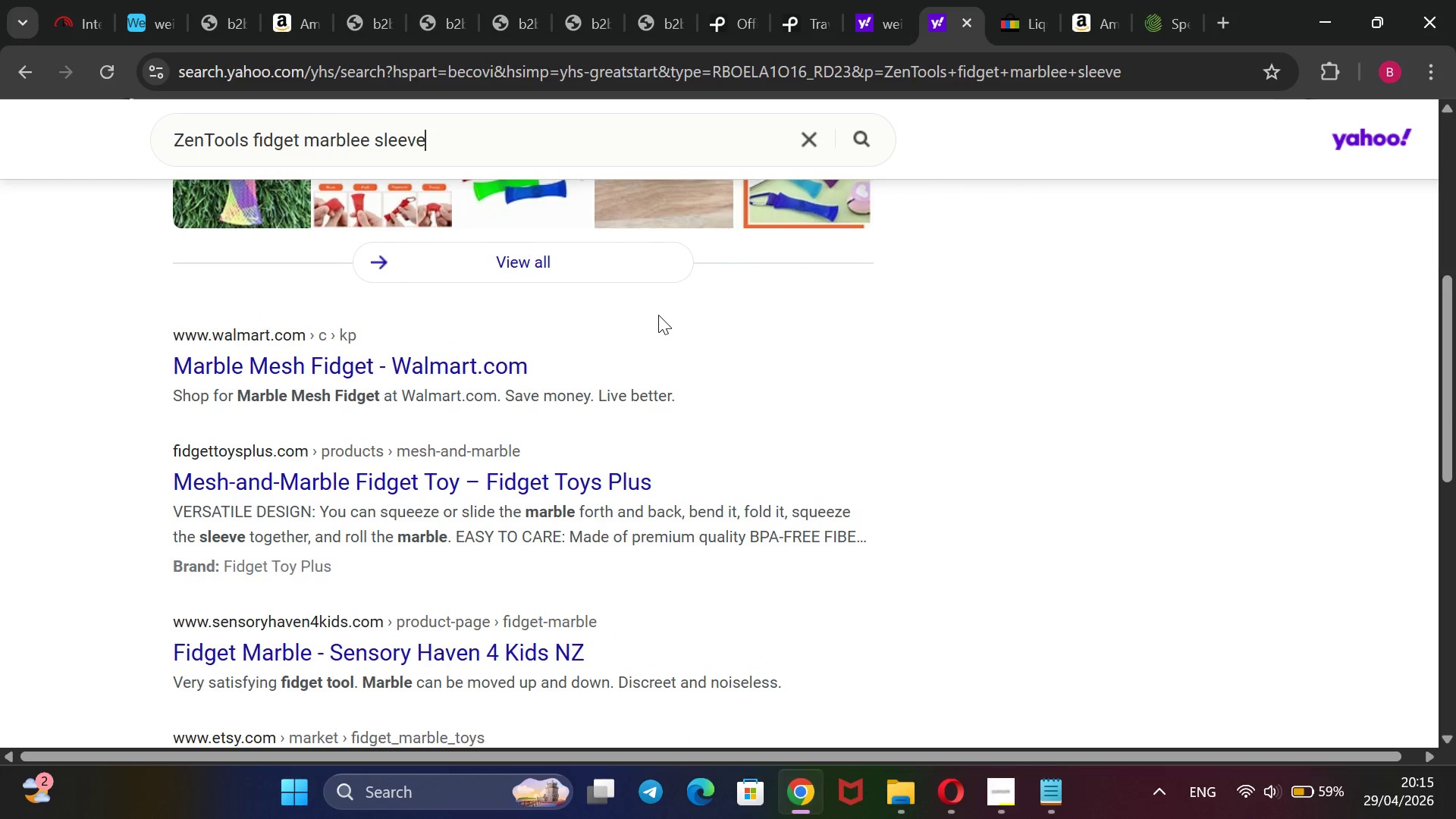 
scroll: coordinate [658, 315], scroll_direction: none, amount: 0.0
 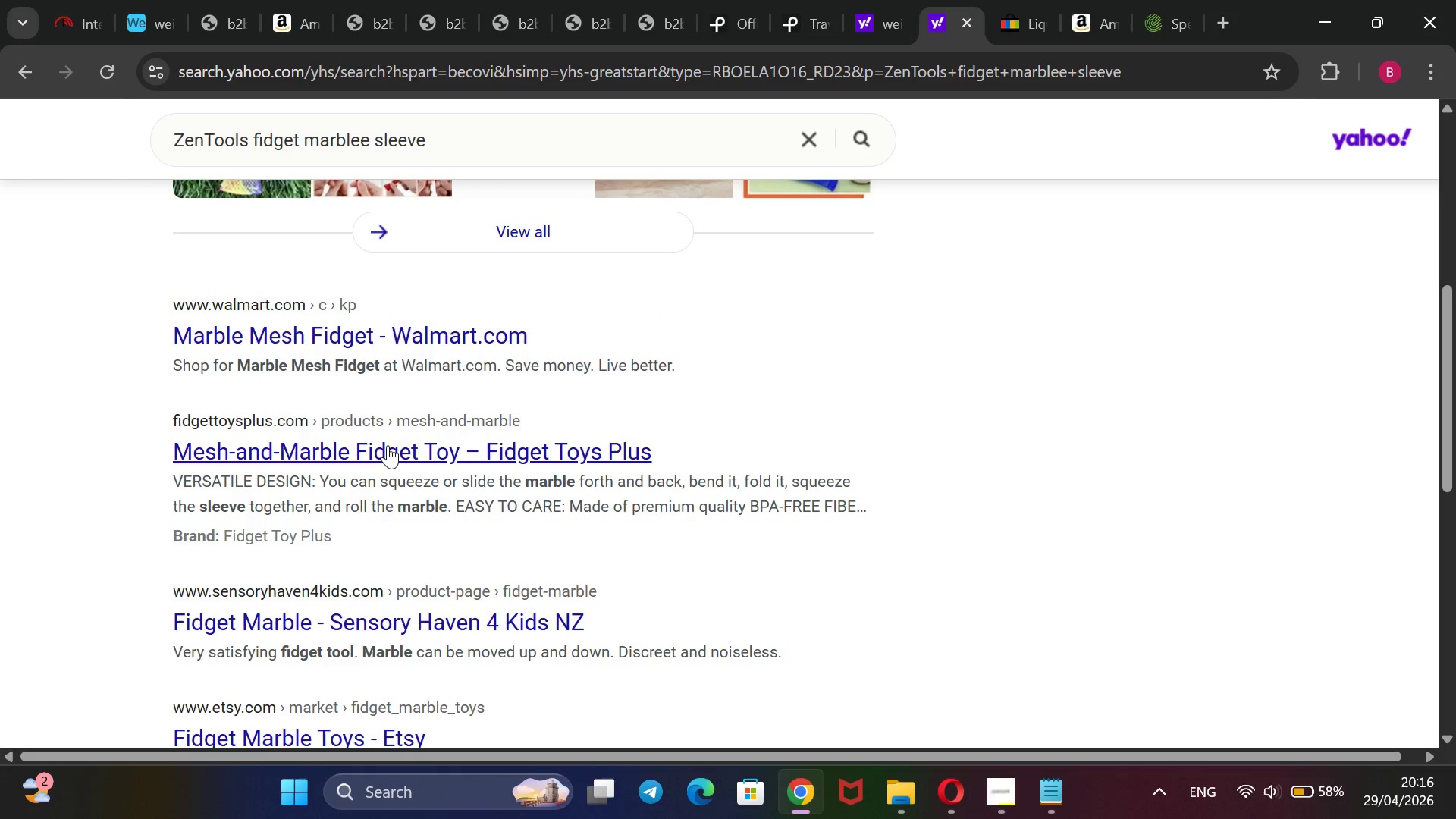 
left_click([385, 447])
 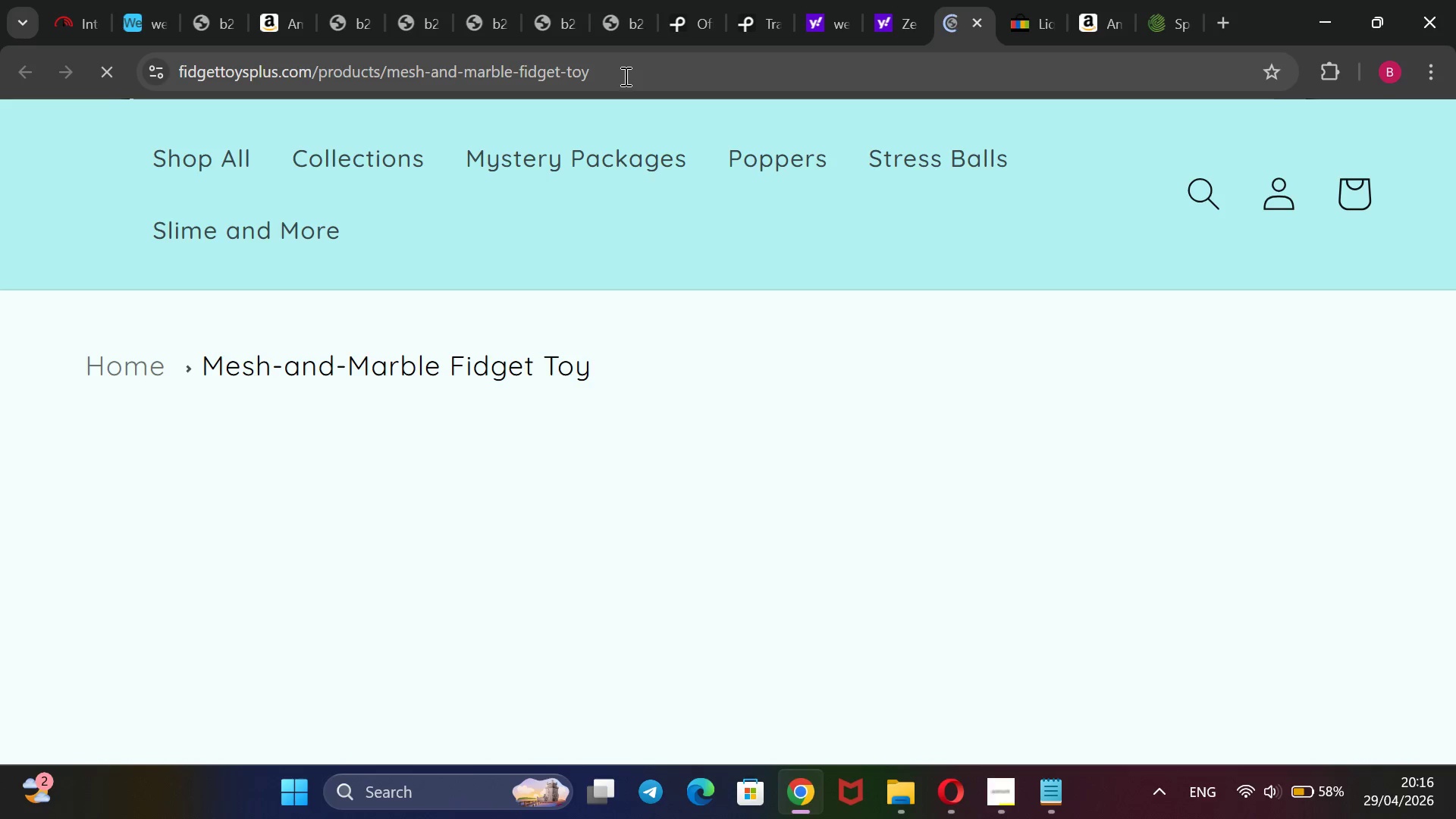 
scroll: coordinate [600, 275], scroll_direction: down, amount: 1.0
 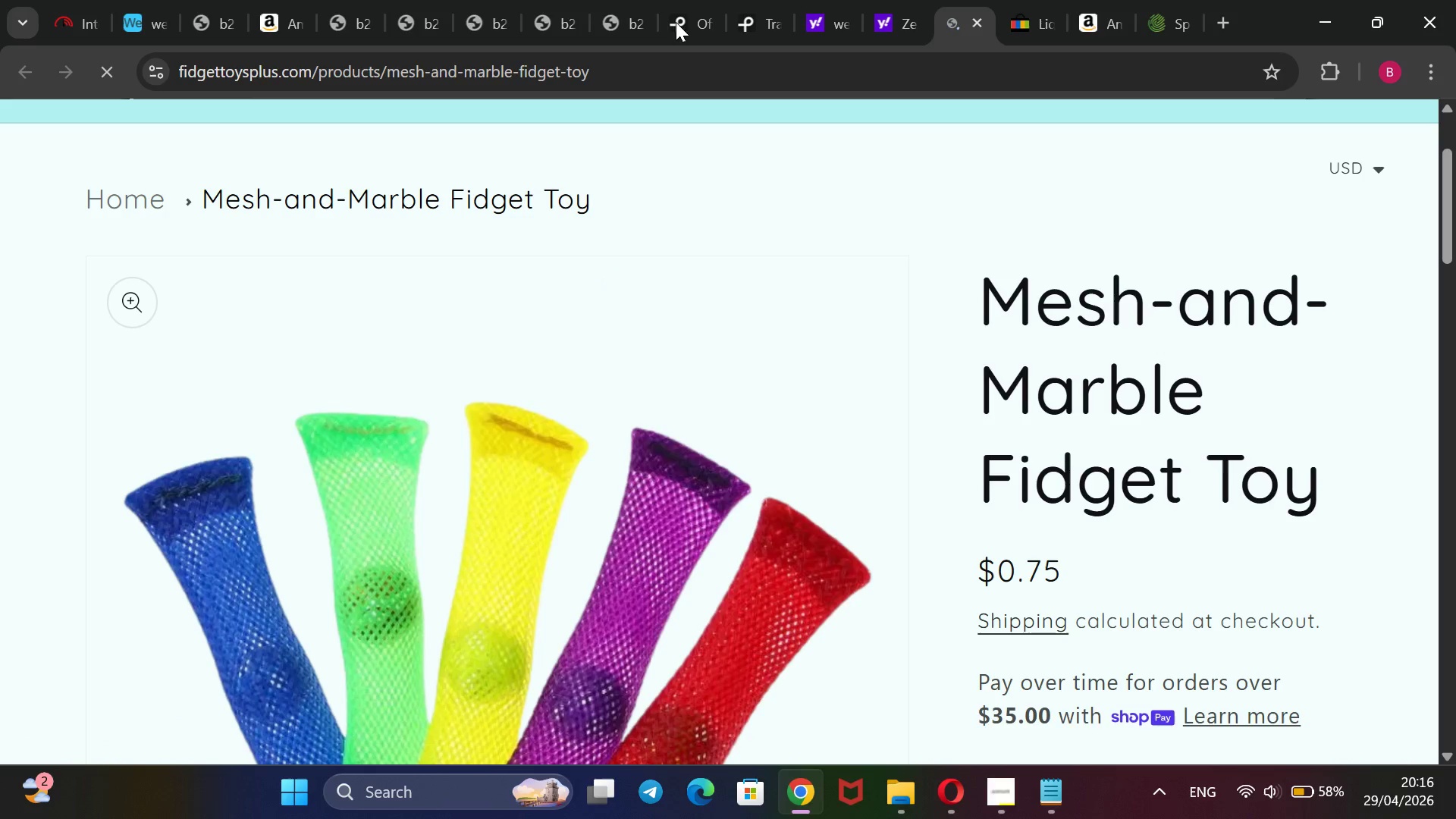 
scroll: coordinate [640, 202], scroll_direction: up, amount: 6.0
 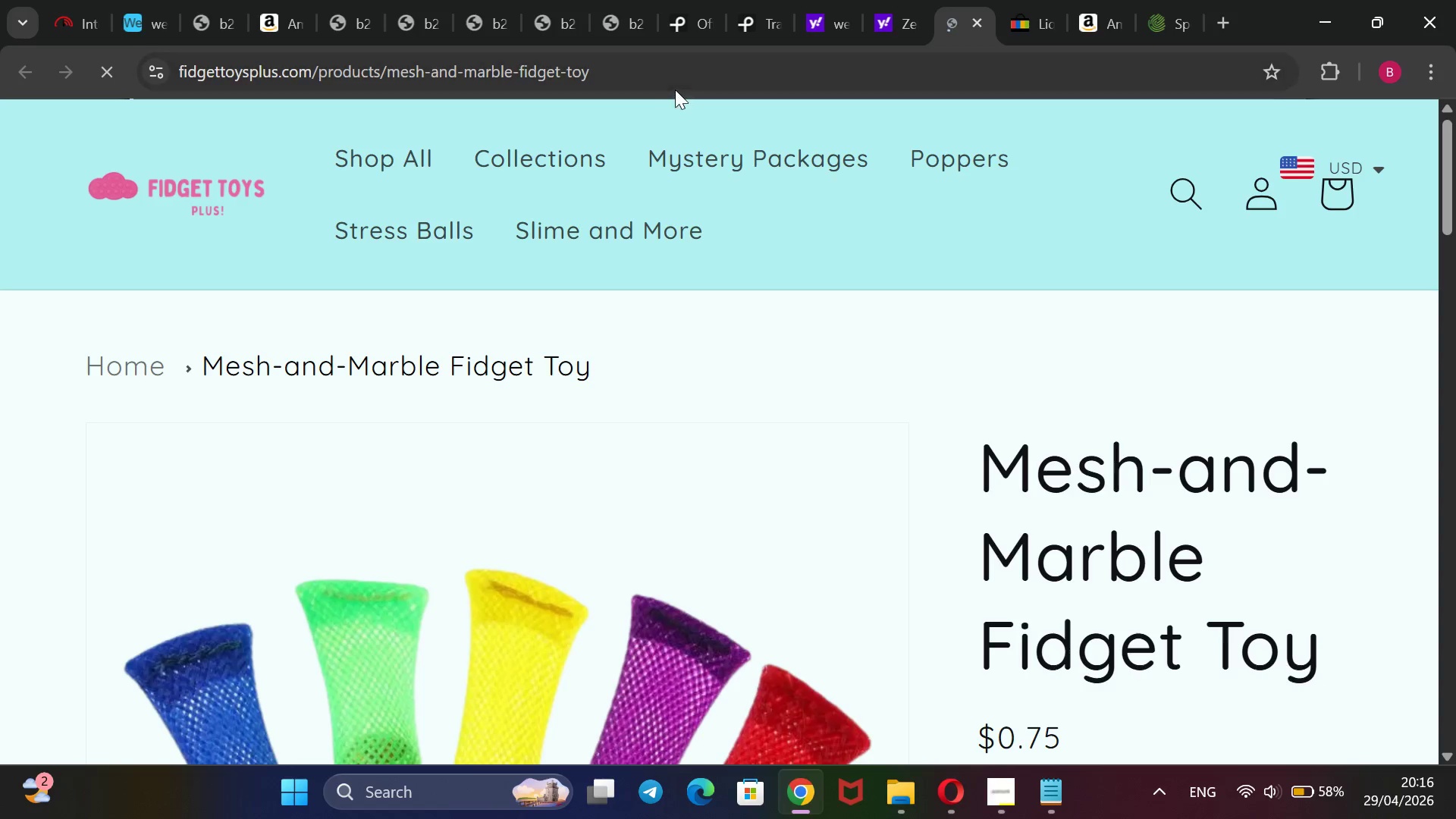 
left_click([675, 87])
 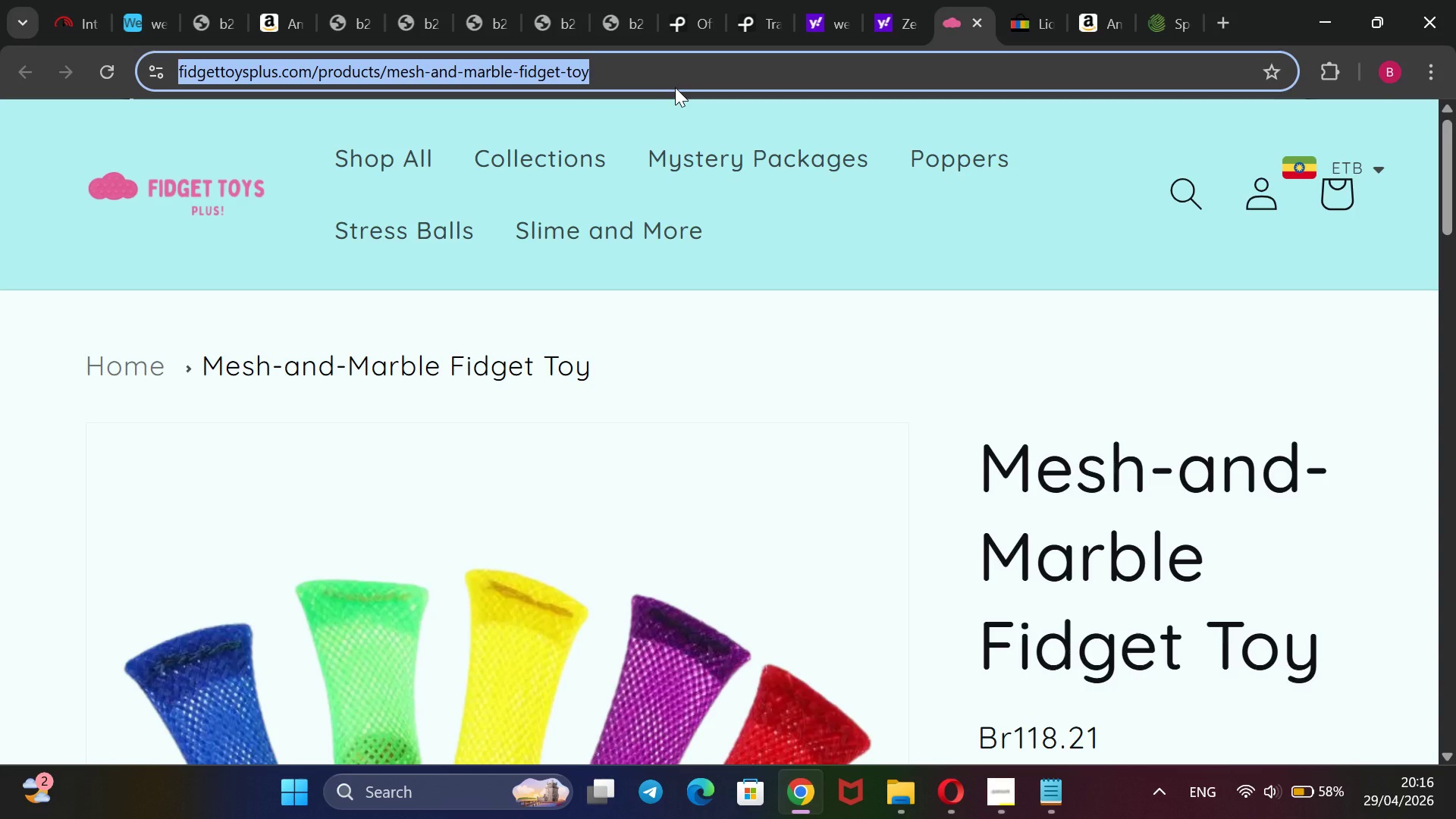 
key(Control+C)
 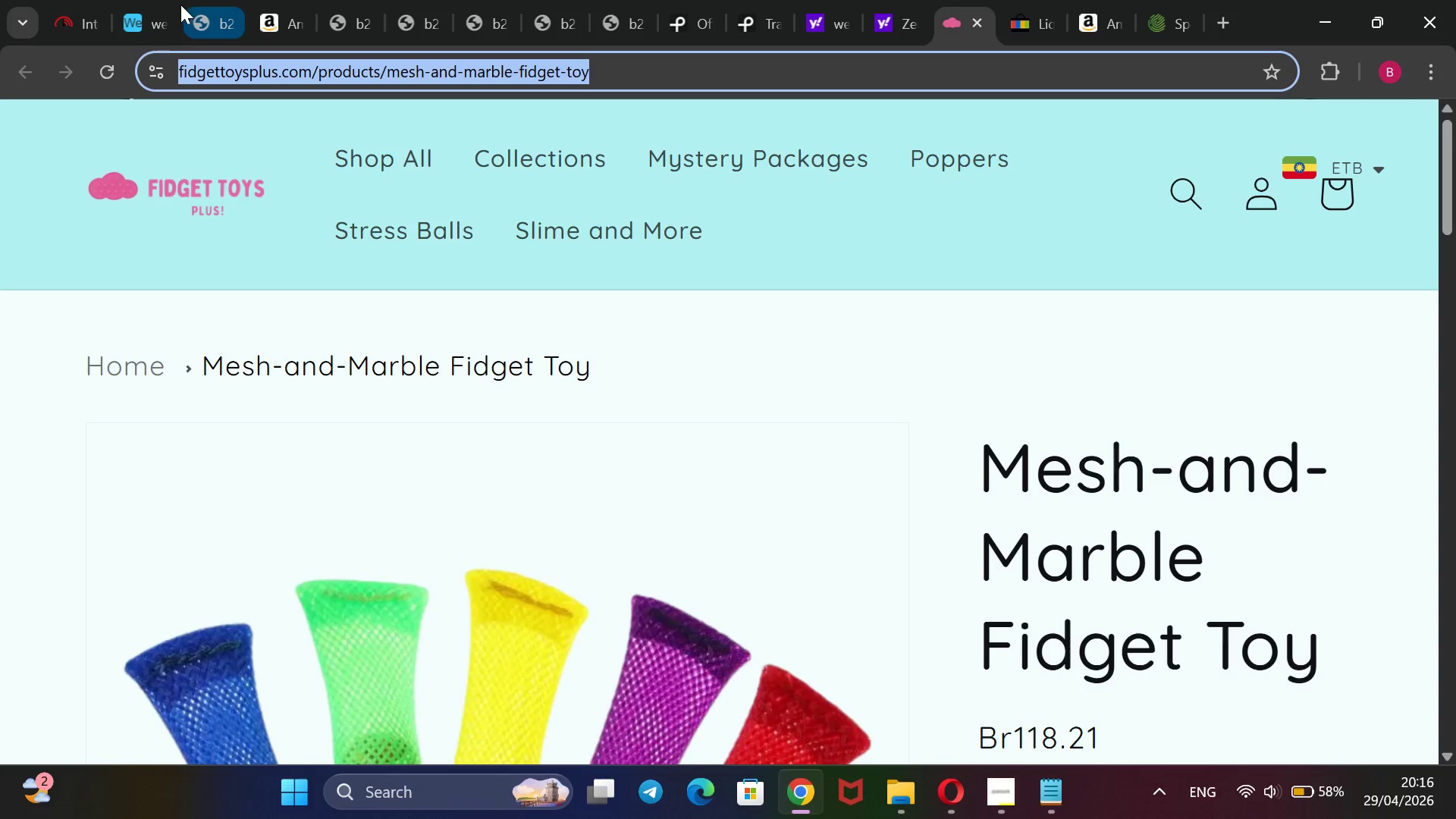 
mouse_move([171, 24])
 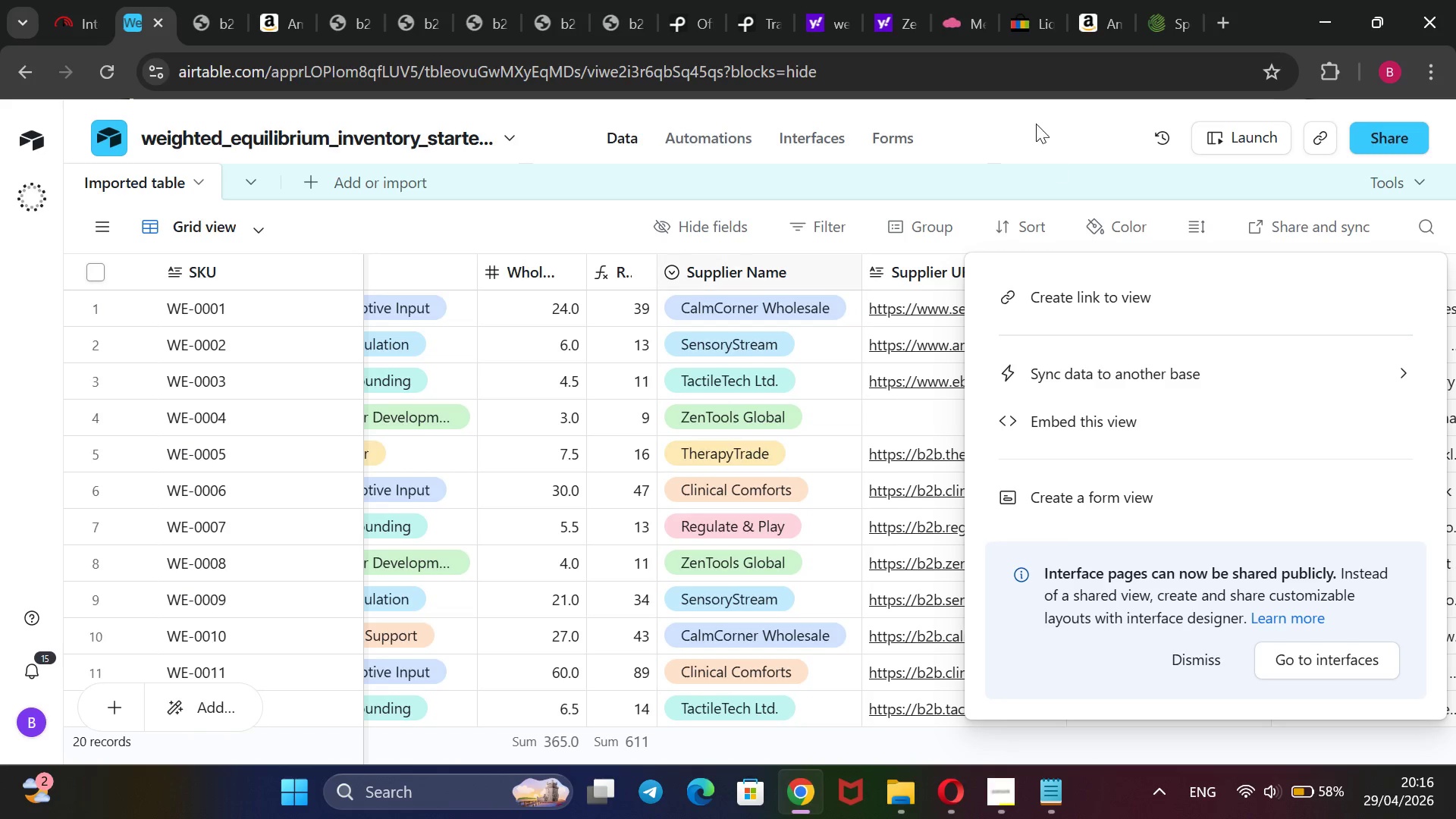 
left_click([1036, 122])
 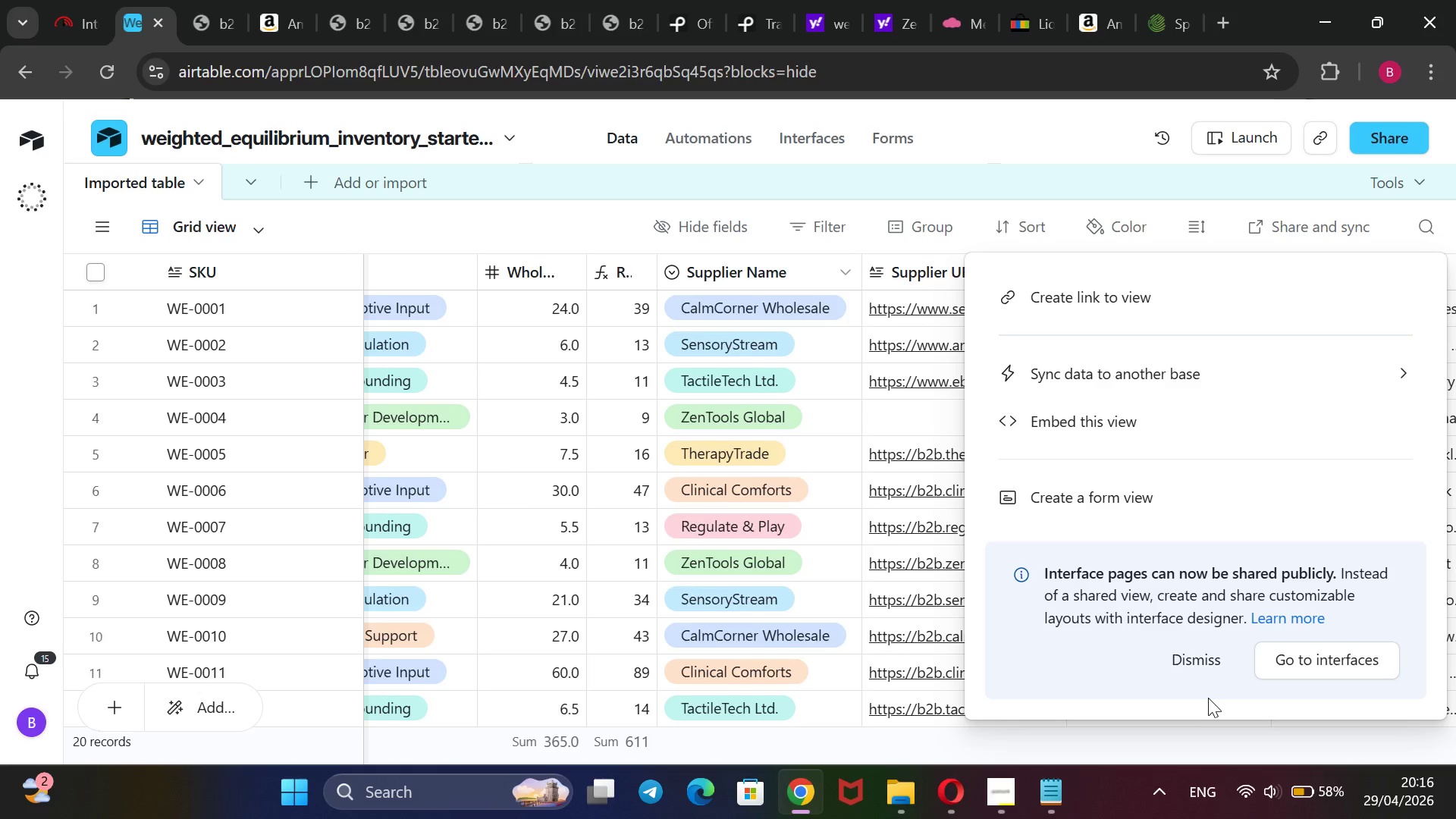 
wait(8.22)
 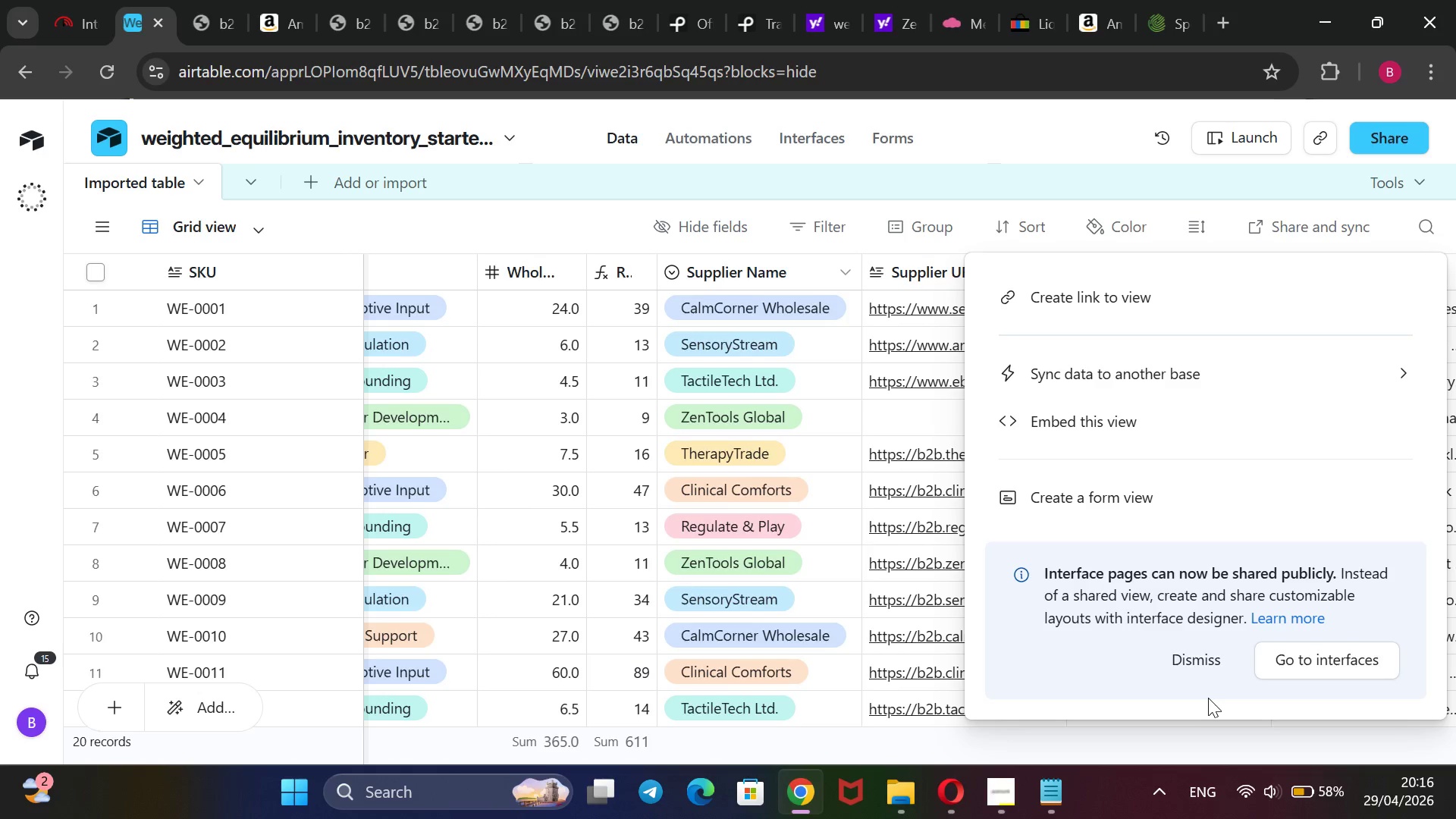 
double_click([971, 413])
 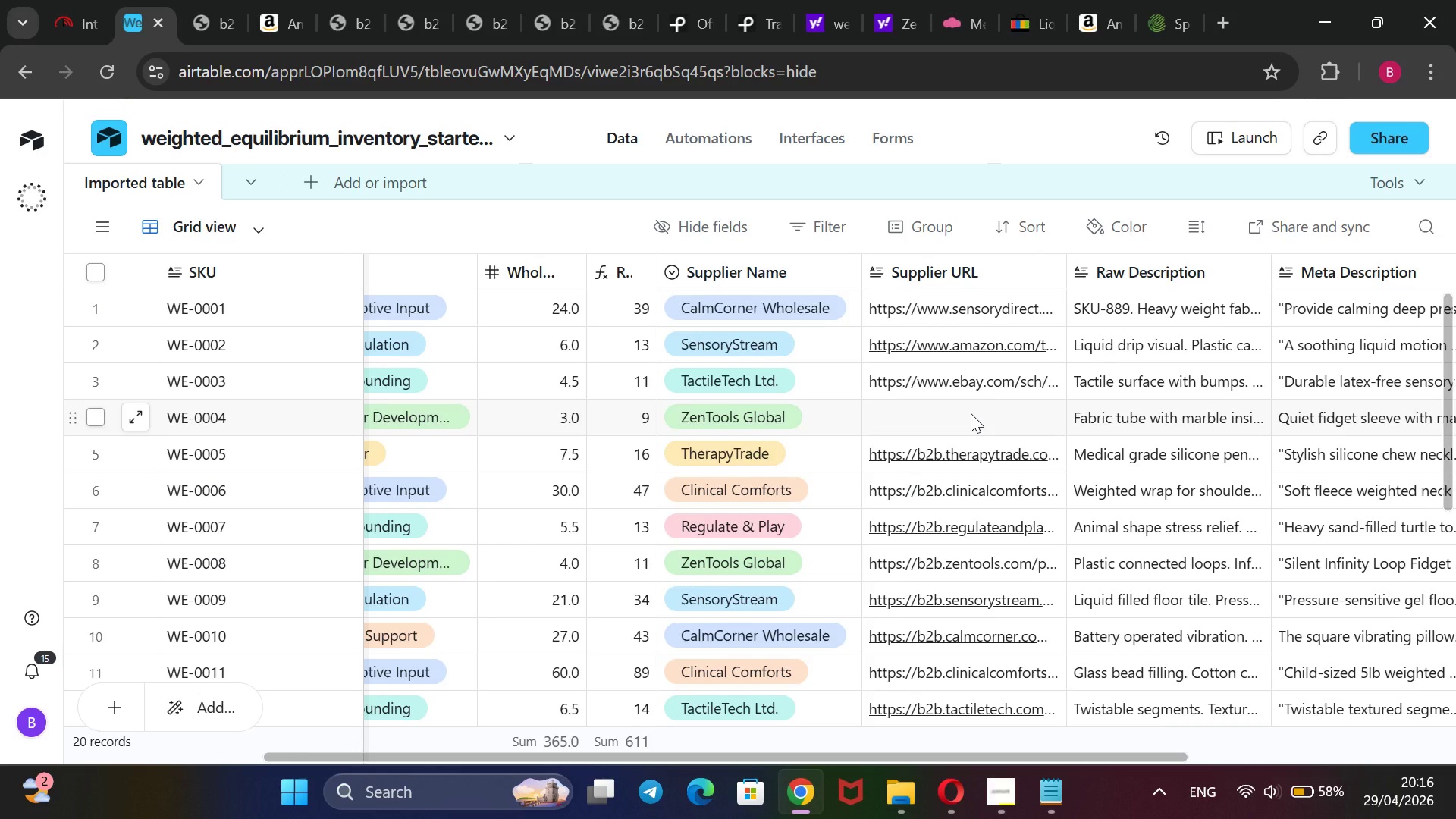 
triple_click([971, 413])
 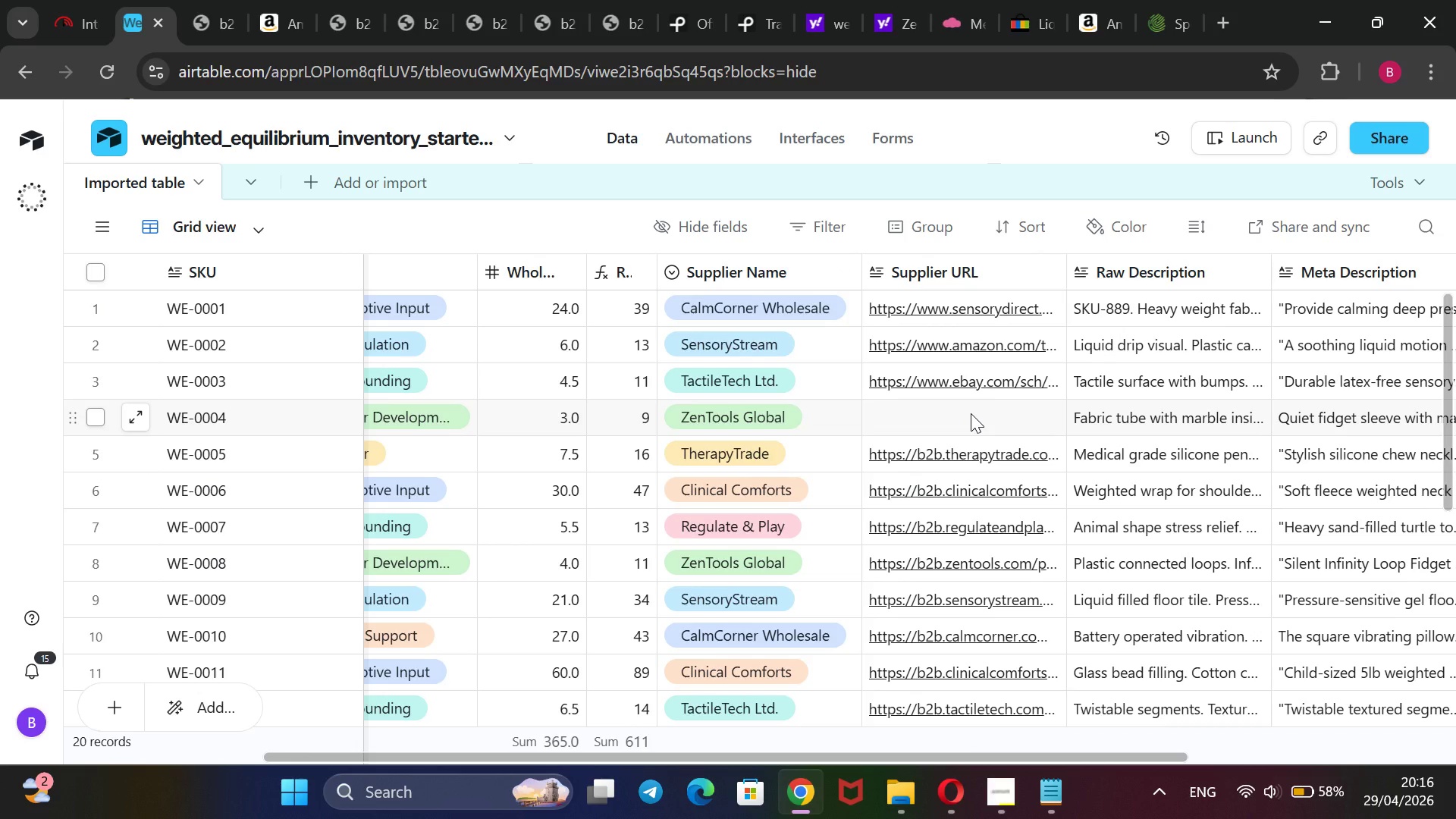 
triple_click([971, 413])
 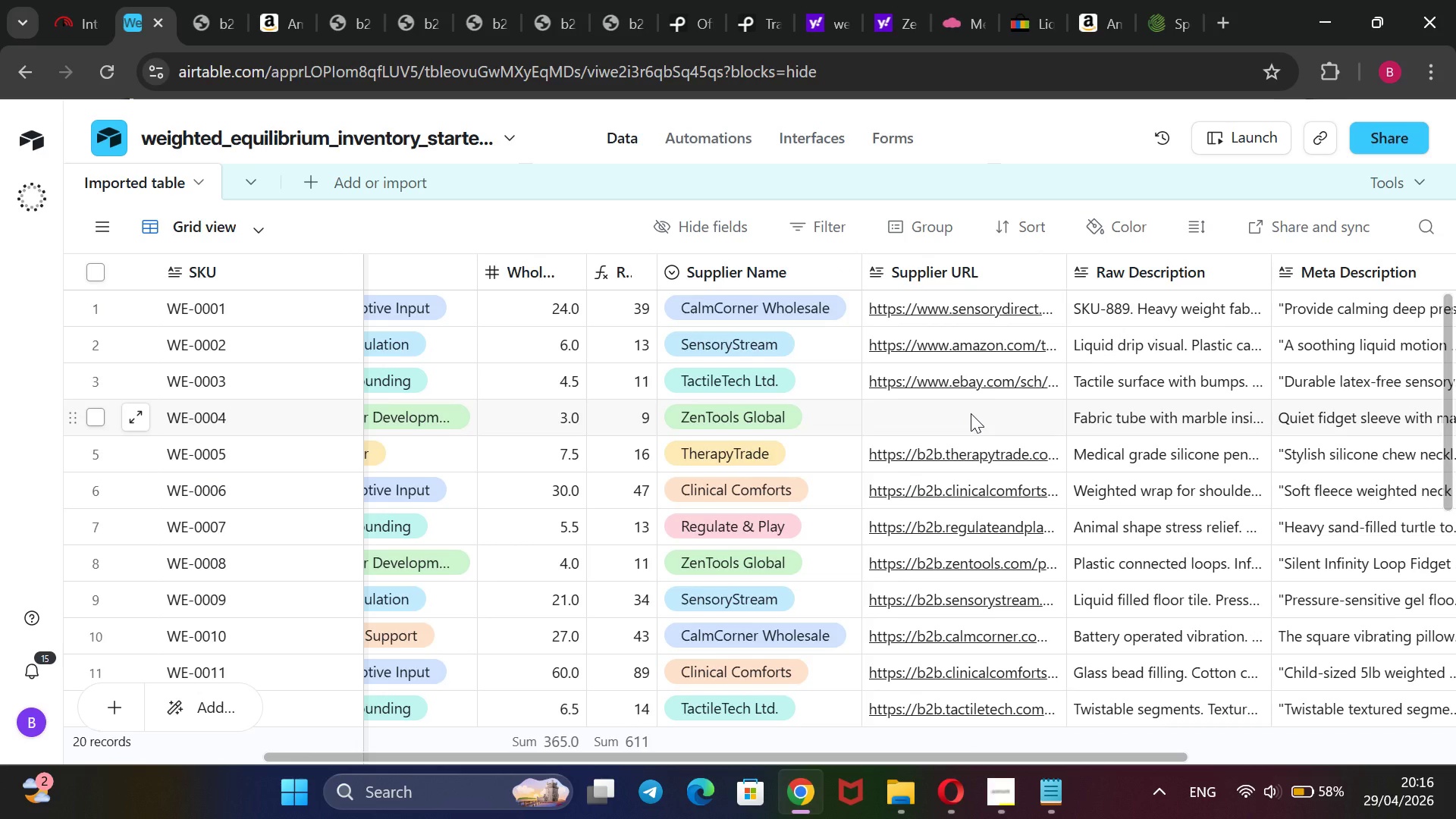 
wait(7.83)
 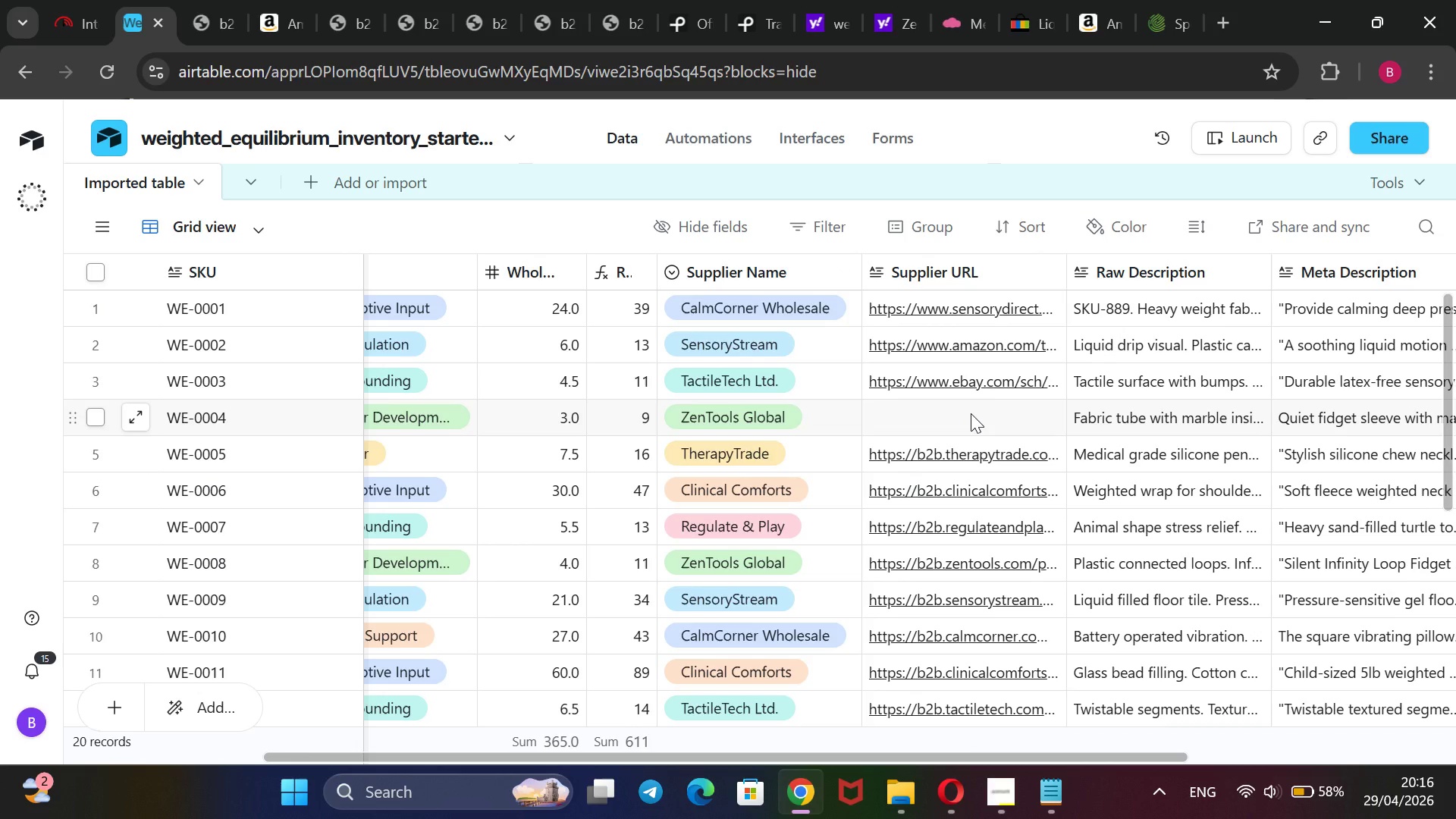 
key(Control+V)
 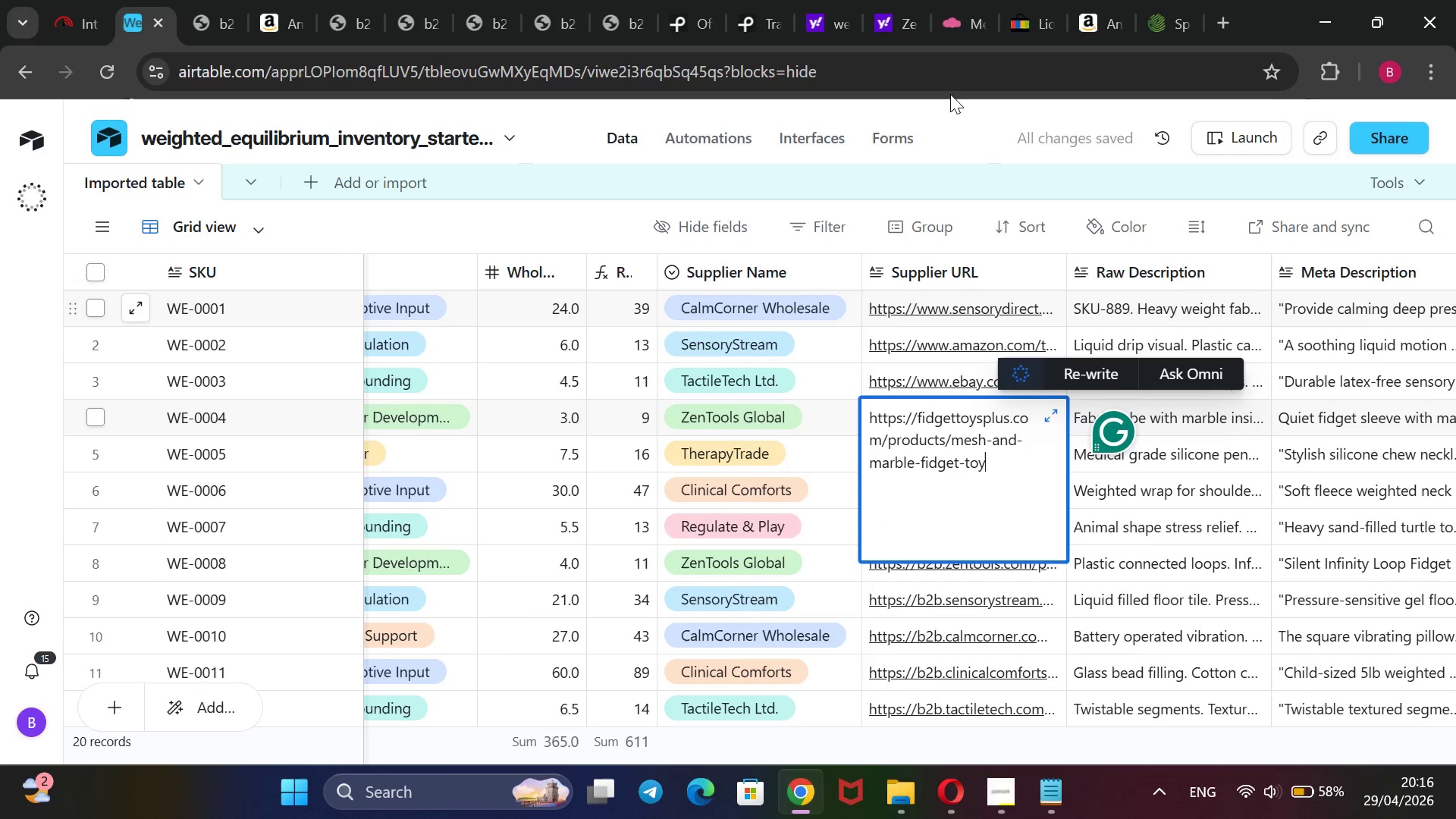 
left_click([949, 125])
 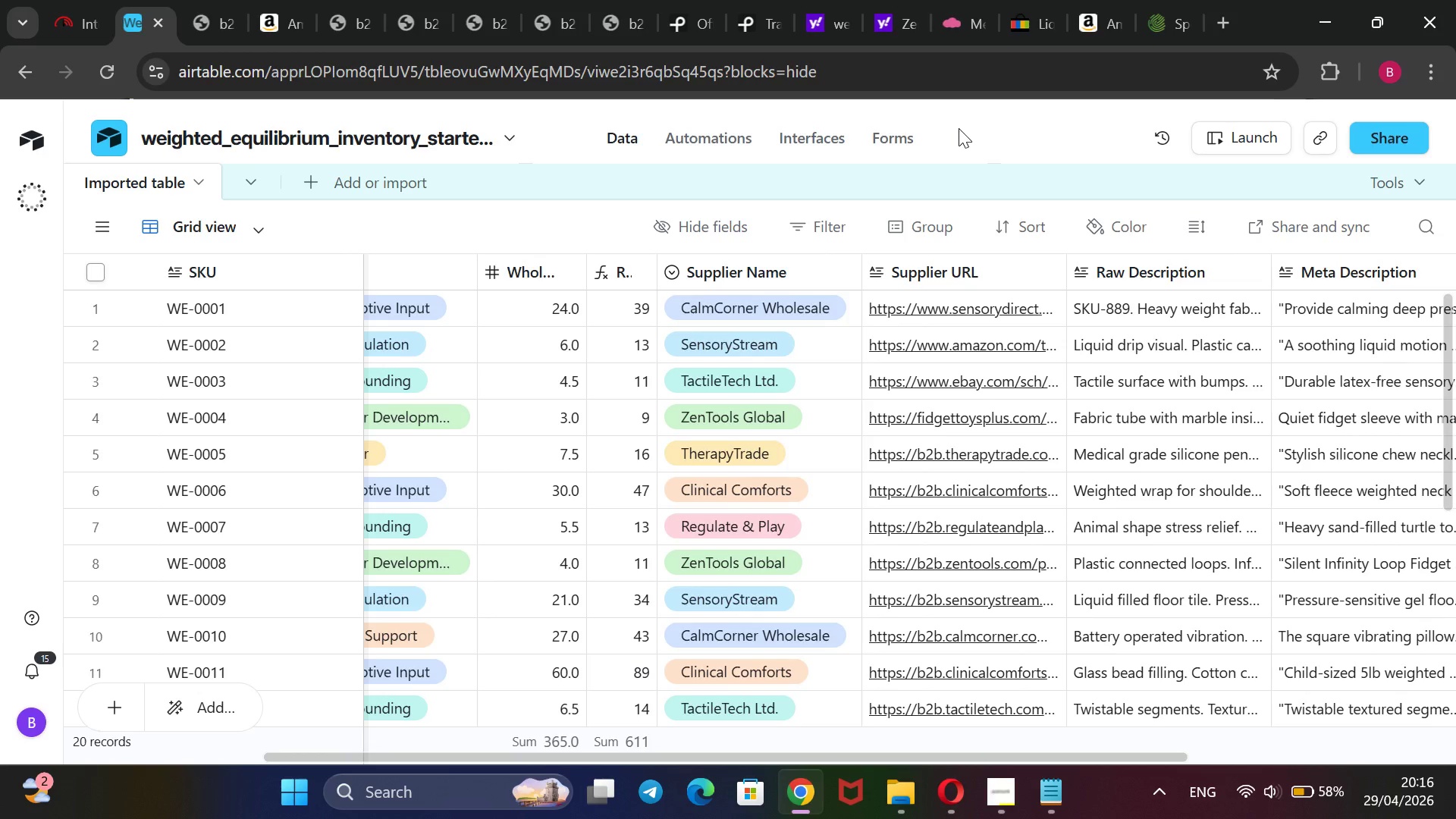 
wait(13.52)
 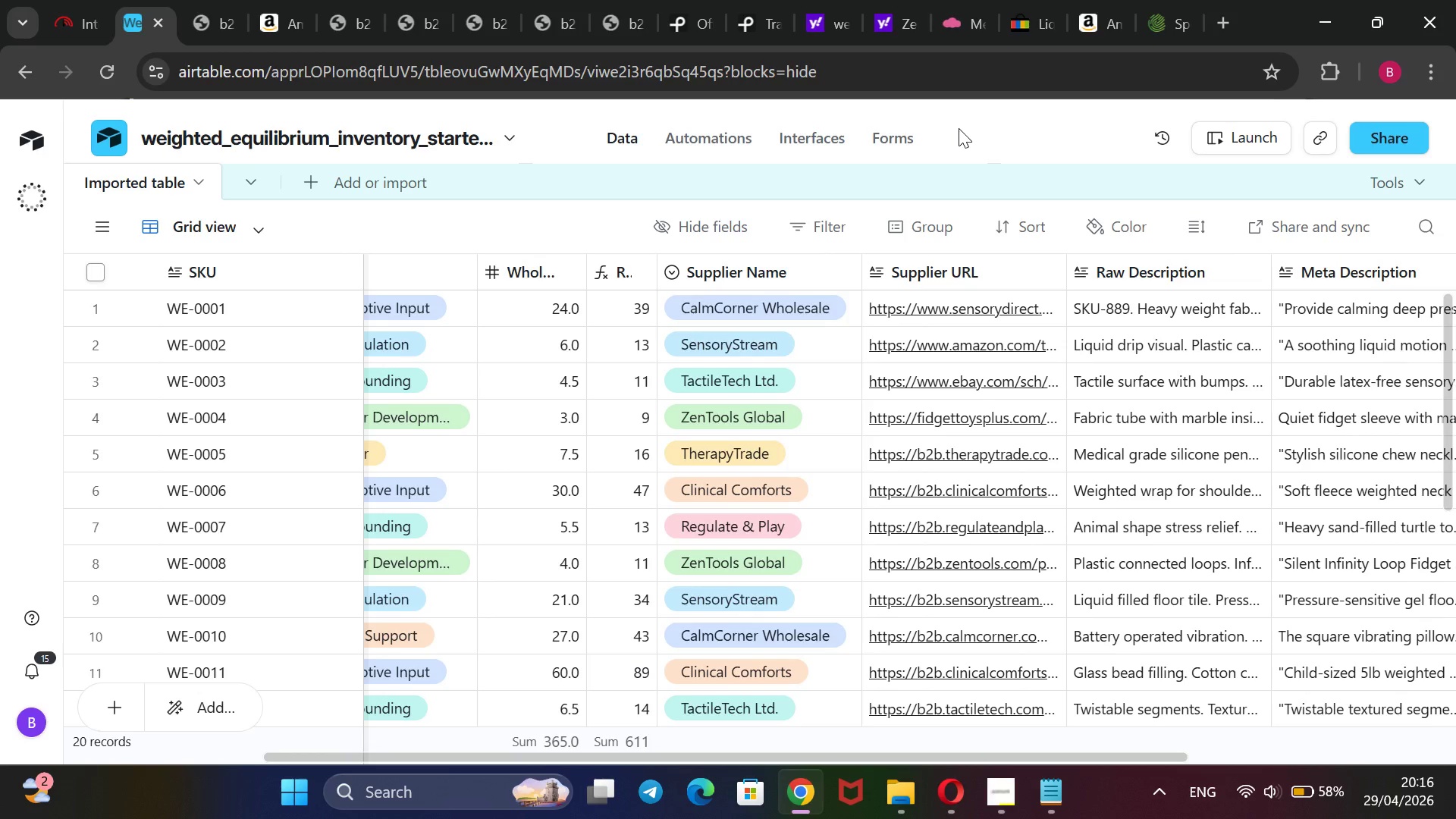 
key(Backspace)
type(Chewable gum neck;)
key(Backspace)
type(lace)
 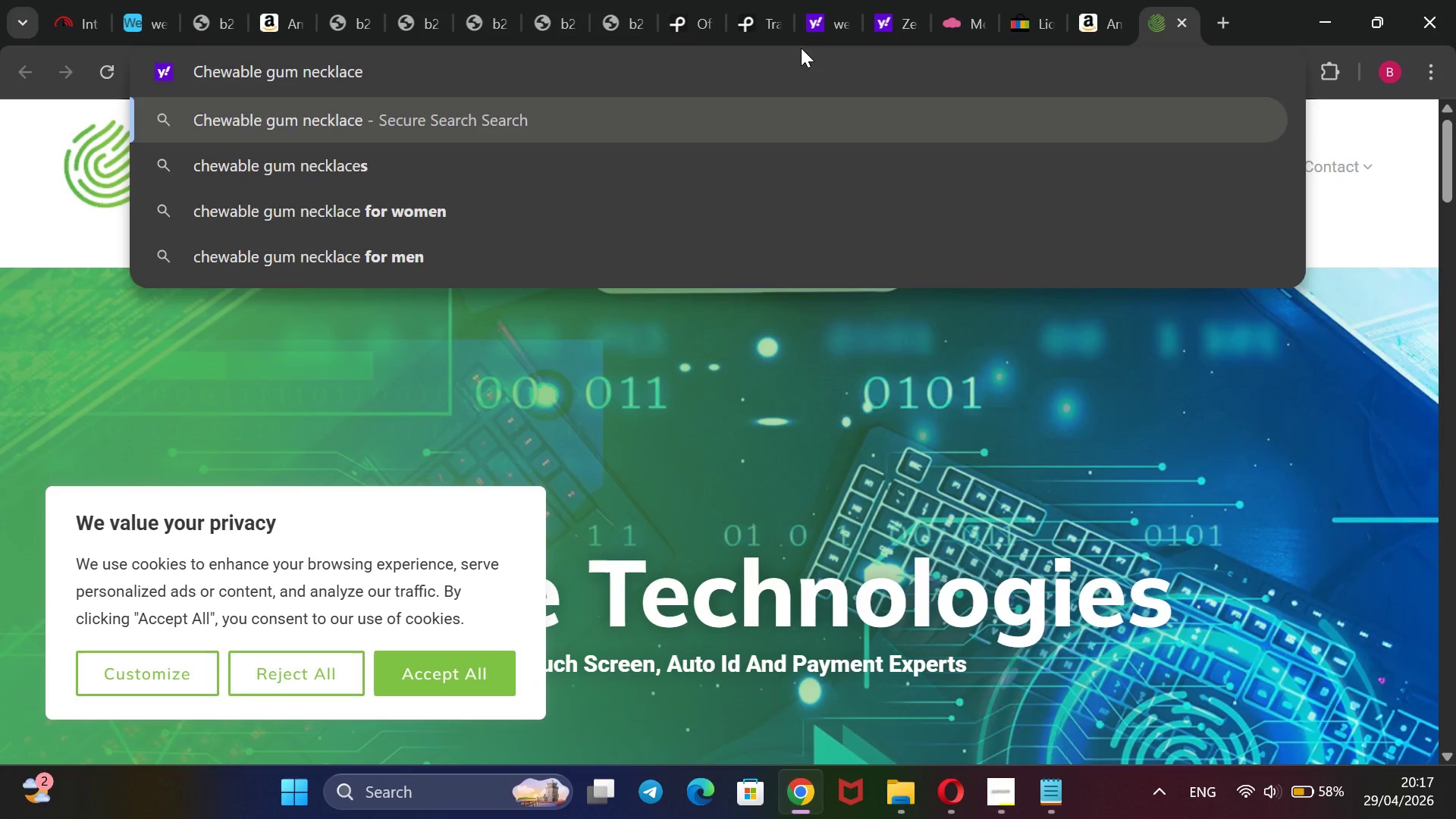 
key(Enter)
 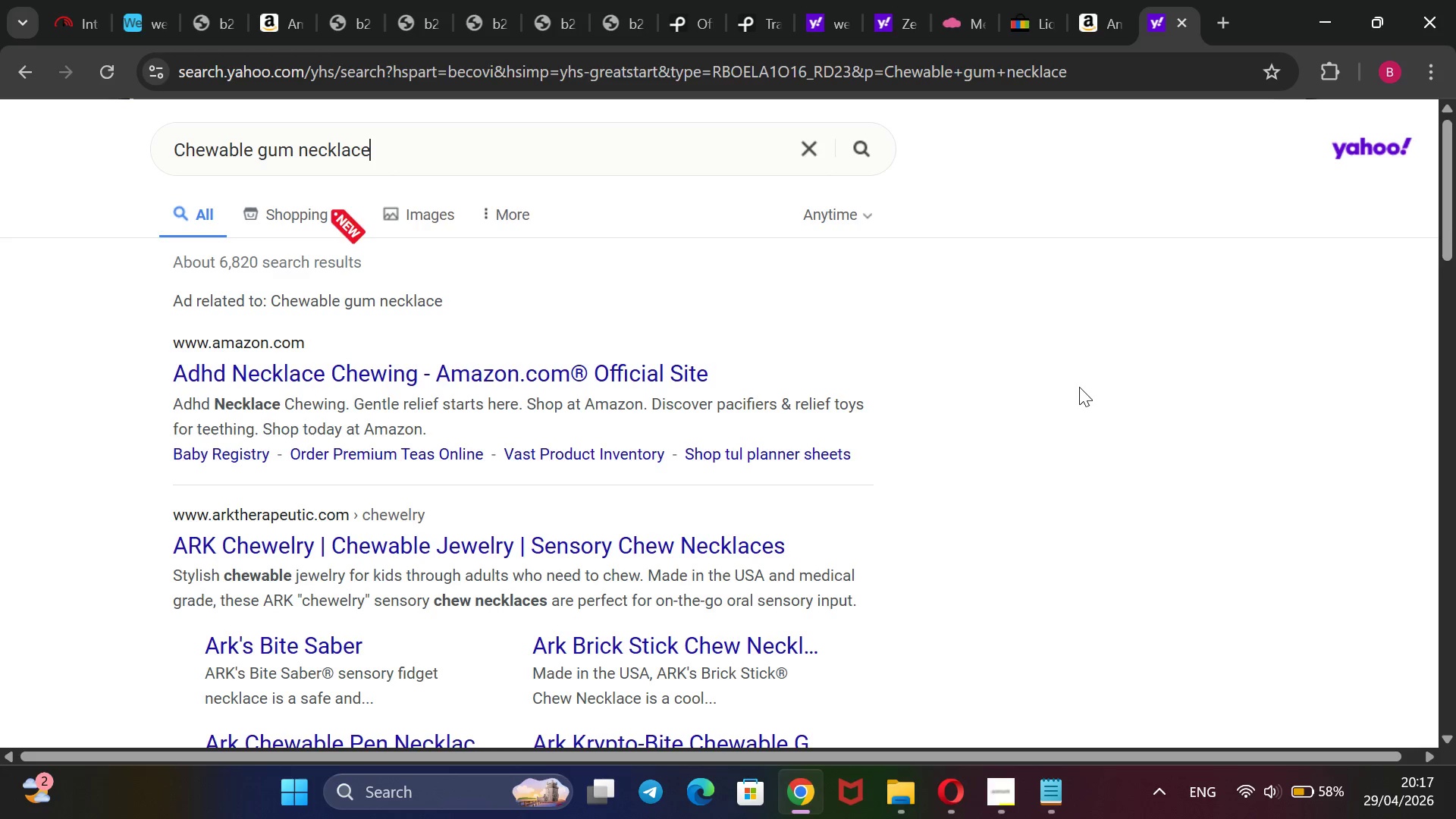 
wait(9.88)
 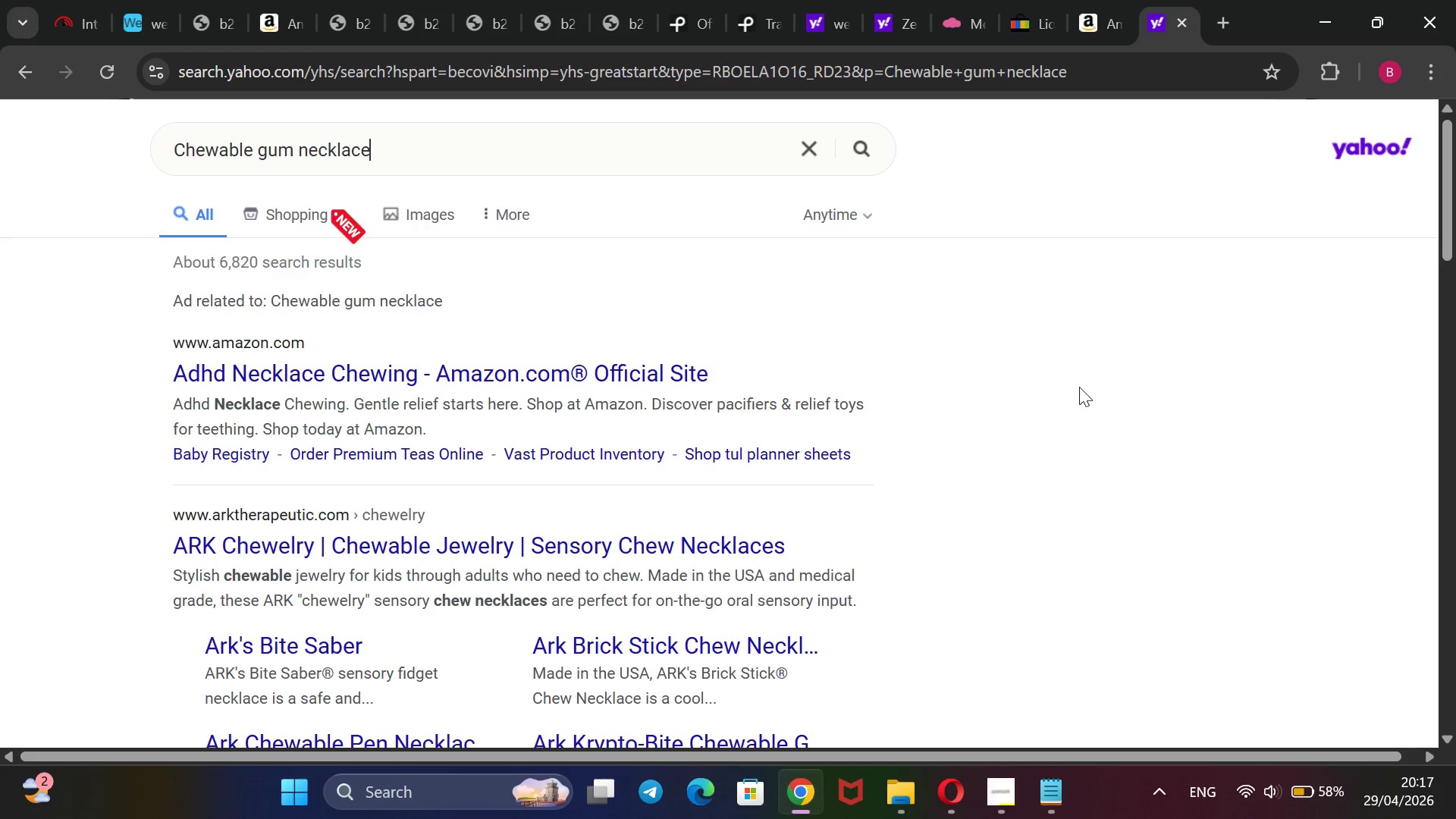 
scroll: coordinate [535, 466], scroll_direction: down, amount: 8.0
 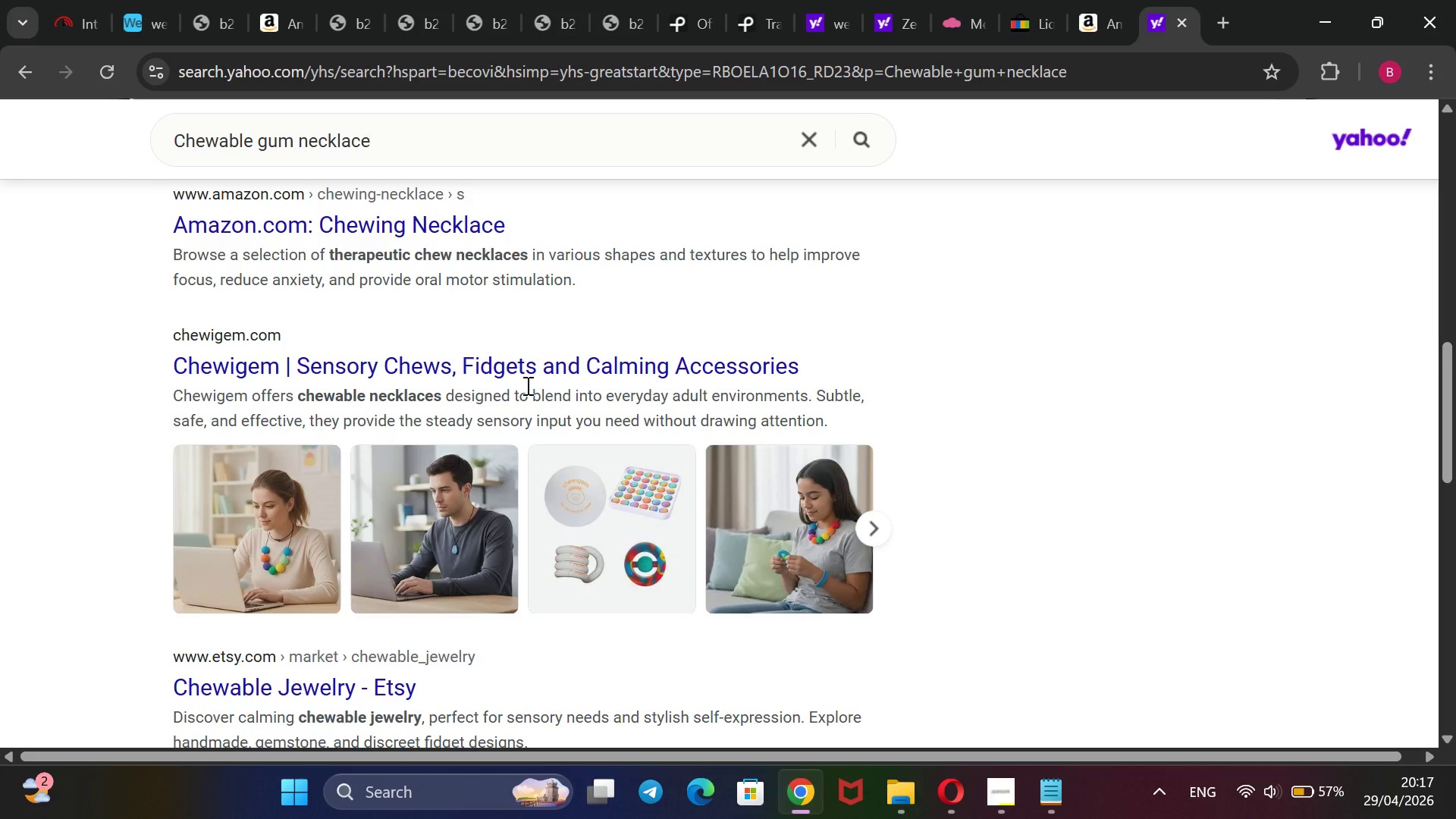 
wait(18.88)
 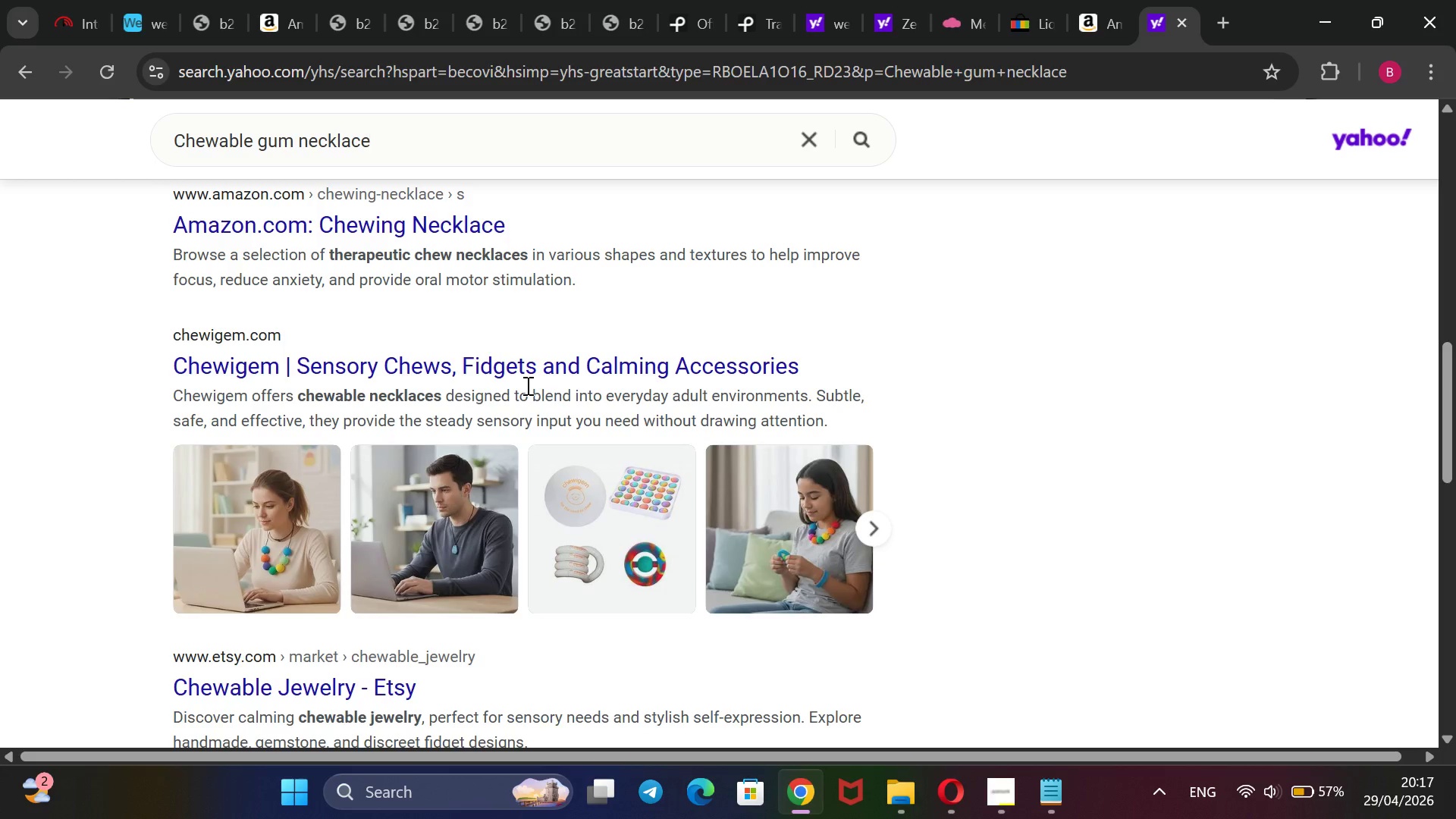 
scroll: coordinate [526, 385], scroll_direction: down, amount: 9.0
 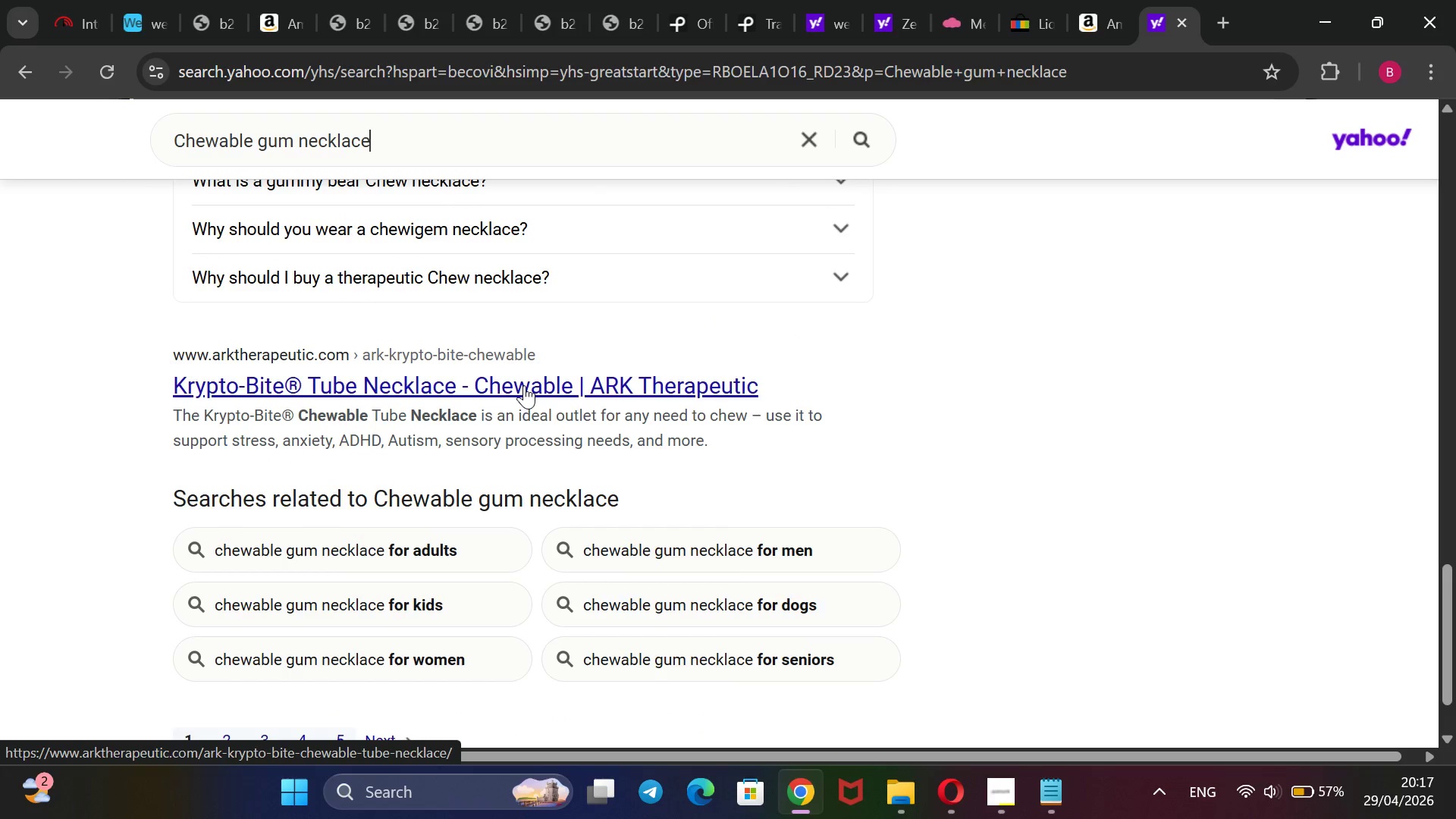 
scroll: coordinate [524, 385], scroll_direction: none, amount: 0.0
 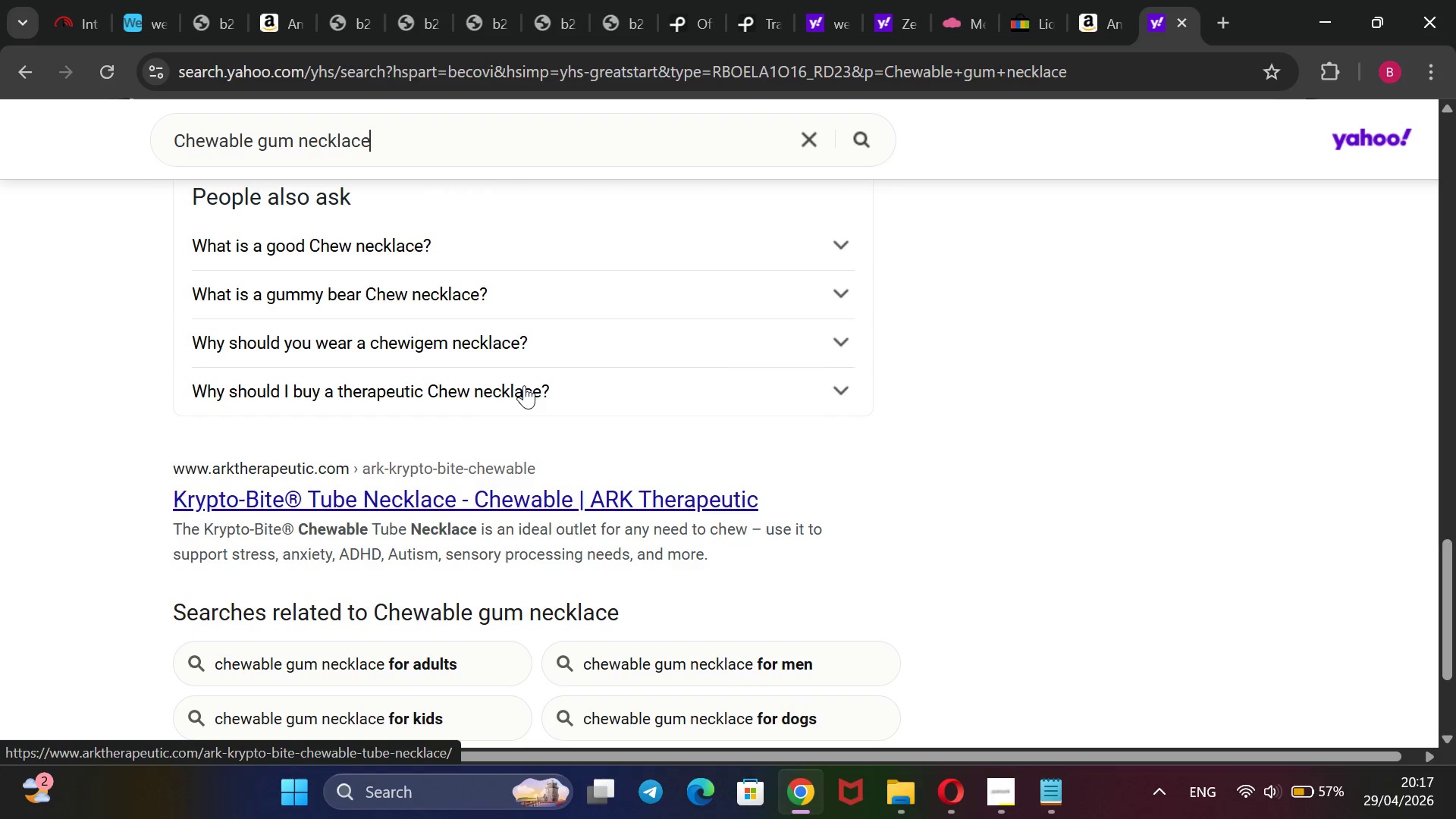 
scroll: coordinate [524, 385], scroll_direction: up, amount: 7.0
 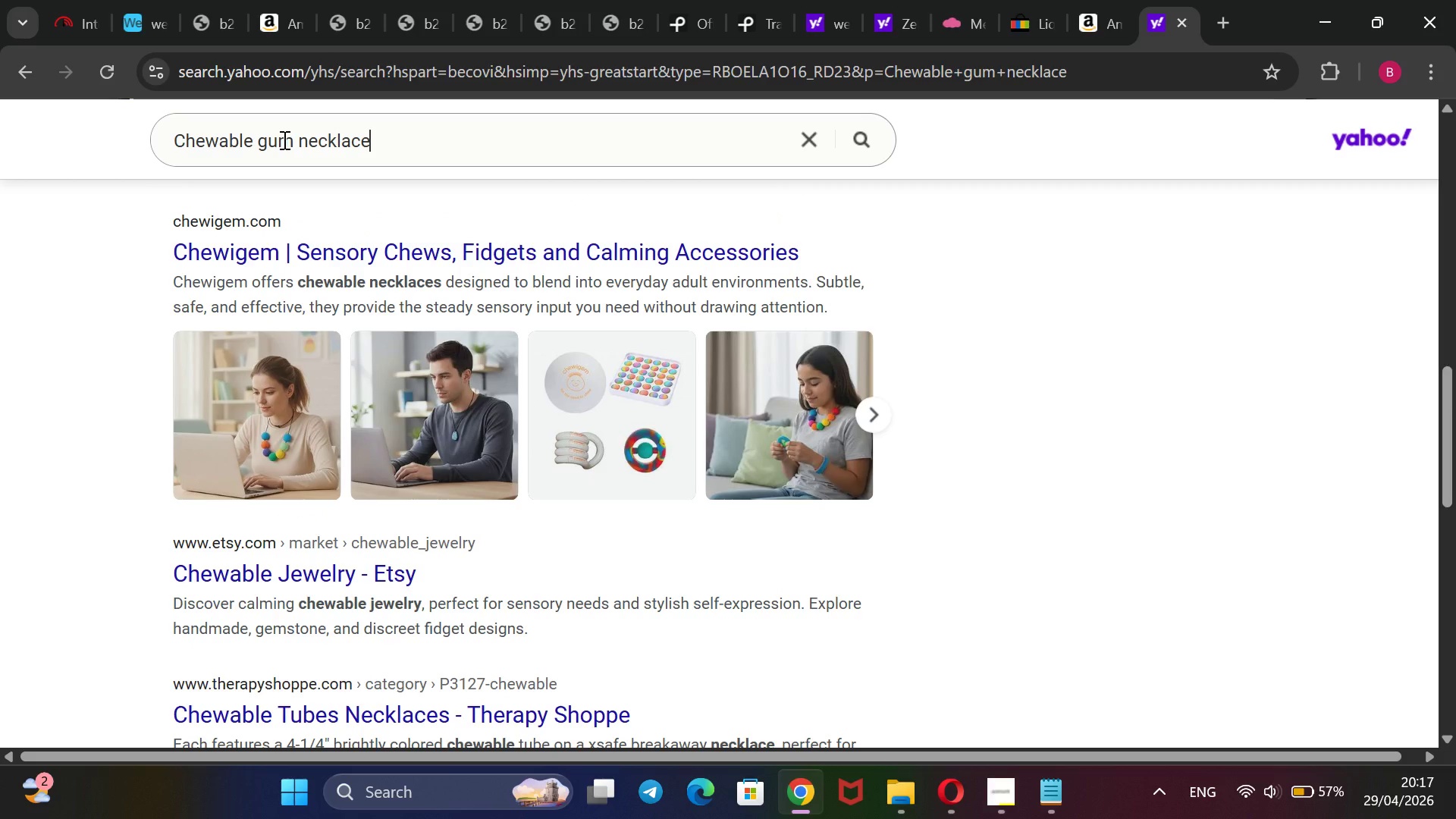 
wait(5.57)
 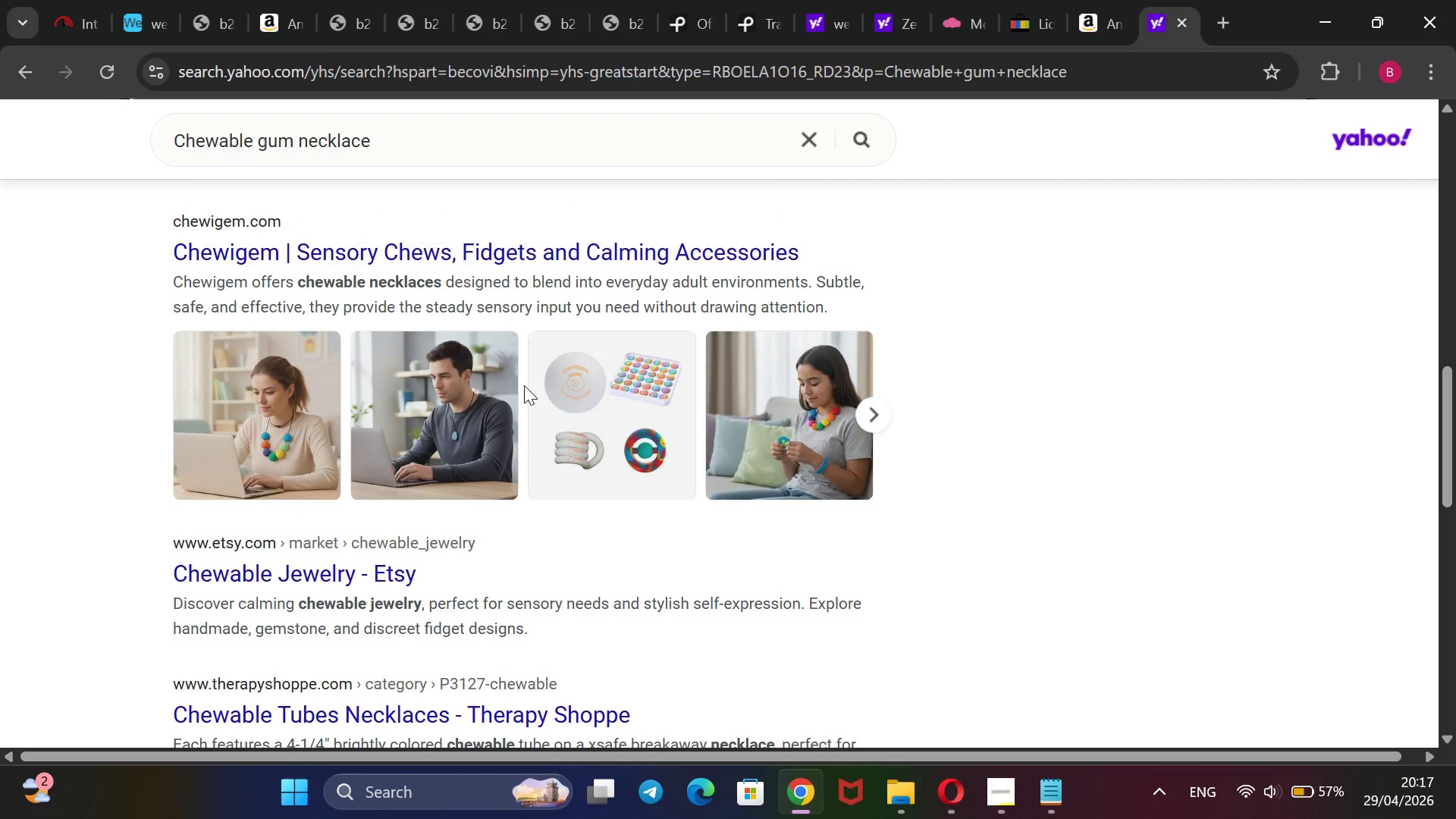 
key(Backspace)
 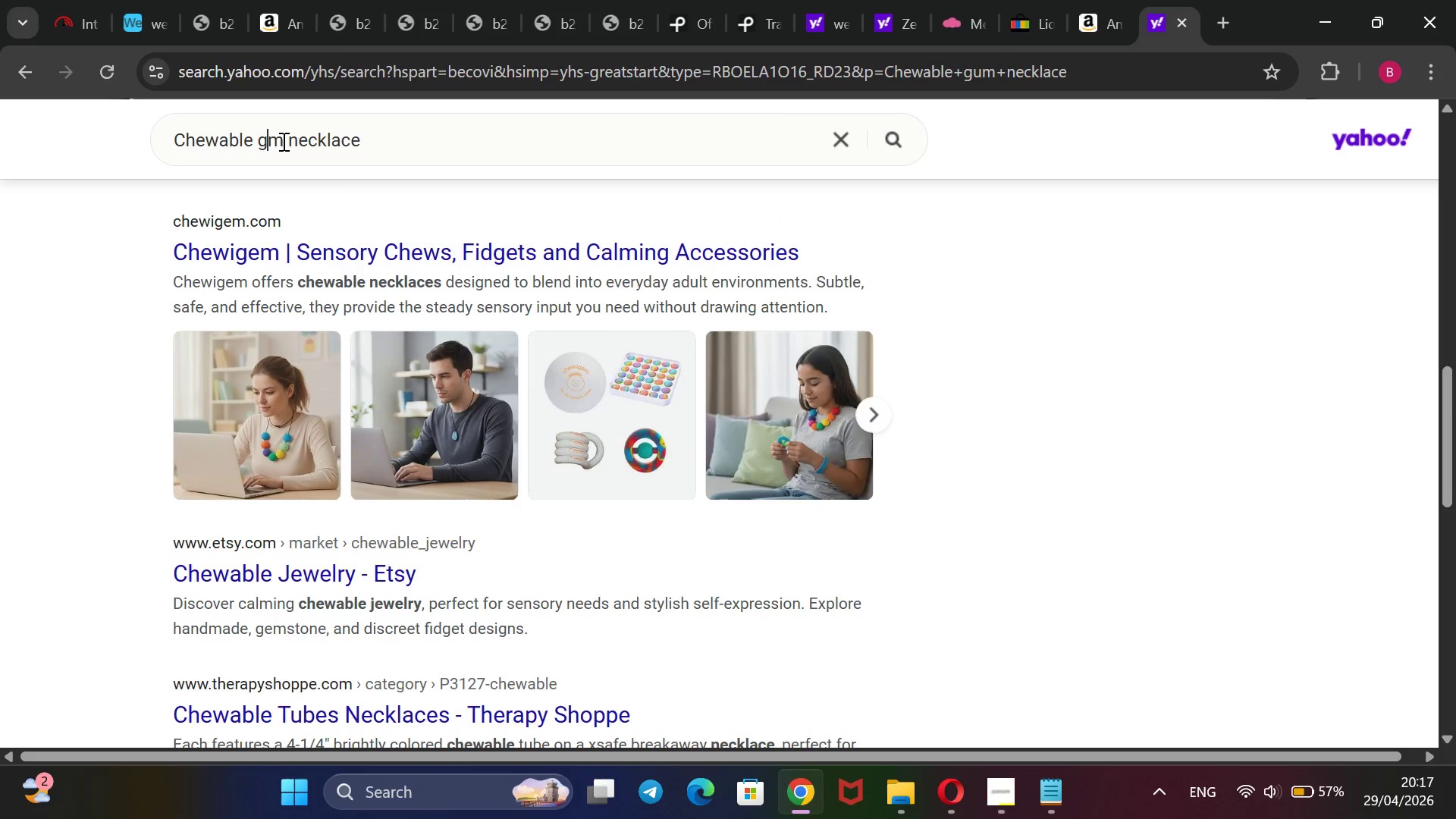 
key(E)
 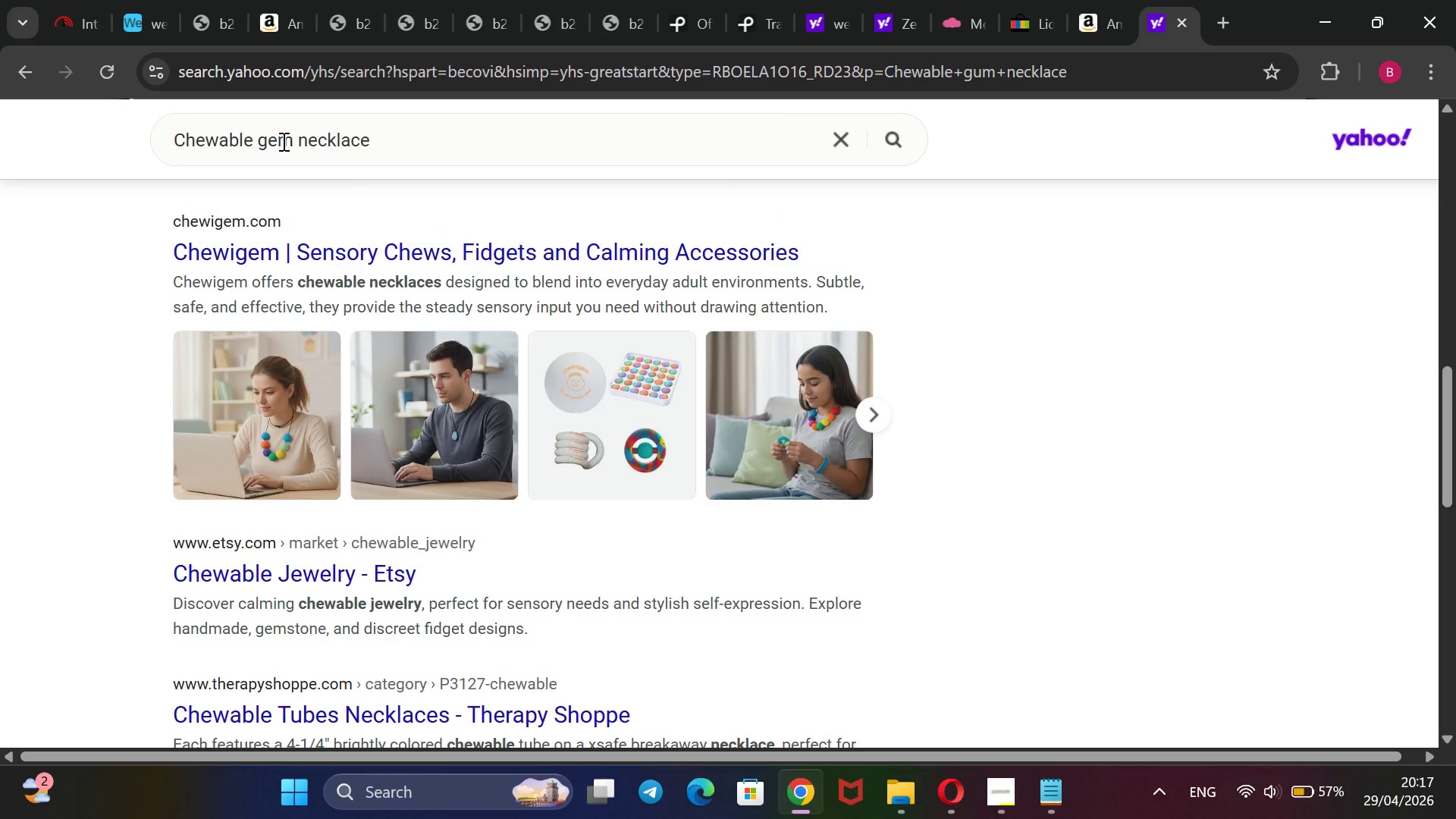 
key(Enter)
 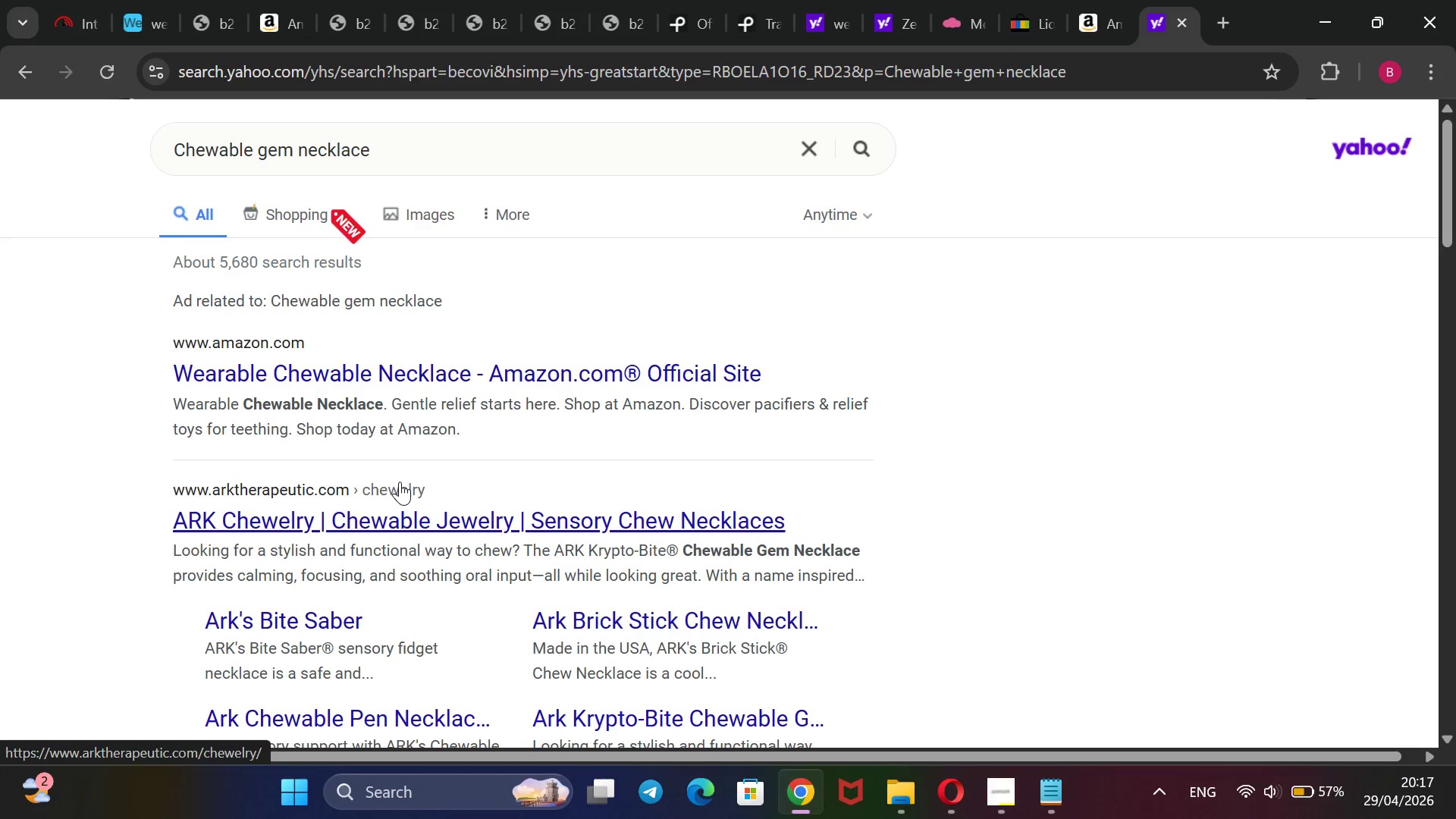 
scroll: coordinate [429, 450], scroll_direction: none, amount: 0.0
 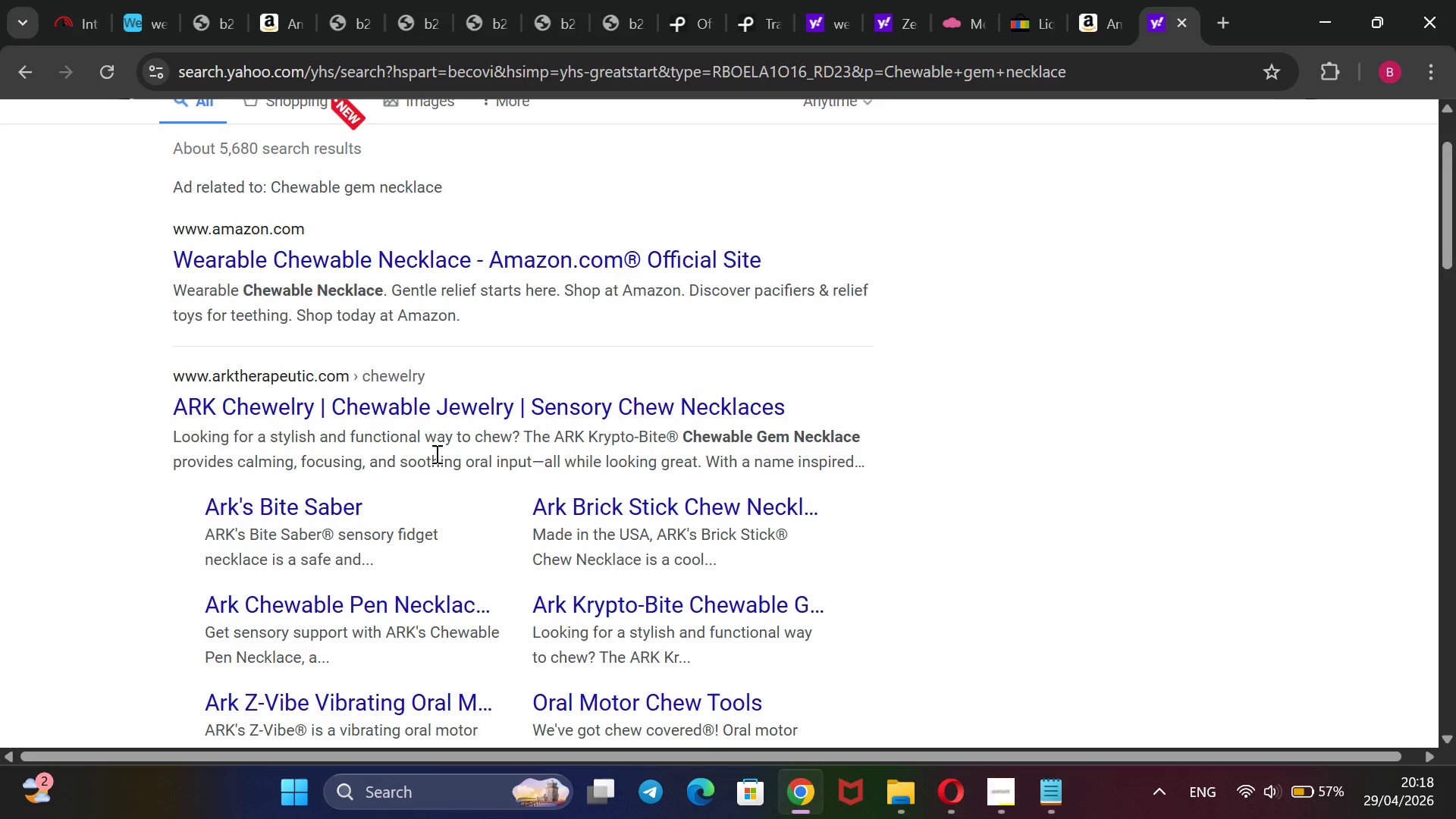 
scroll: coordinate [435, 453], scroll_direction: down, amount: 10.0
 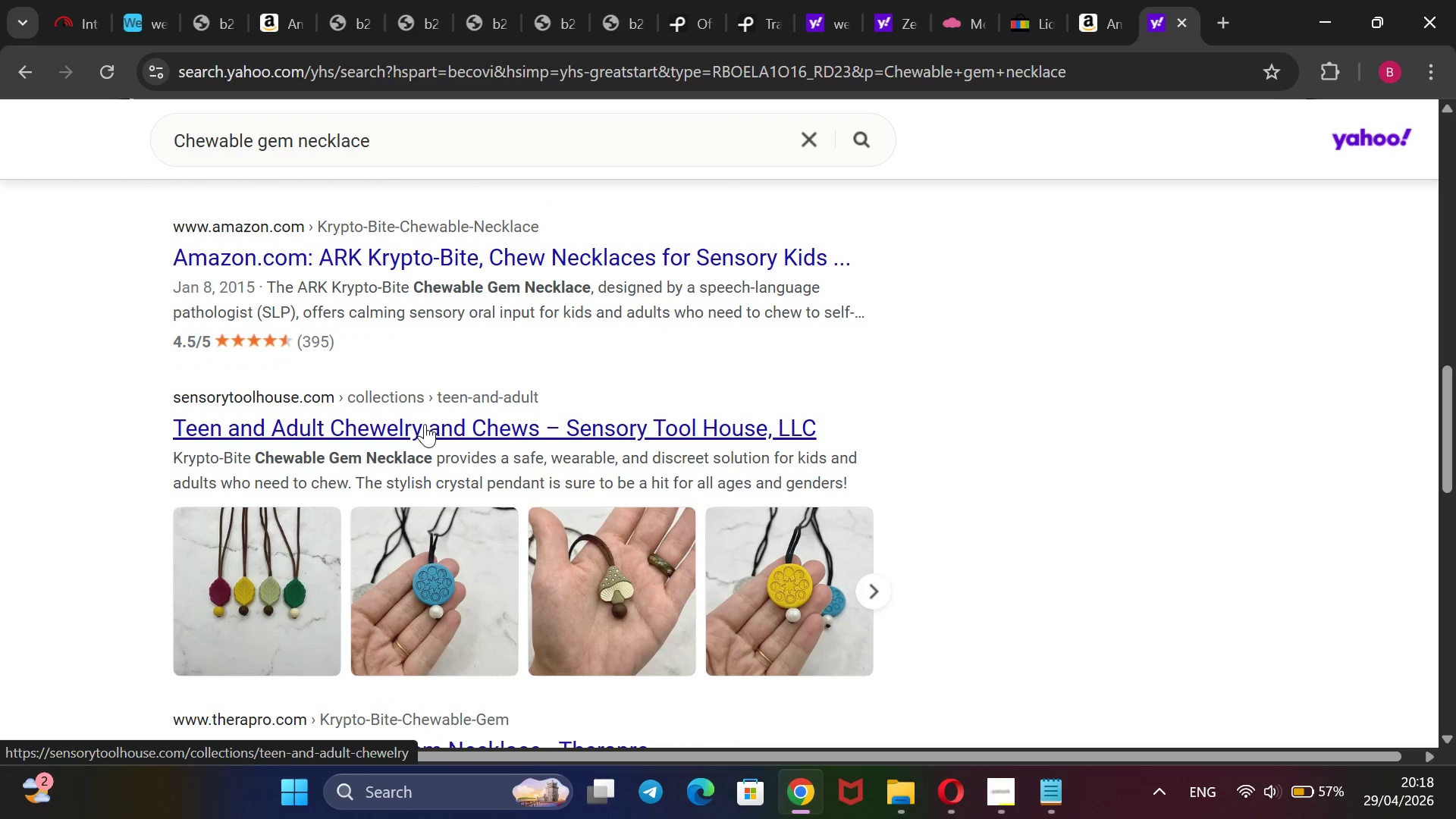 
left_click([425, 424])
 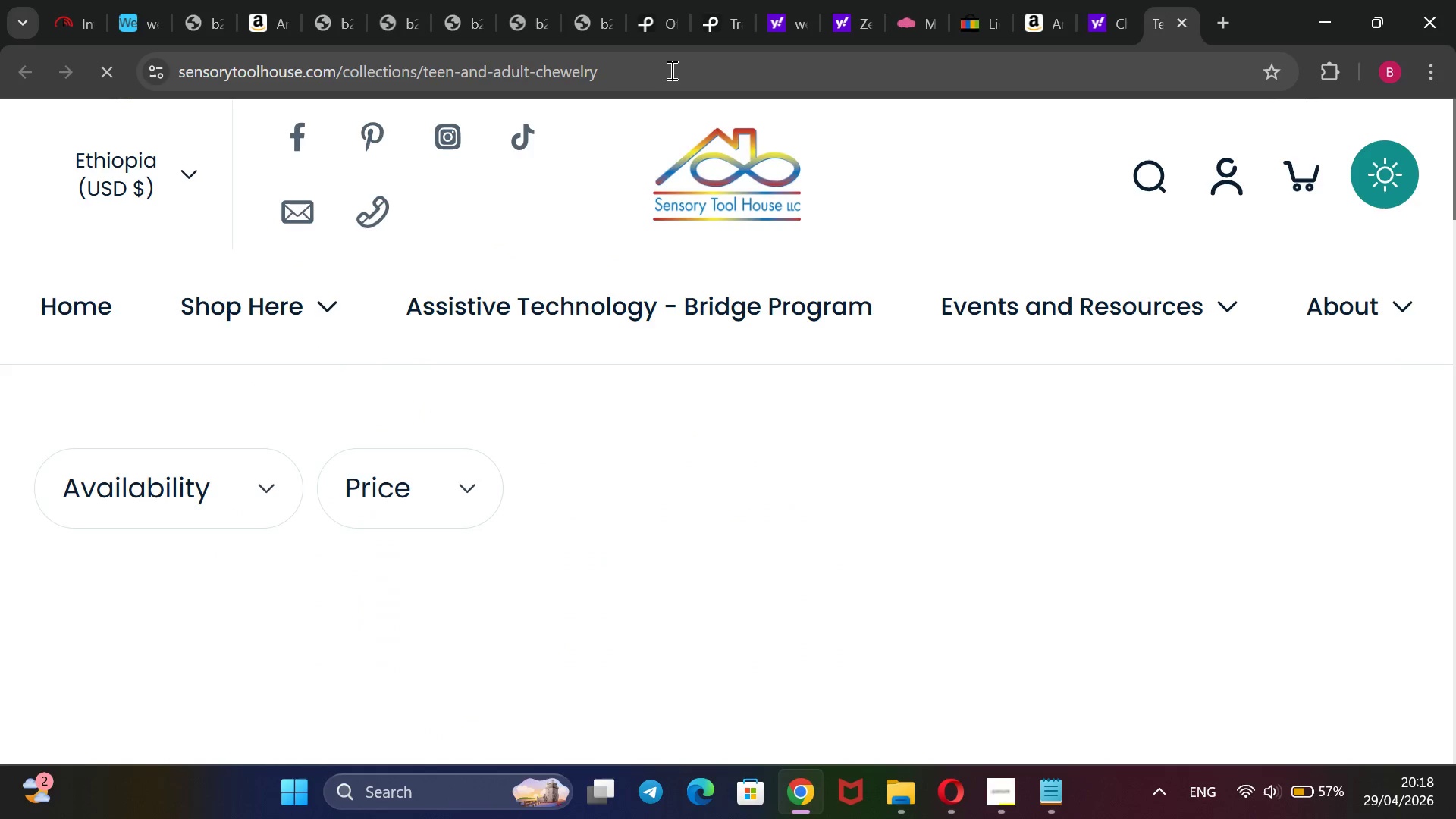 
wait(5.33)
 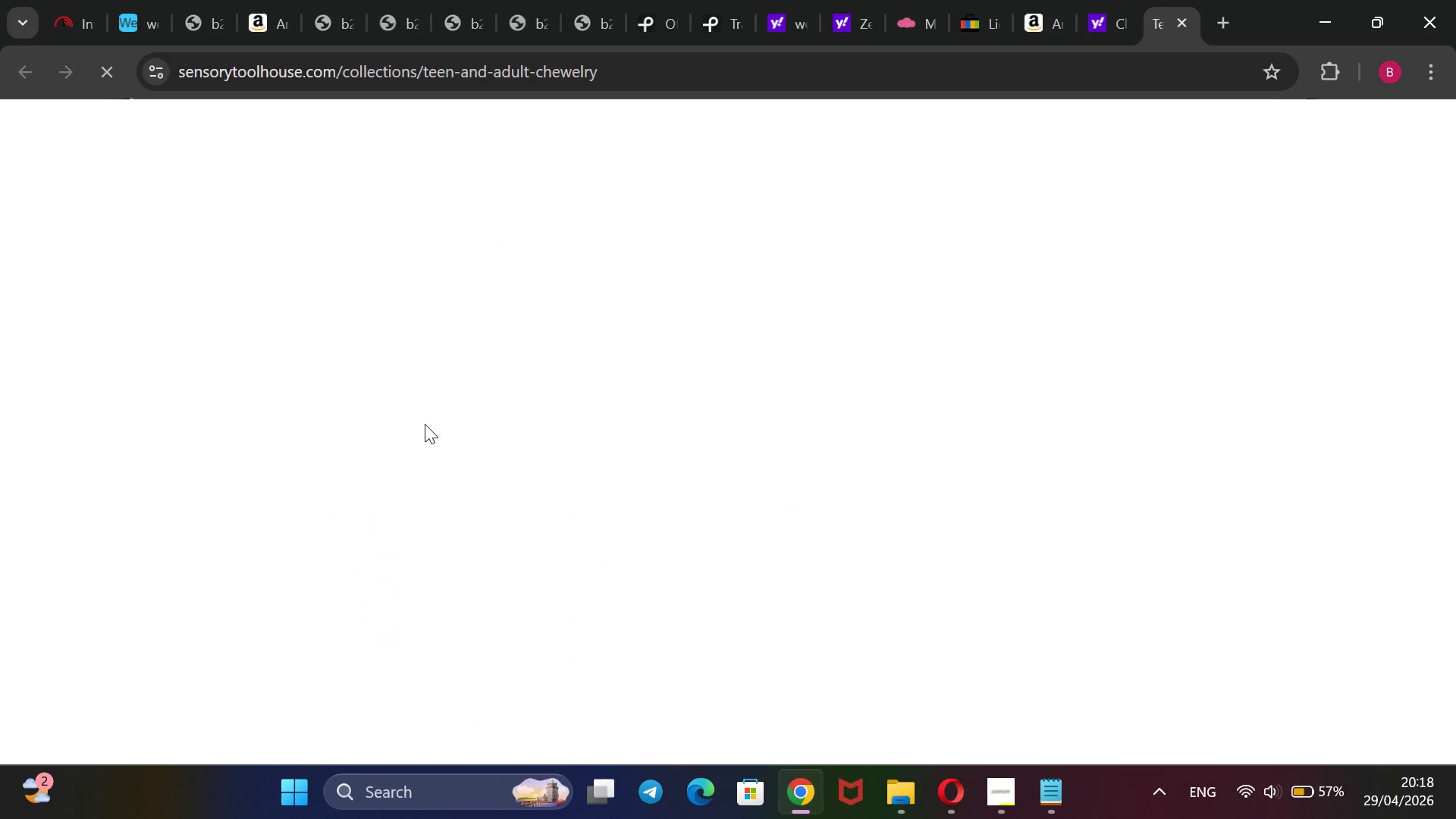 
scroll: coordinate [715, 196], scroll_direction: down, amount: 7.0
 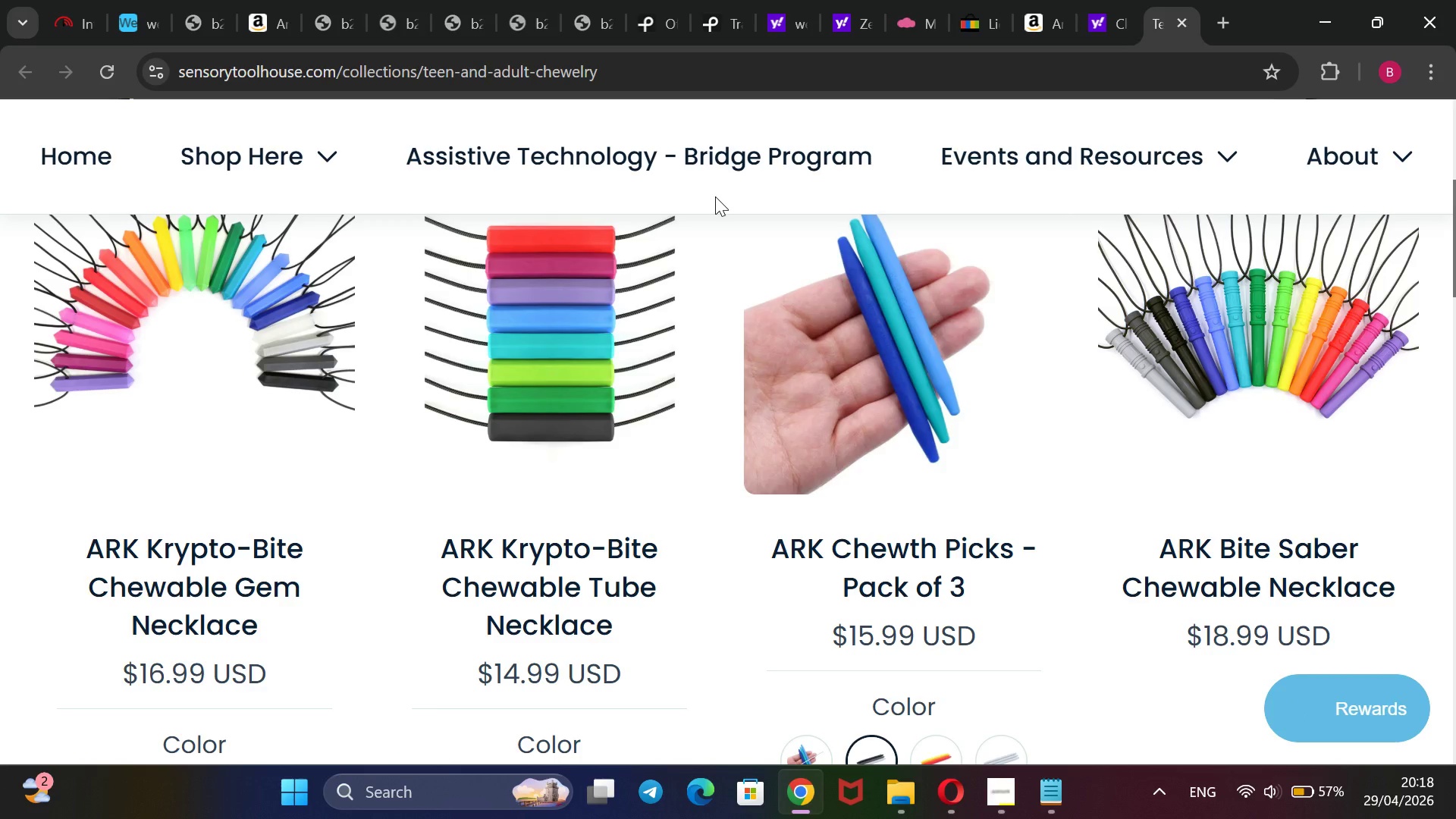 
wait(5.57)
 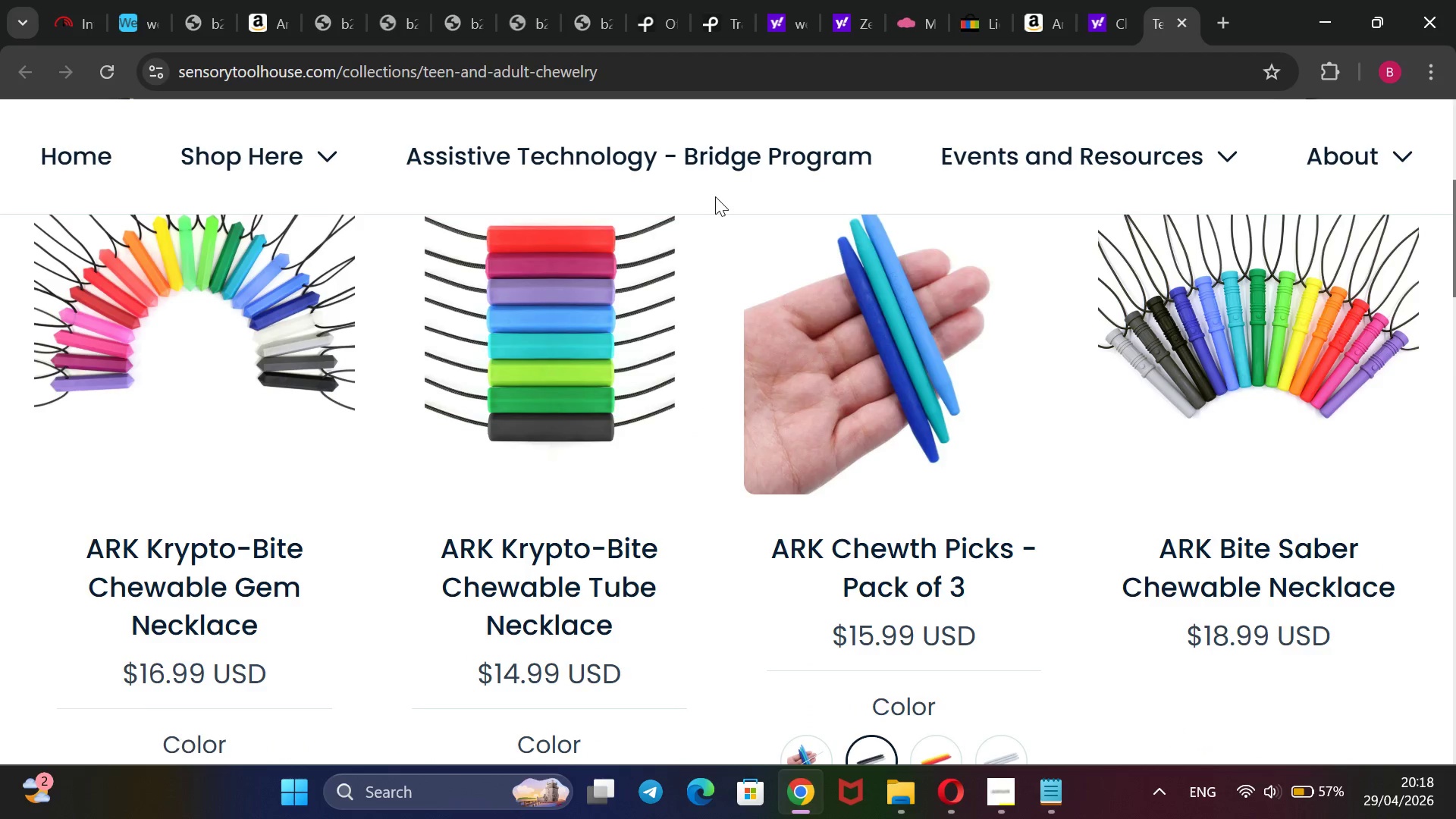 
left_click([606, 70])
 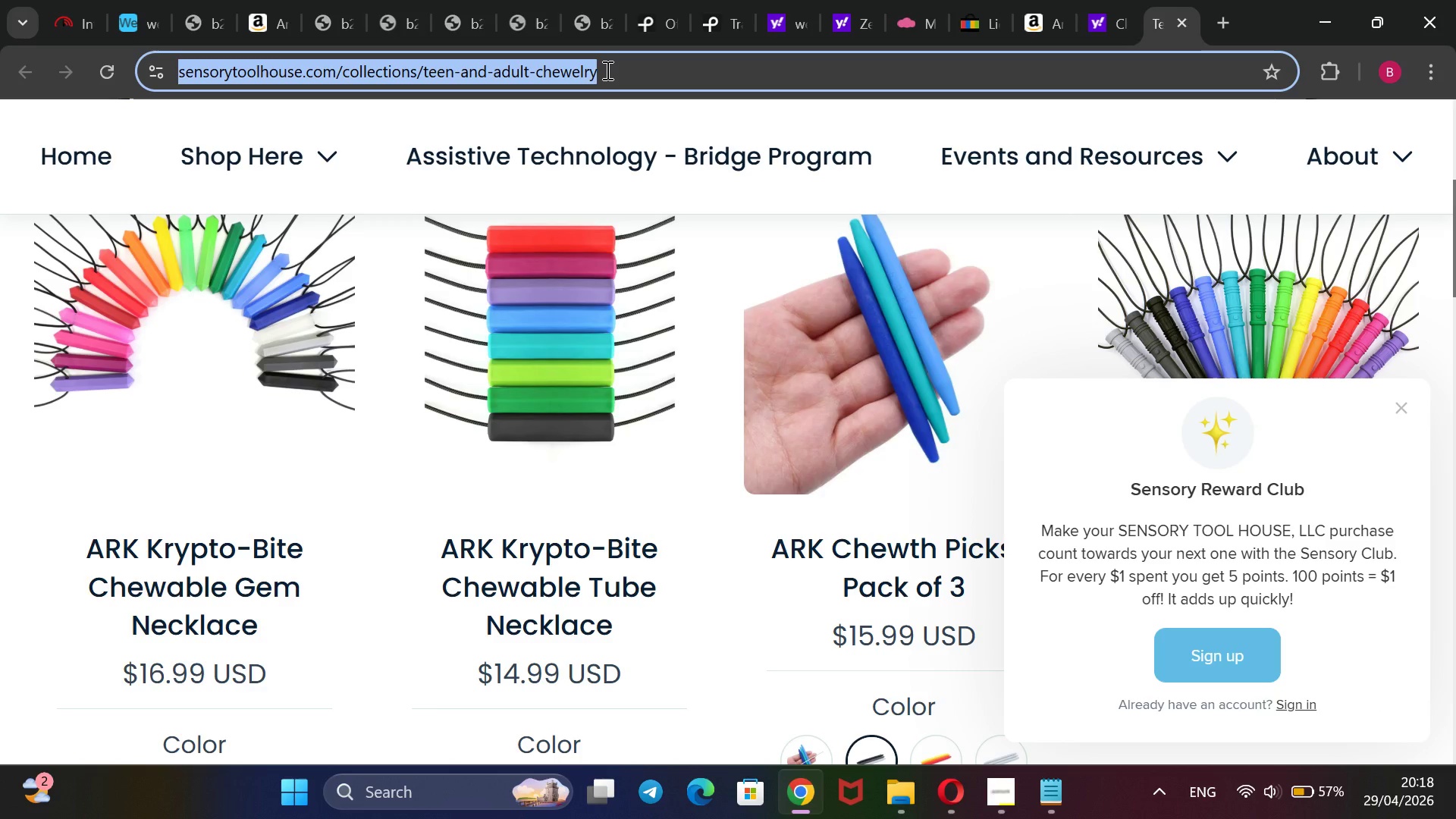 
key(Control+C)
 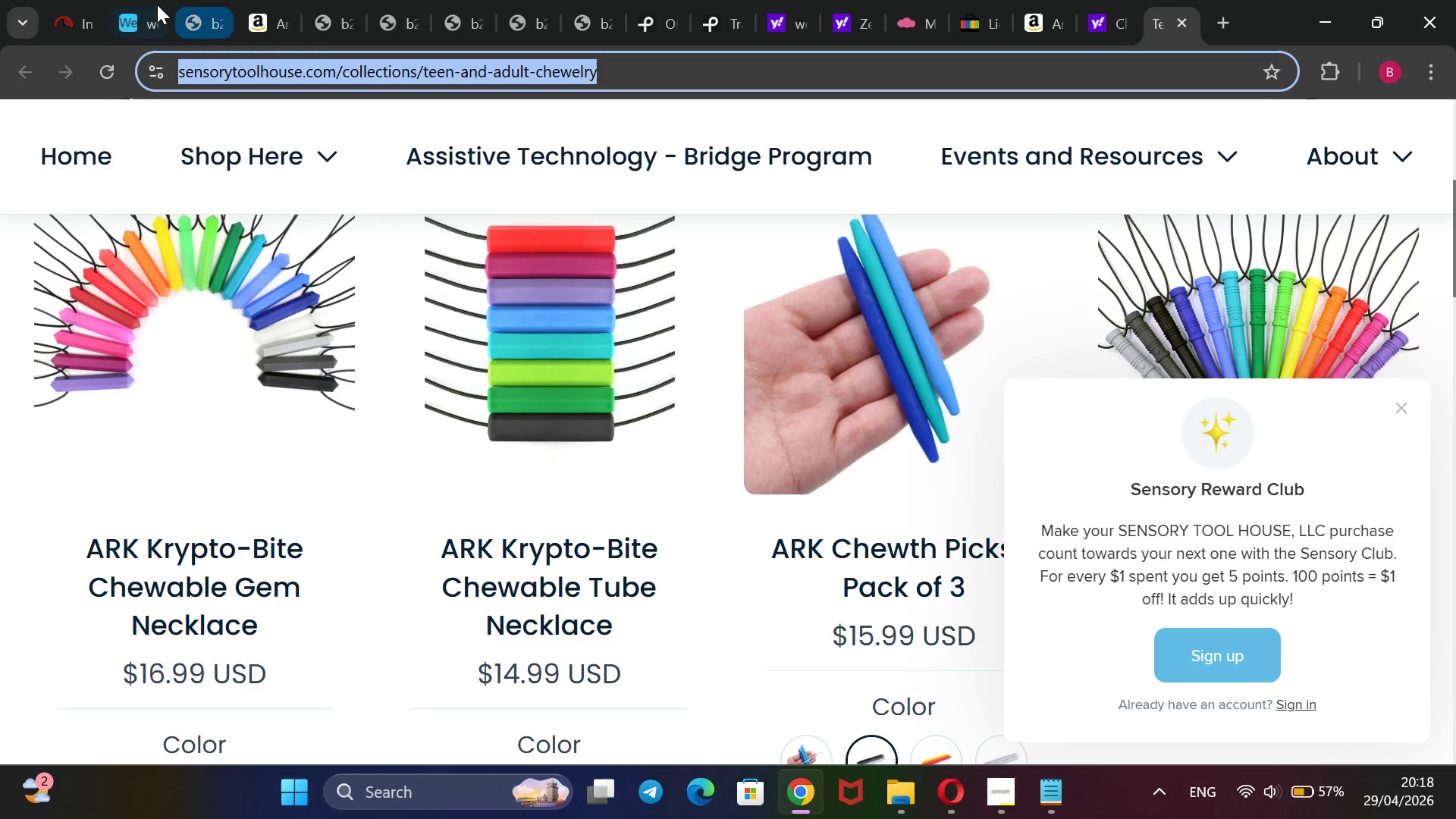 
left_click([131, 4])
 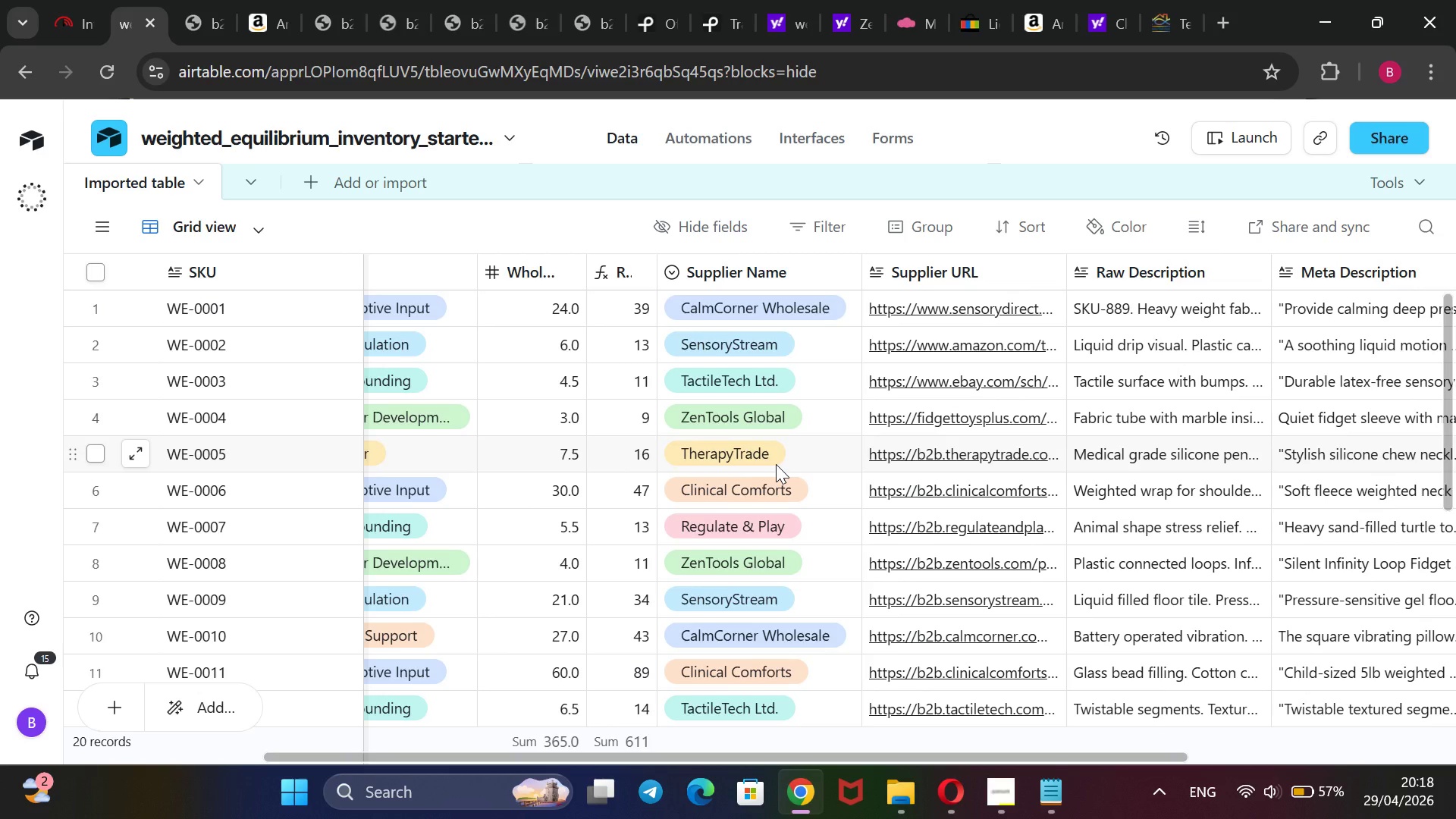 
wait(7.12)
 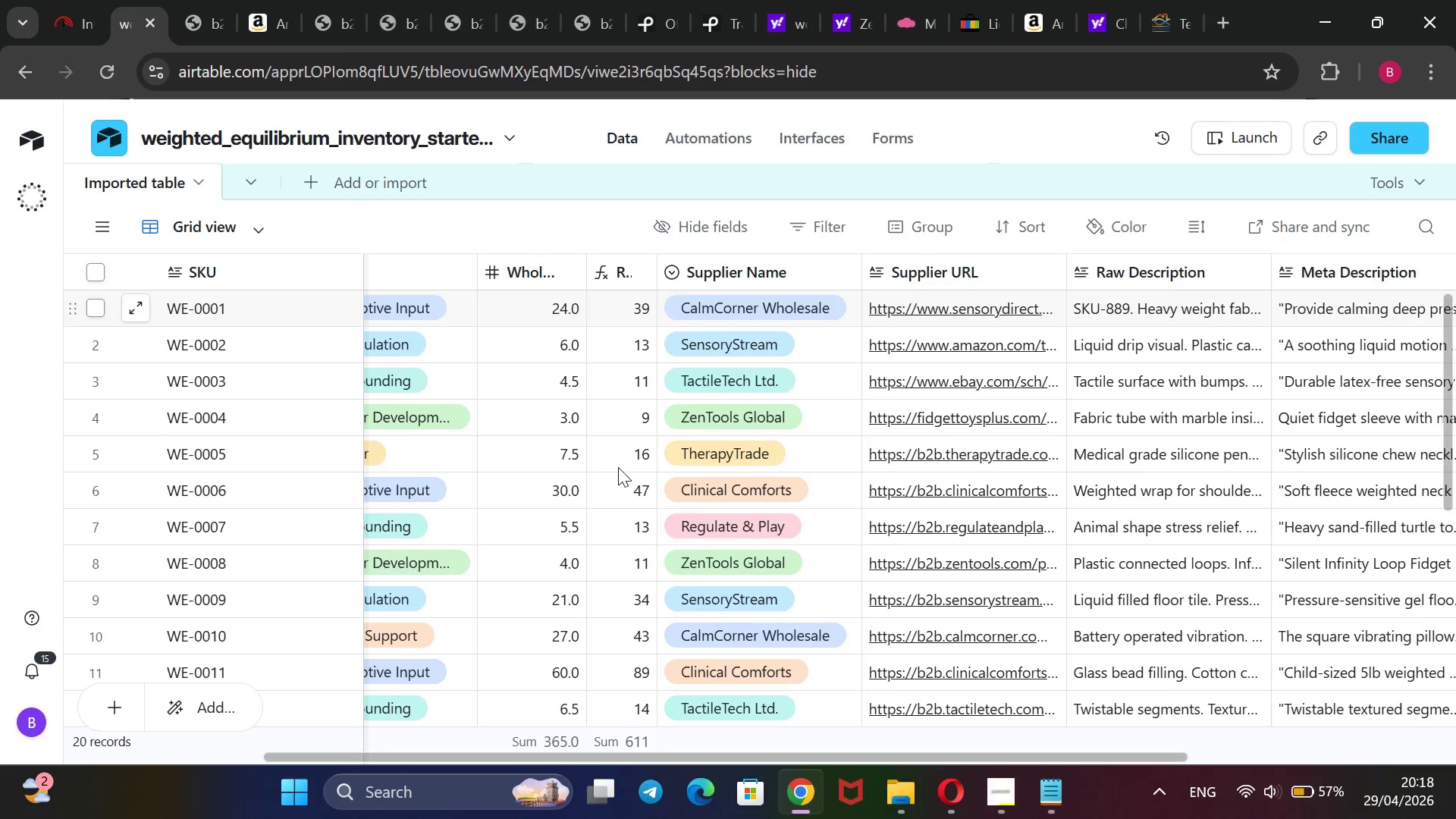 
double_click([887, 419])
 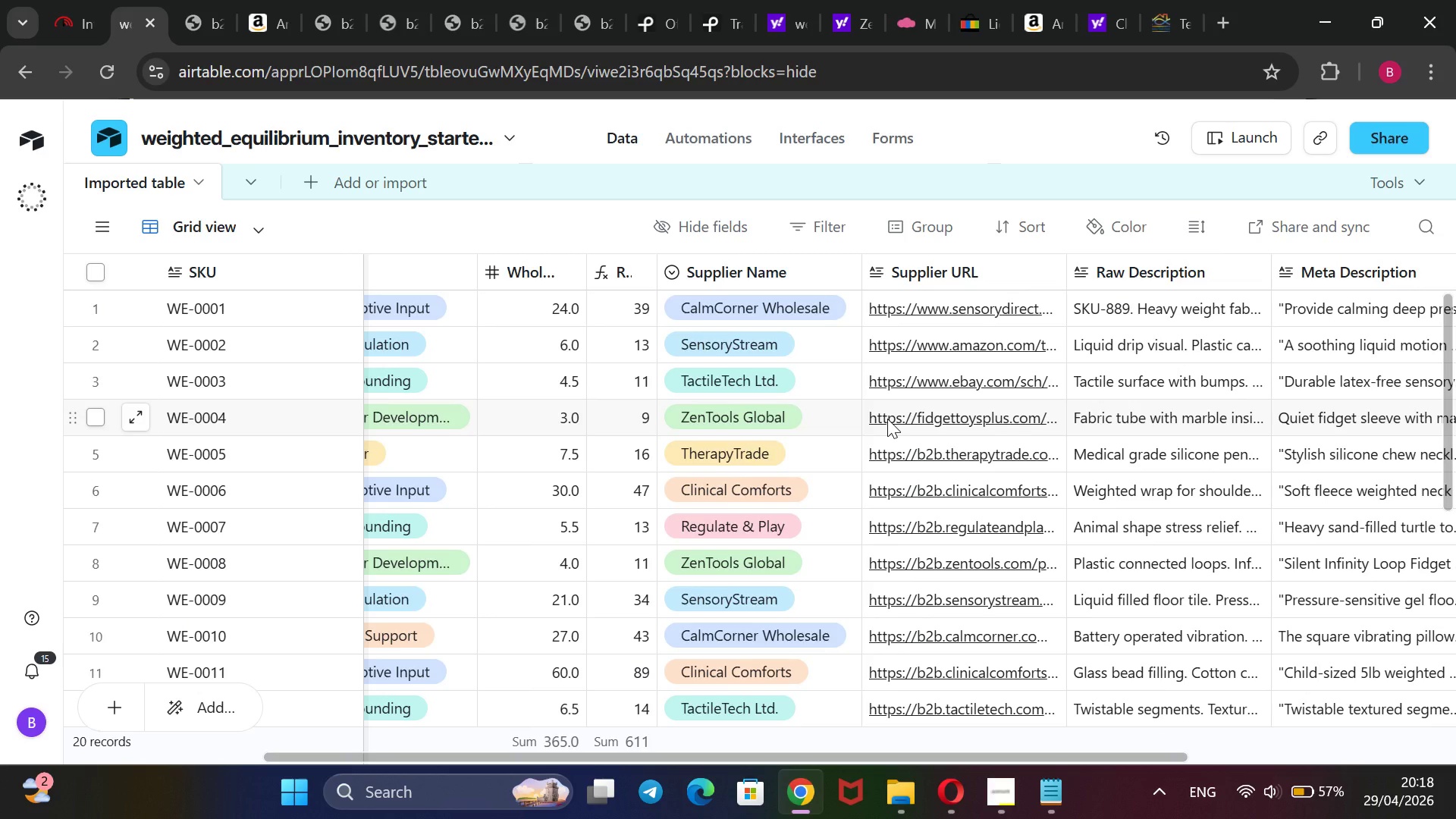 
triple_click([887, 419])
 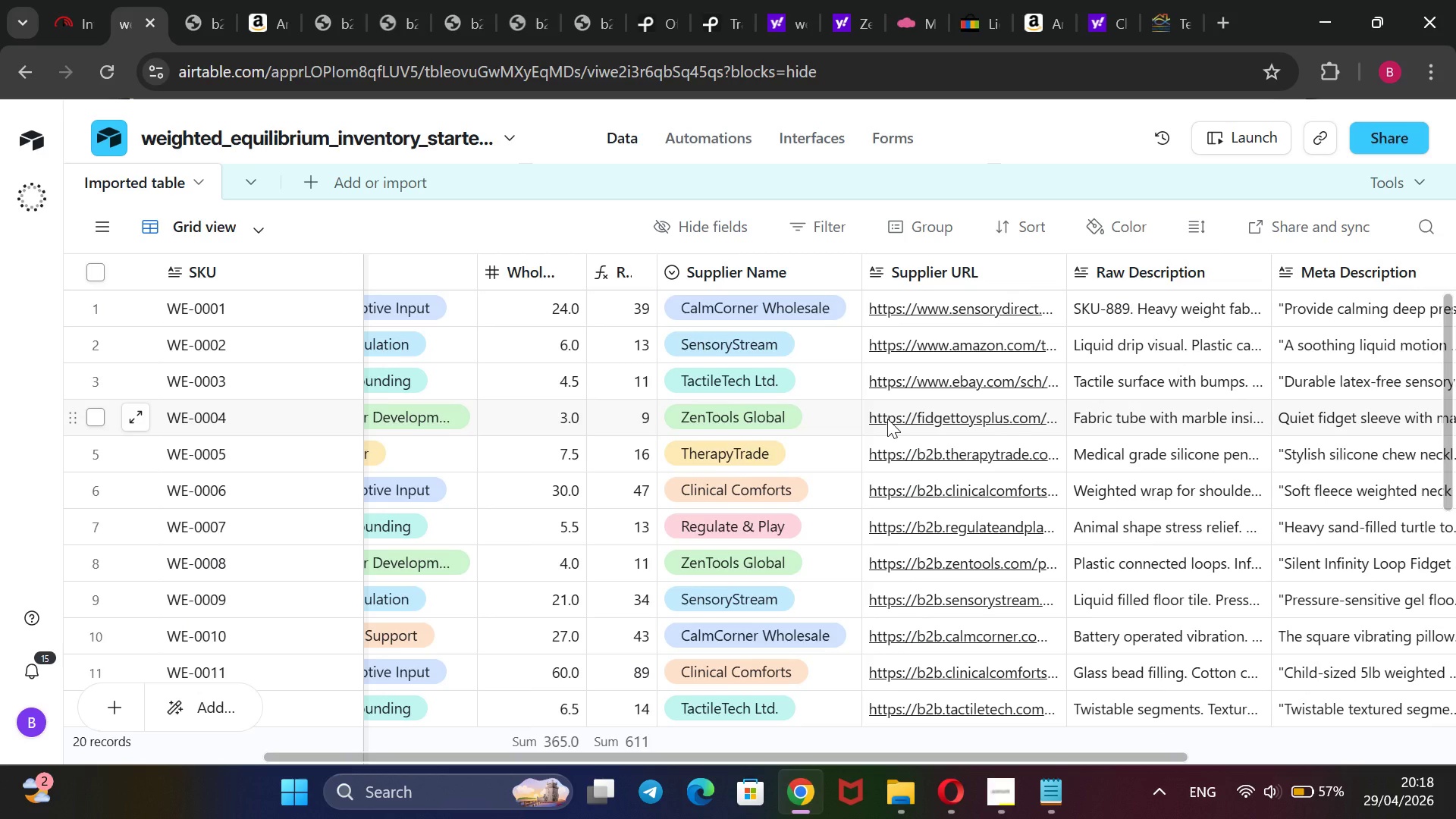 
triple_click([887, 419])
 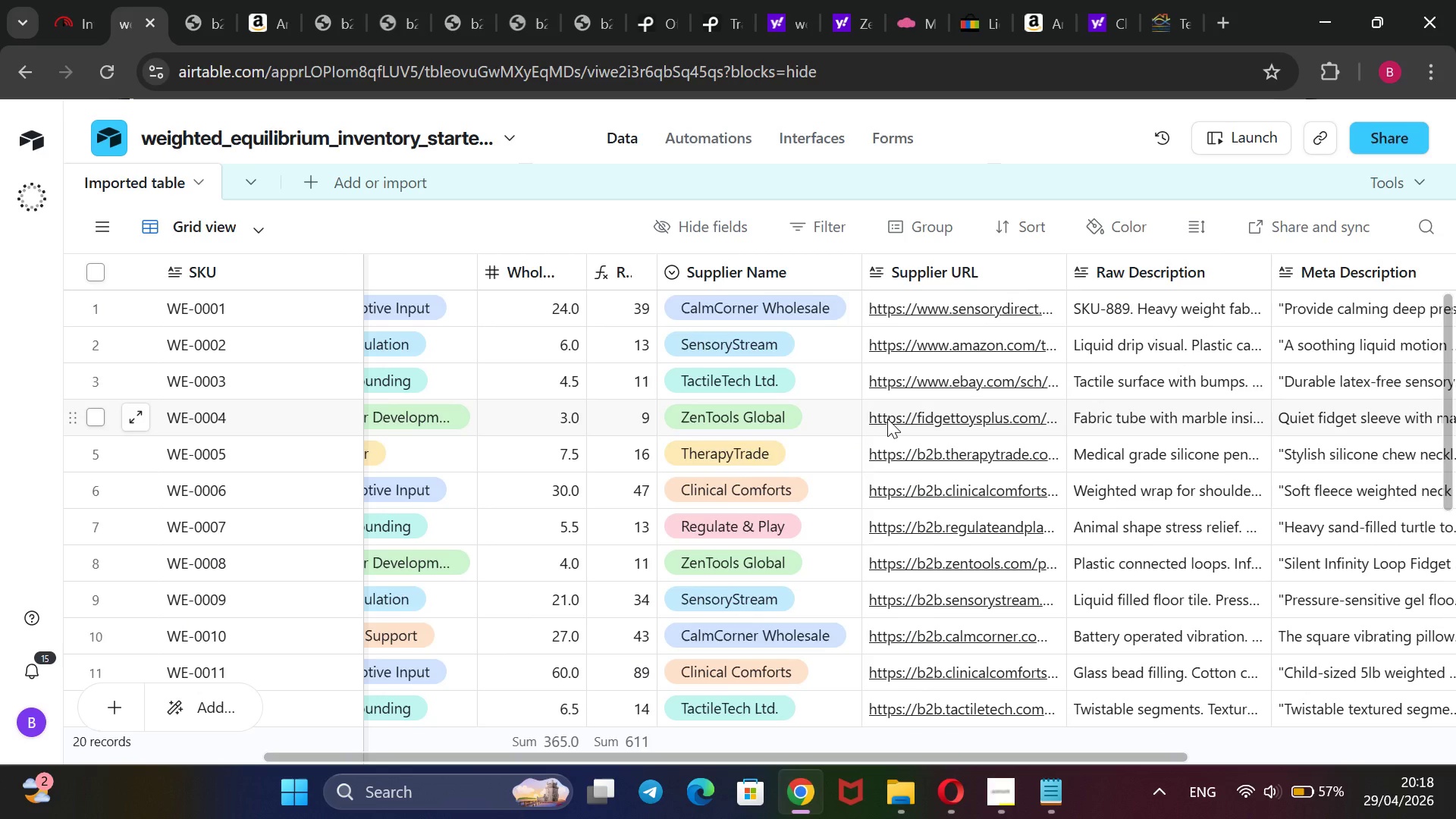 
wait(9.44)
 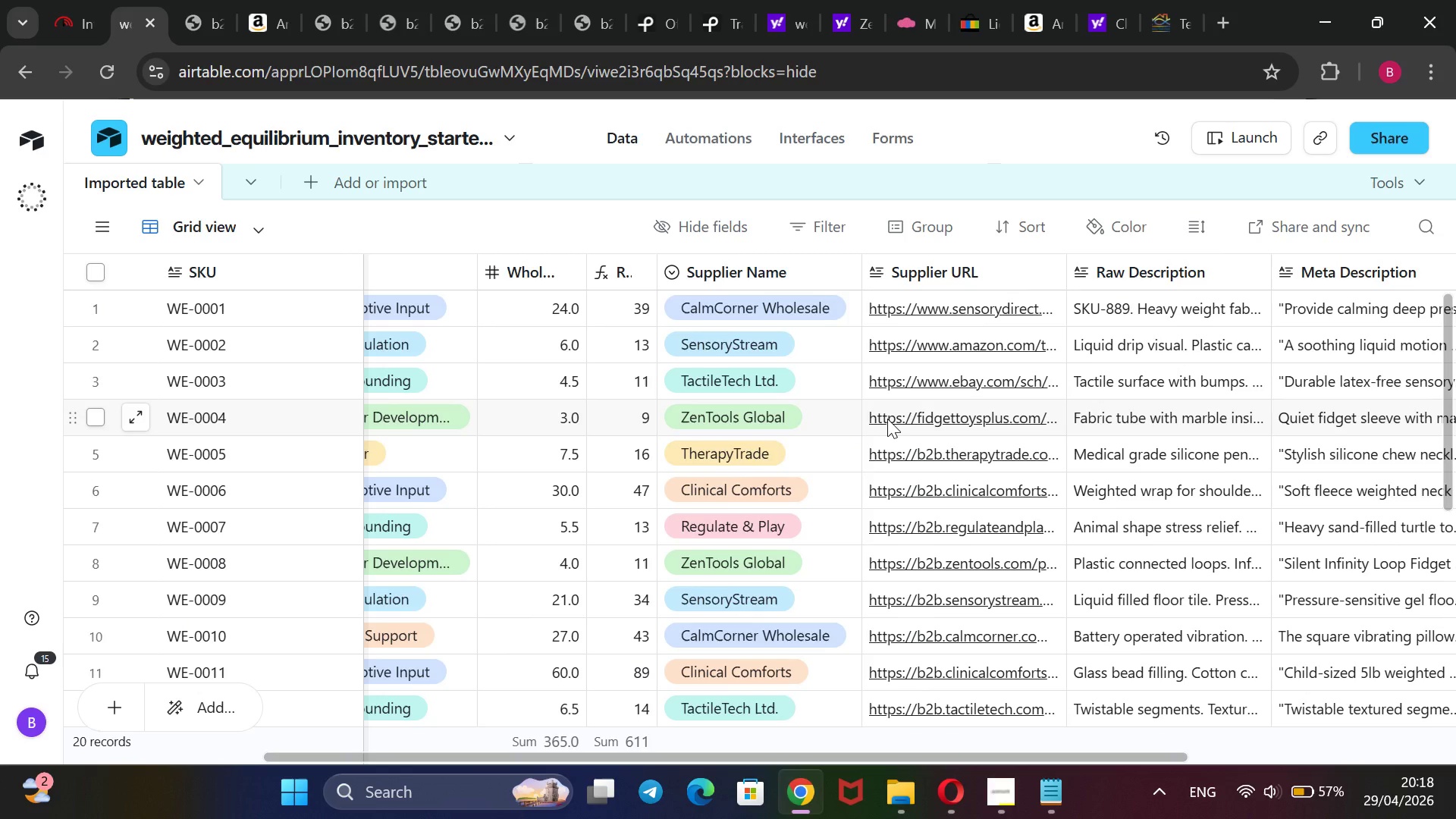 
left_click([124, 11])
 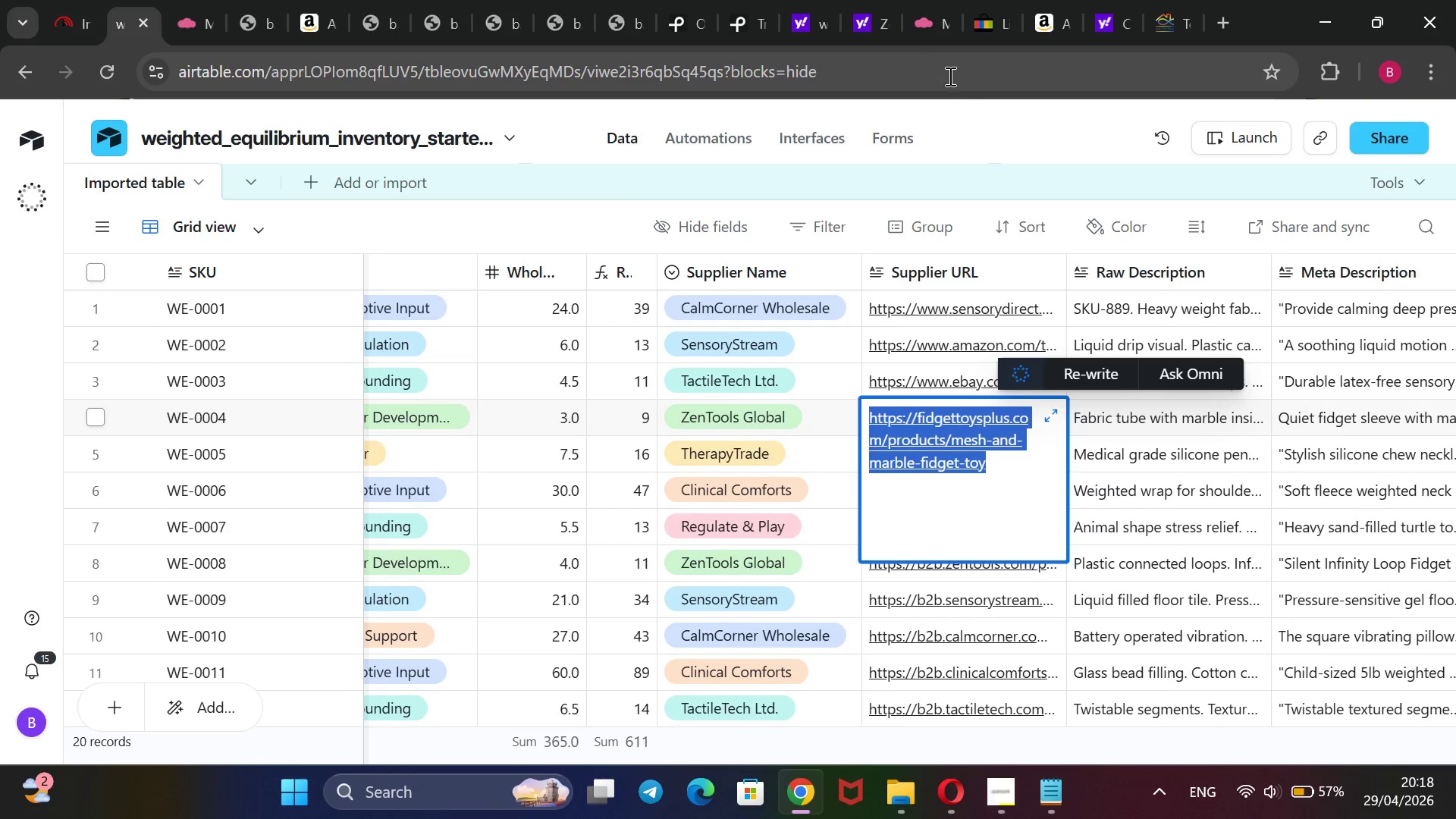 
left_click([978, 124])
 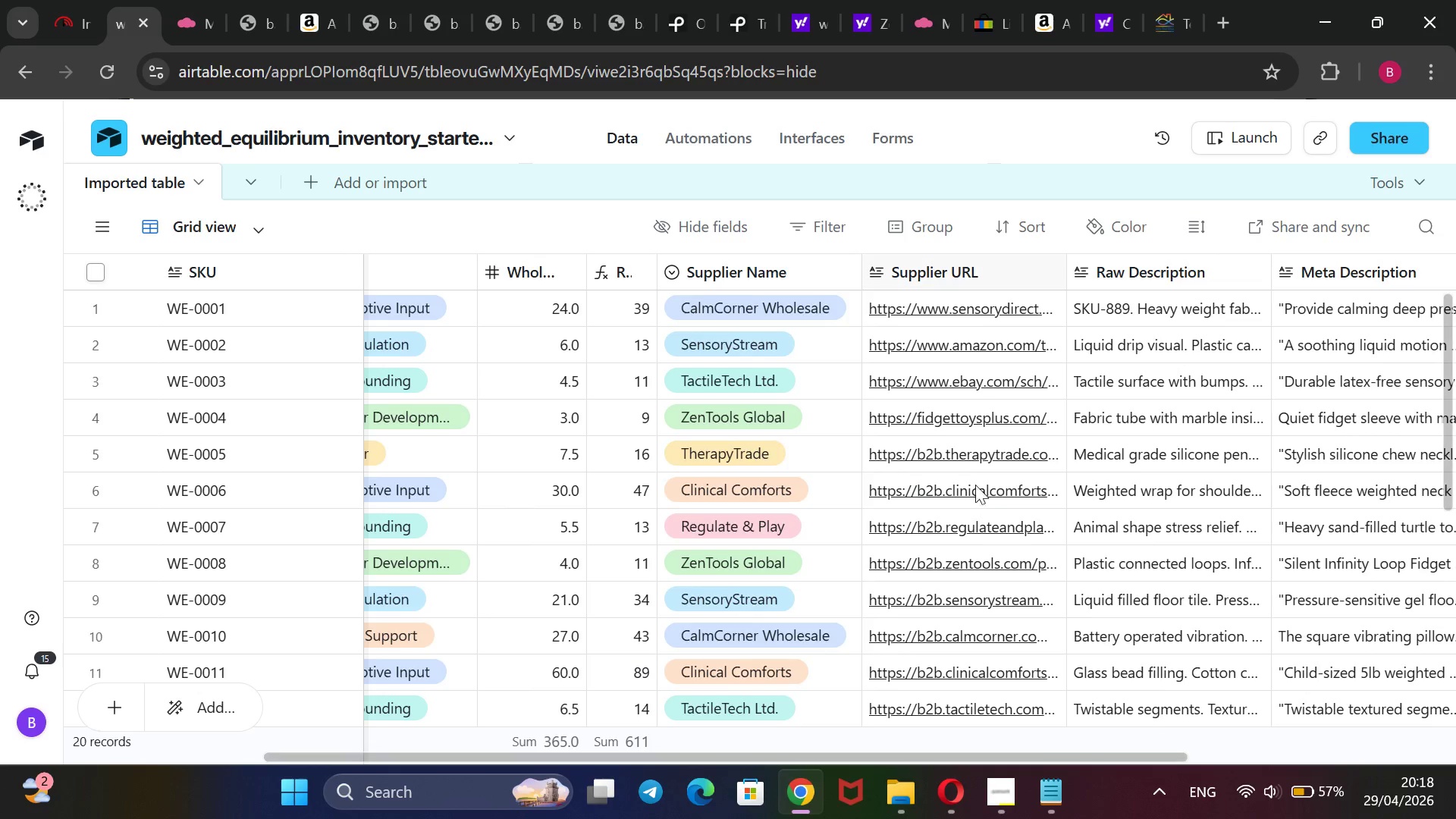 
double_click([973, 452])
 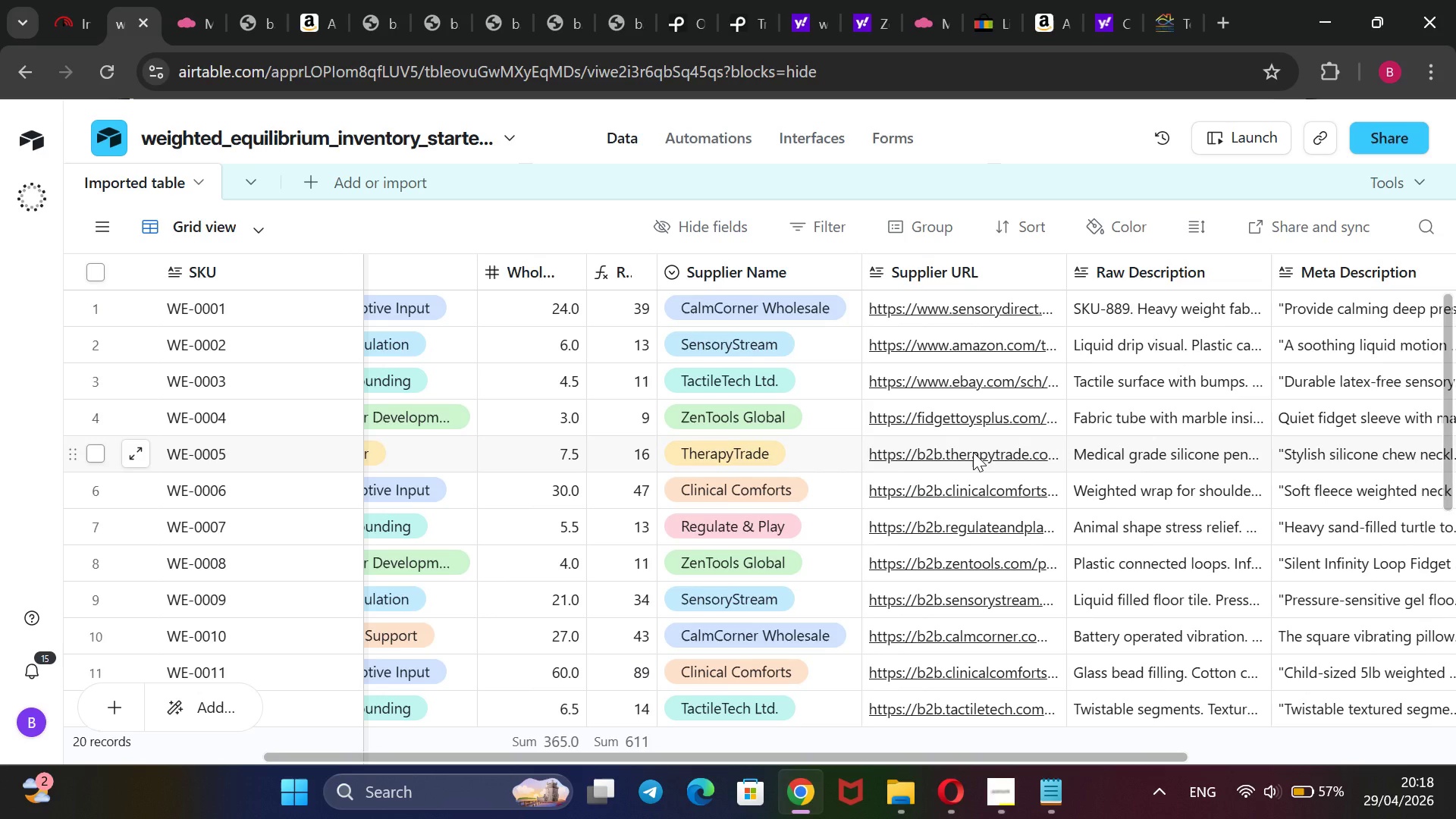 
triple_click([973, 452])
 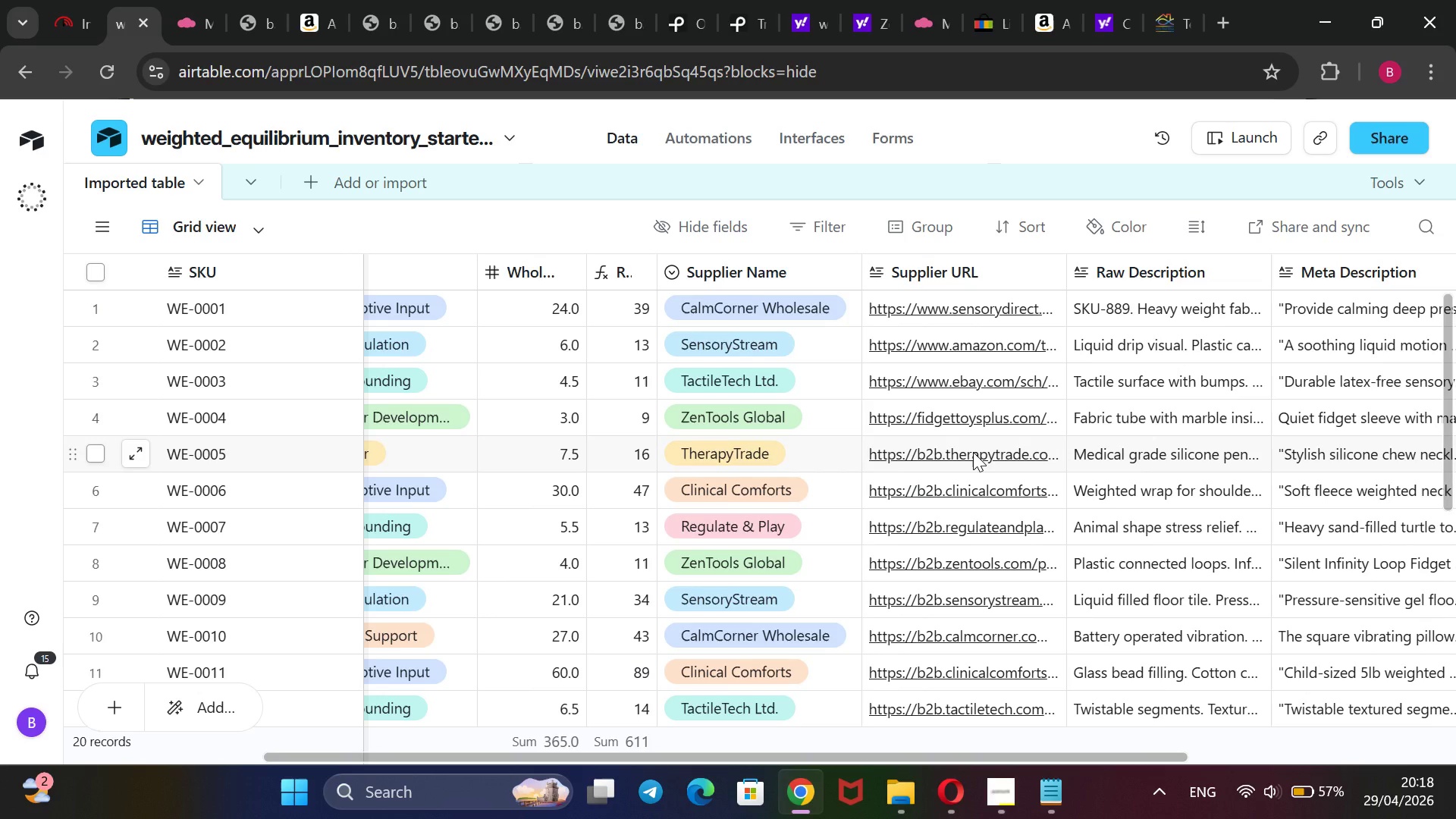 
triple_click([973, 452])
 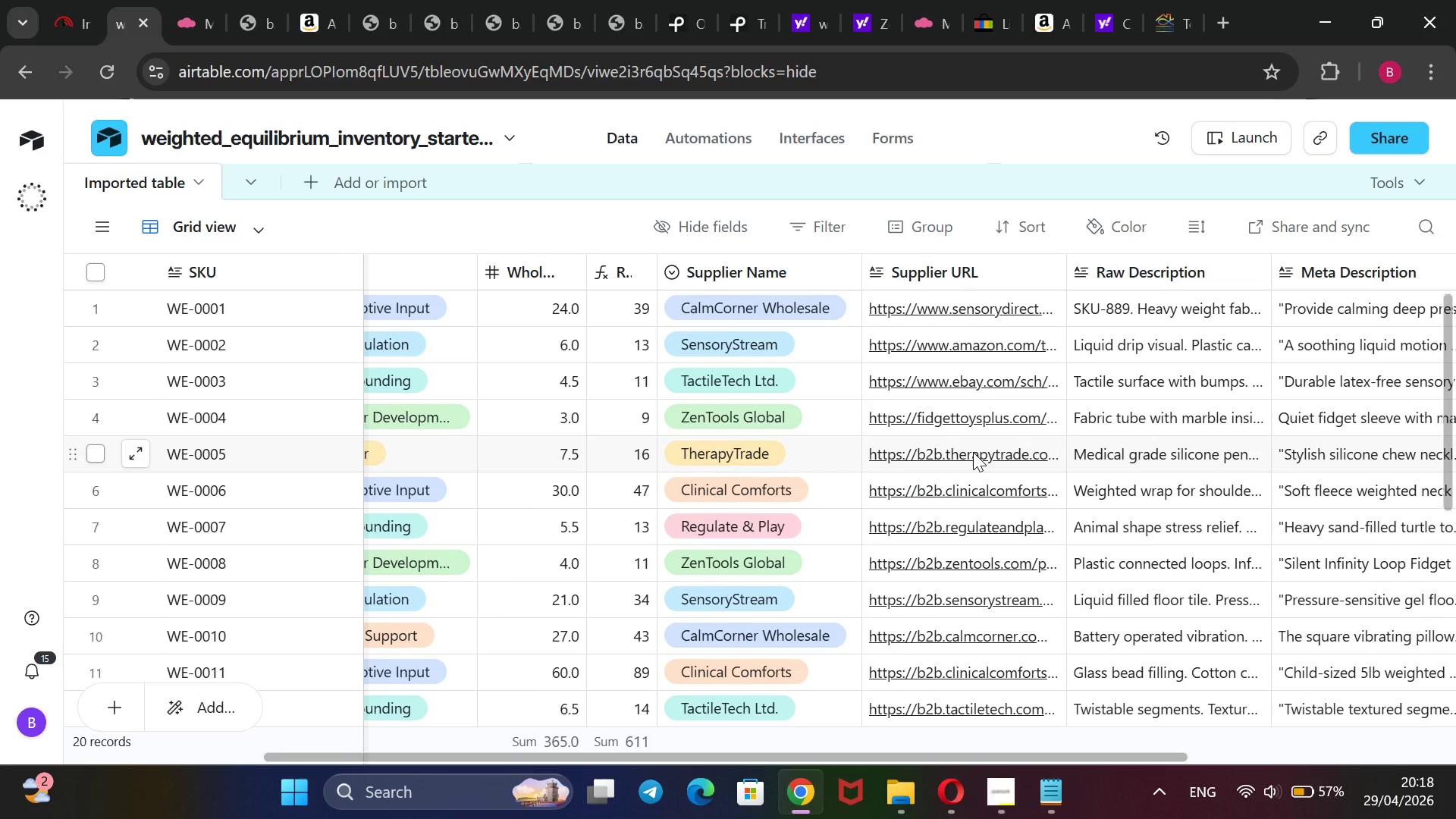 
triple_click([973, 452])
 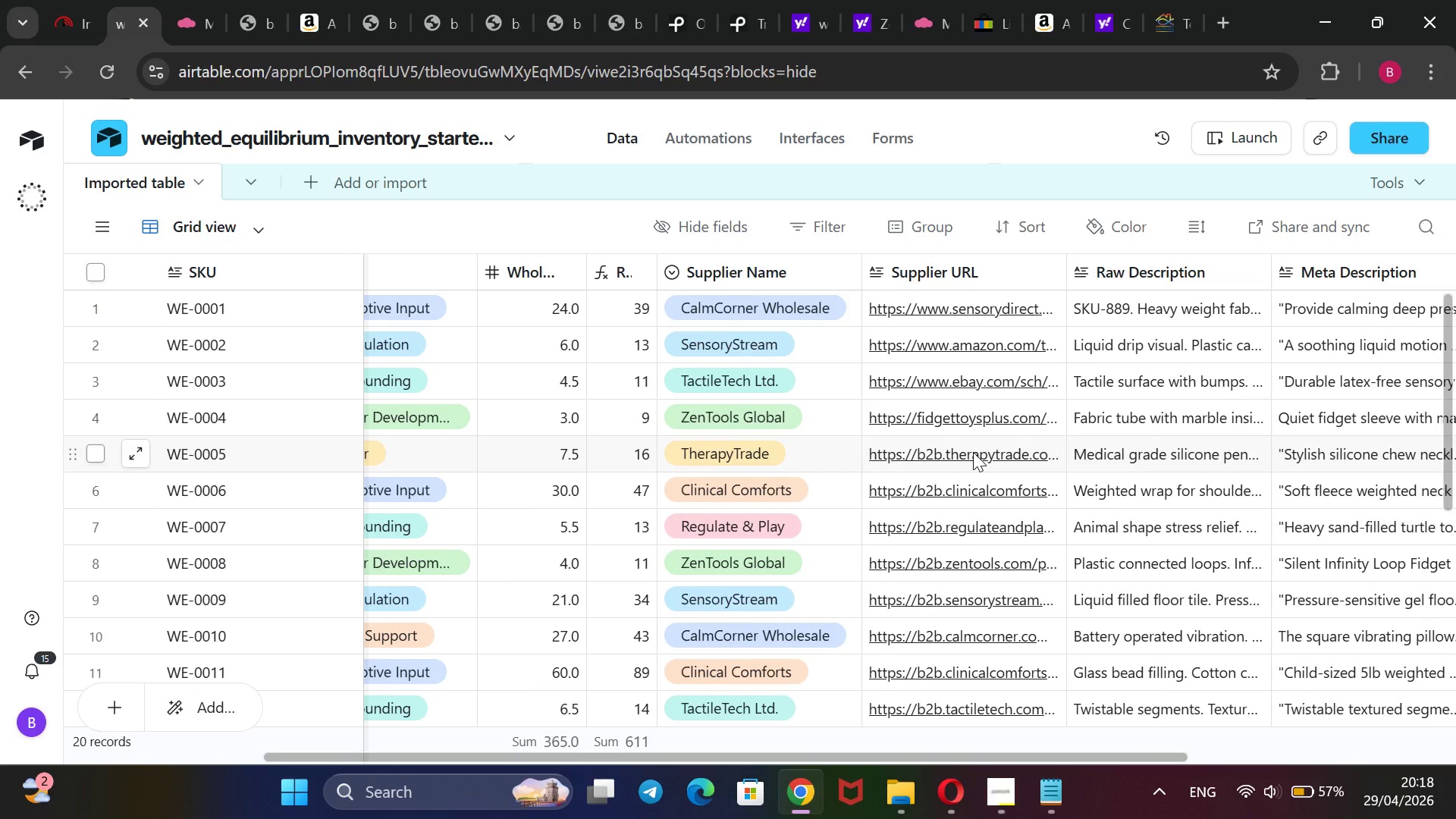 
triple_click([973, 452])
 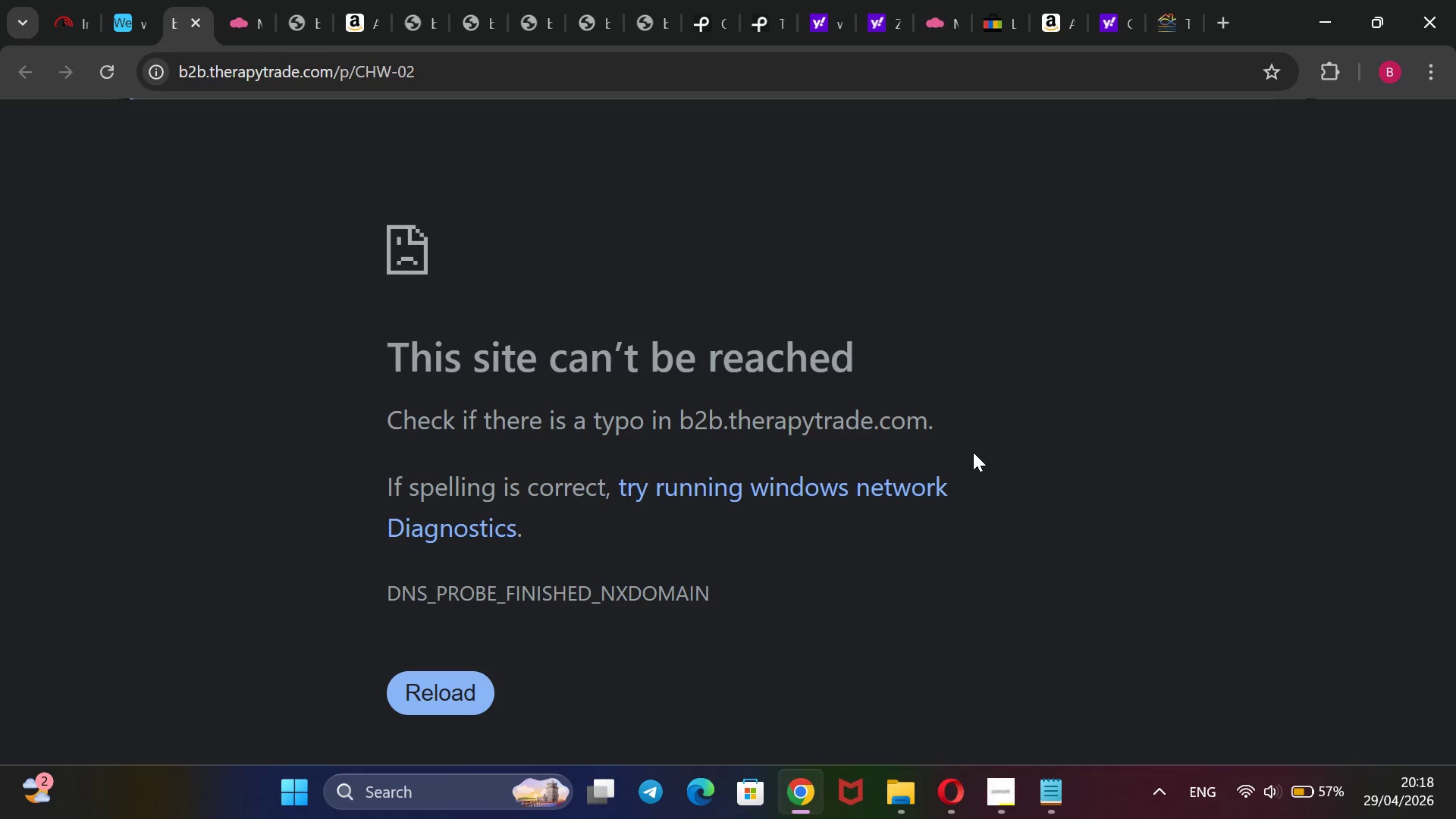 
wait(6.56)
 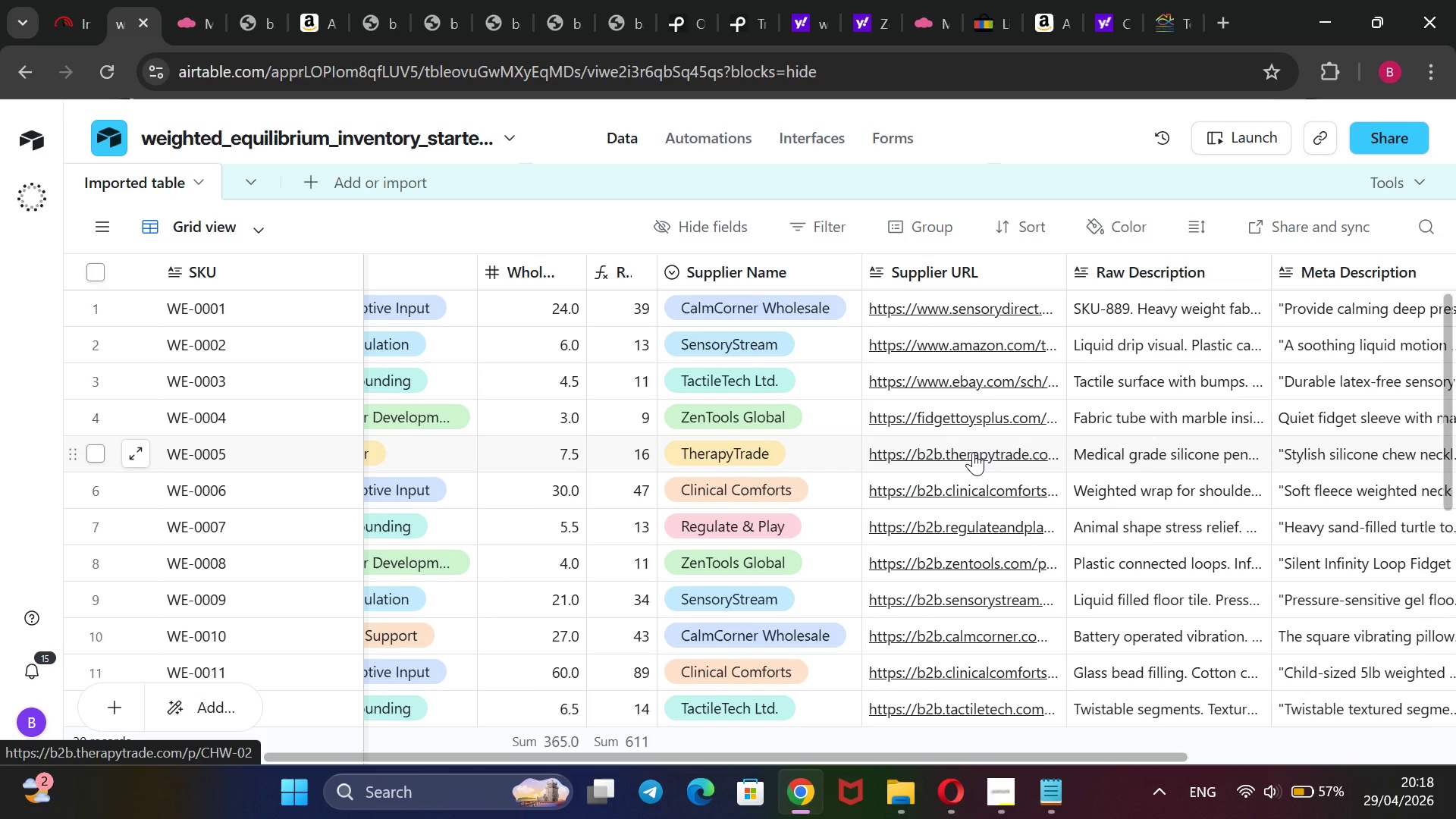 
left_click([117, 18])
 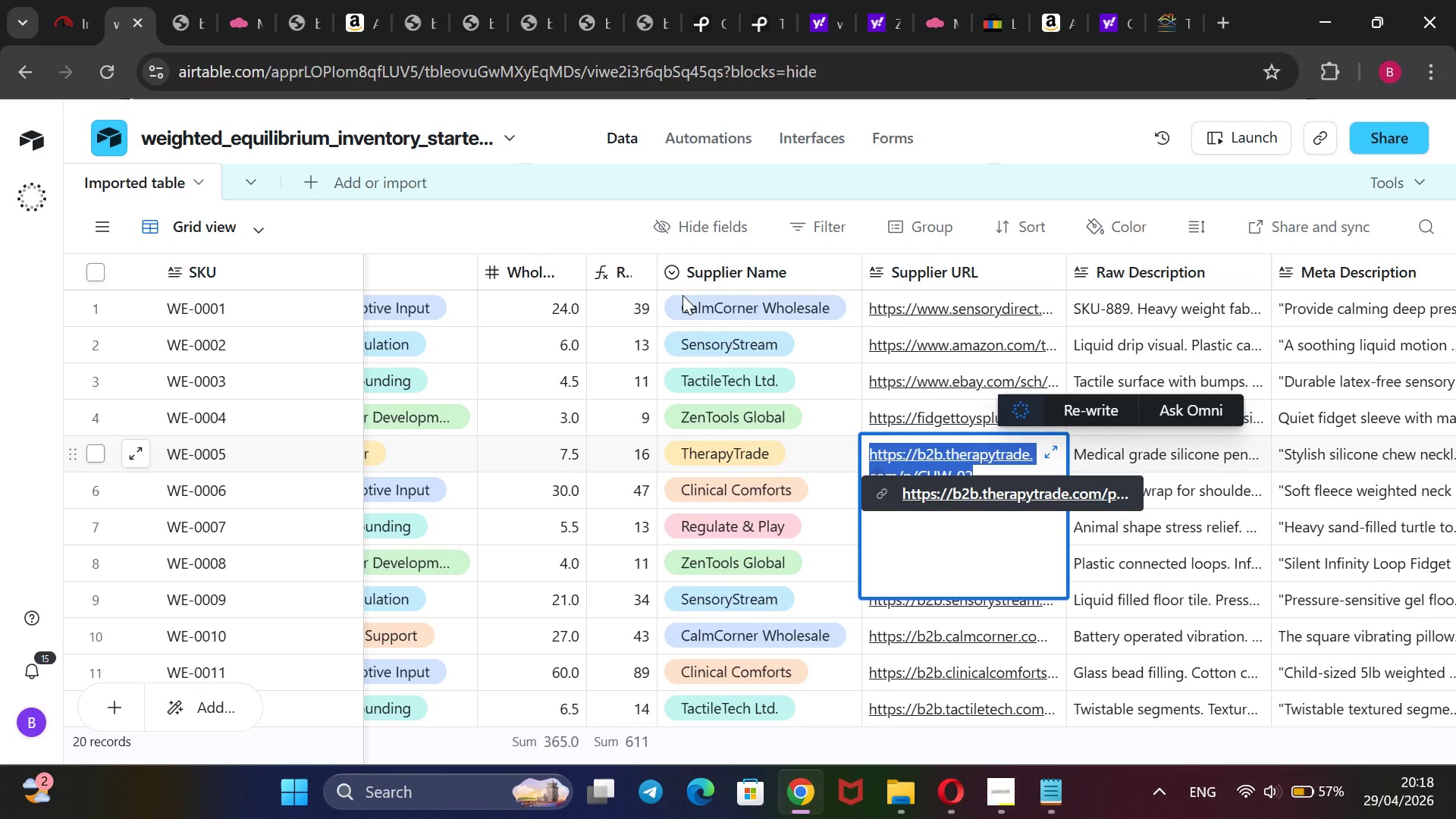 
key(Backspace)
 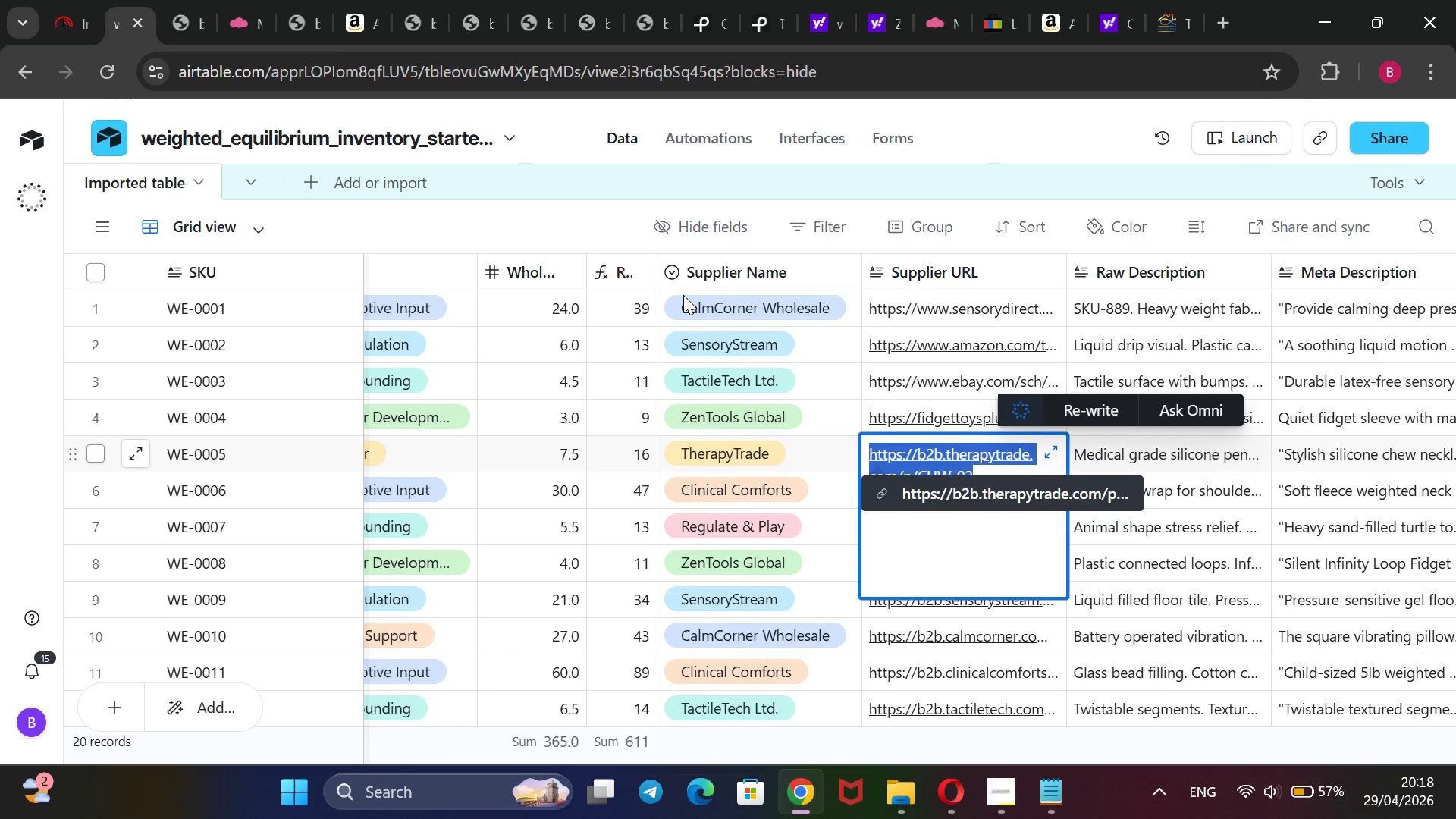 
key(Control+V)
 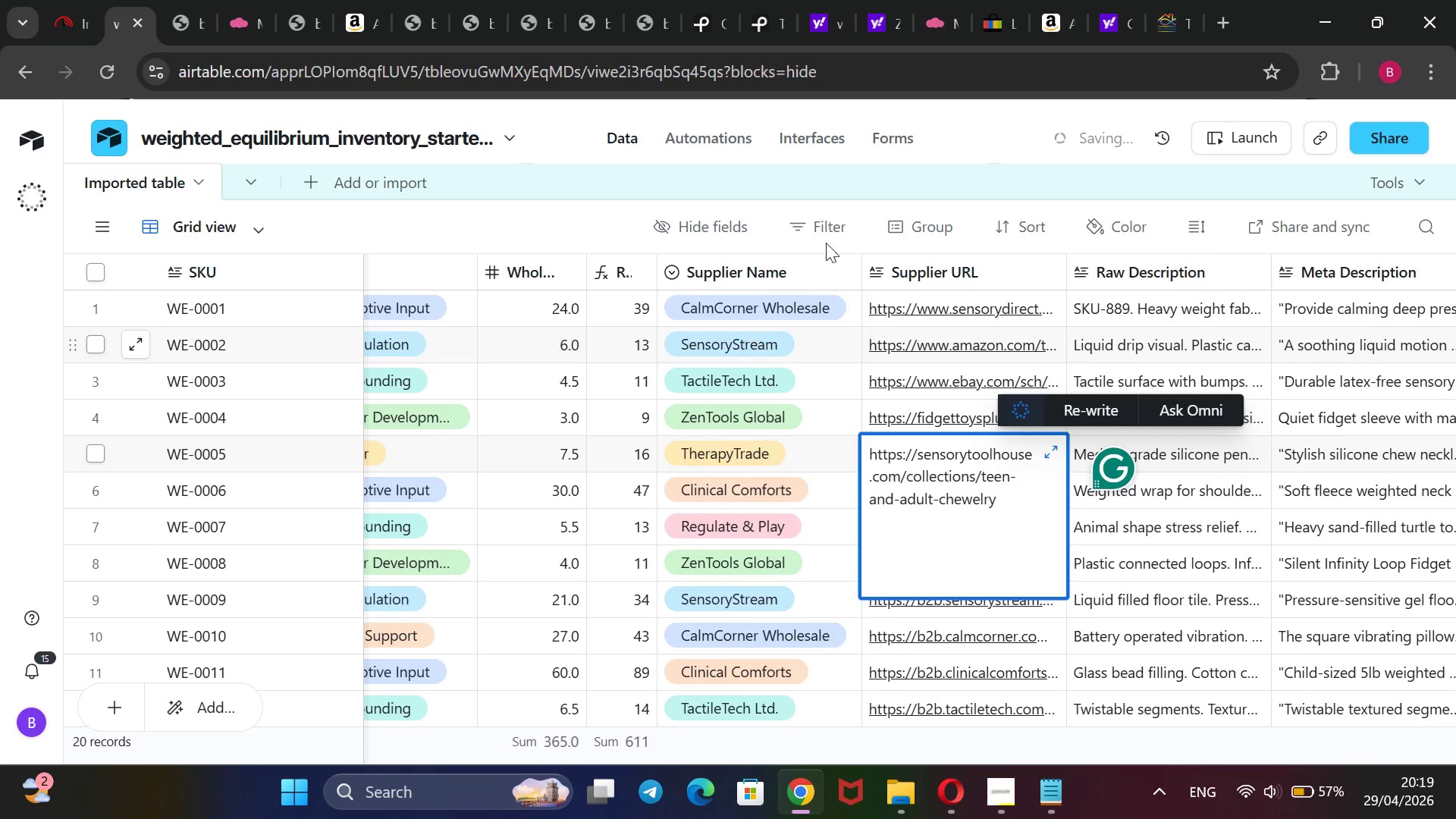 
left_click([968, 140])
 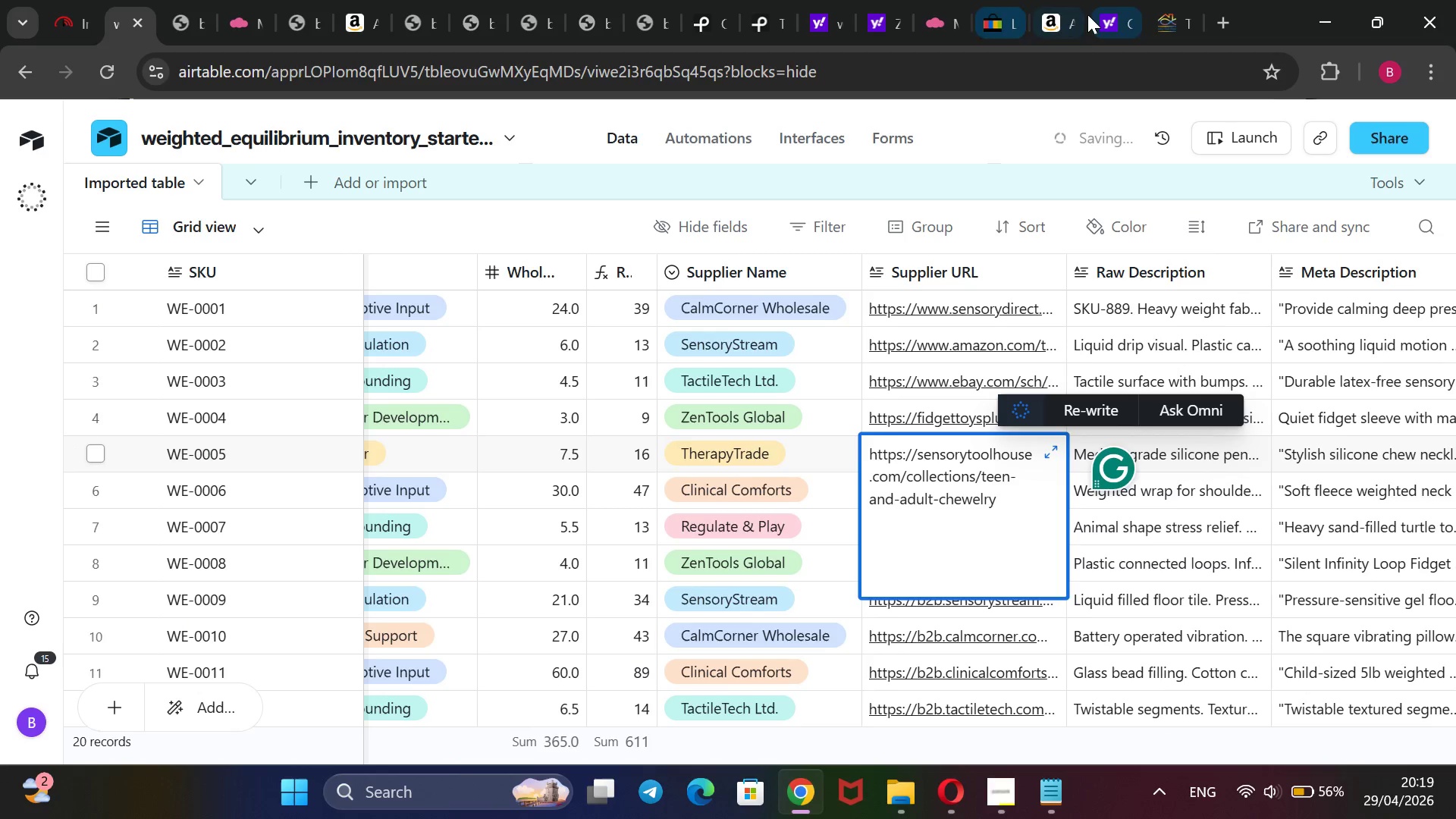 
left_click([1097, 12])
 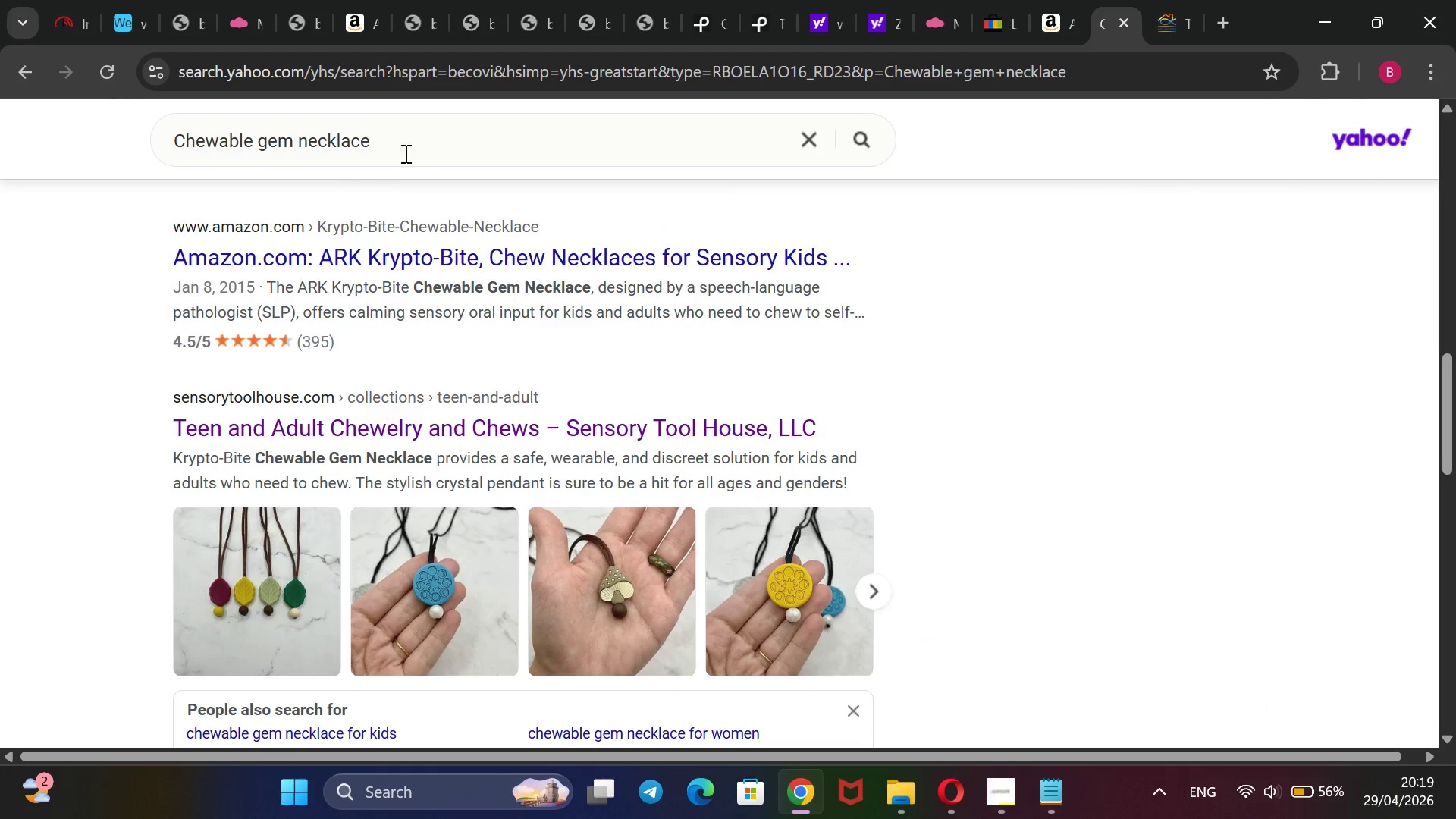 
left_click_drag(start_coordinate=[403, 141], to_coordinate=[92, 146])
 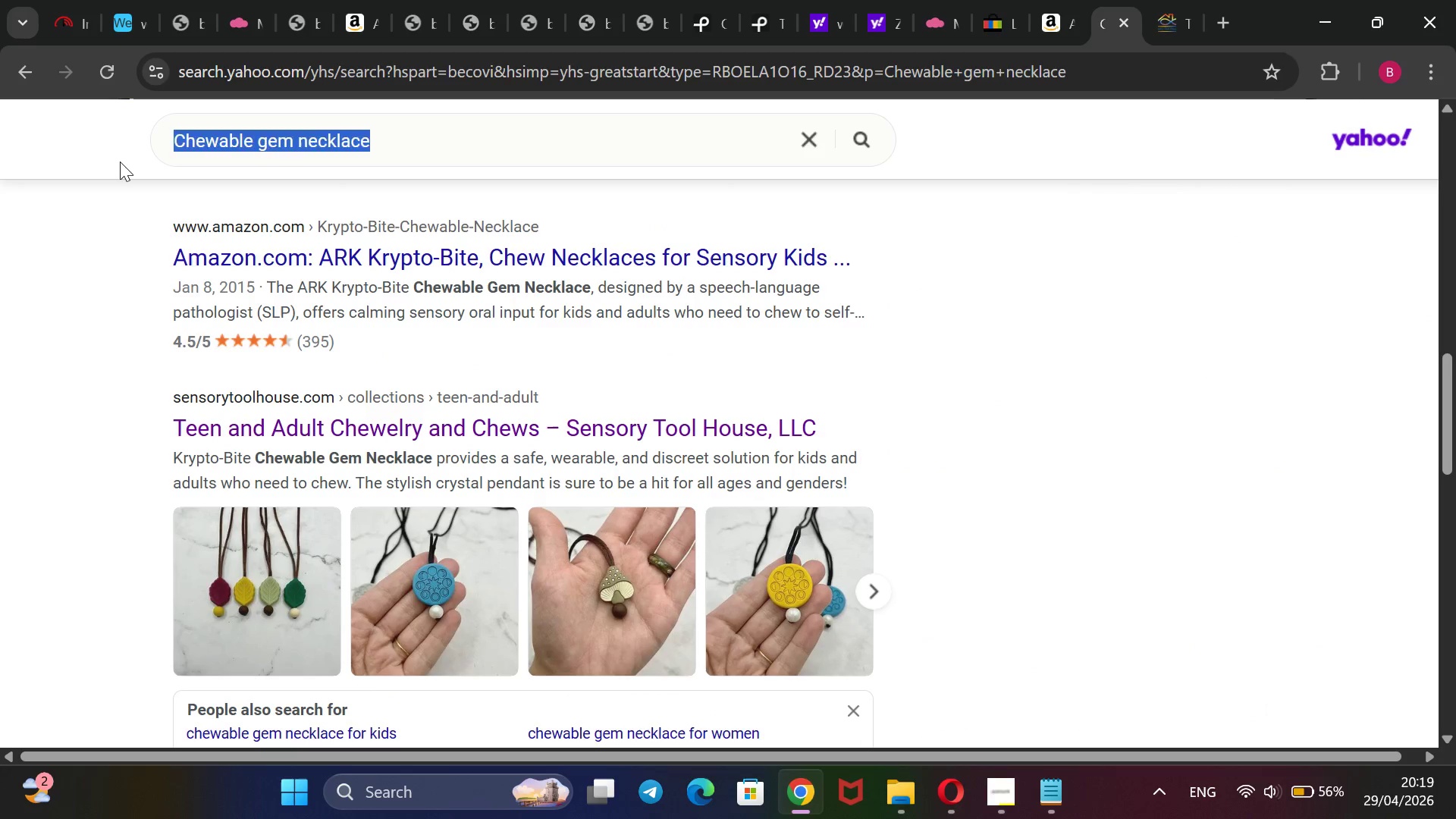 
key(Backspace)
type(Weighted Neck Wrap)
 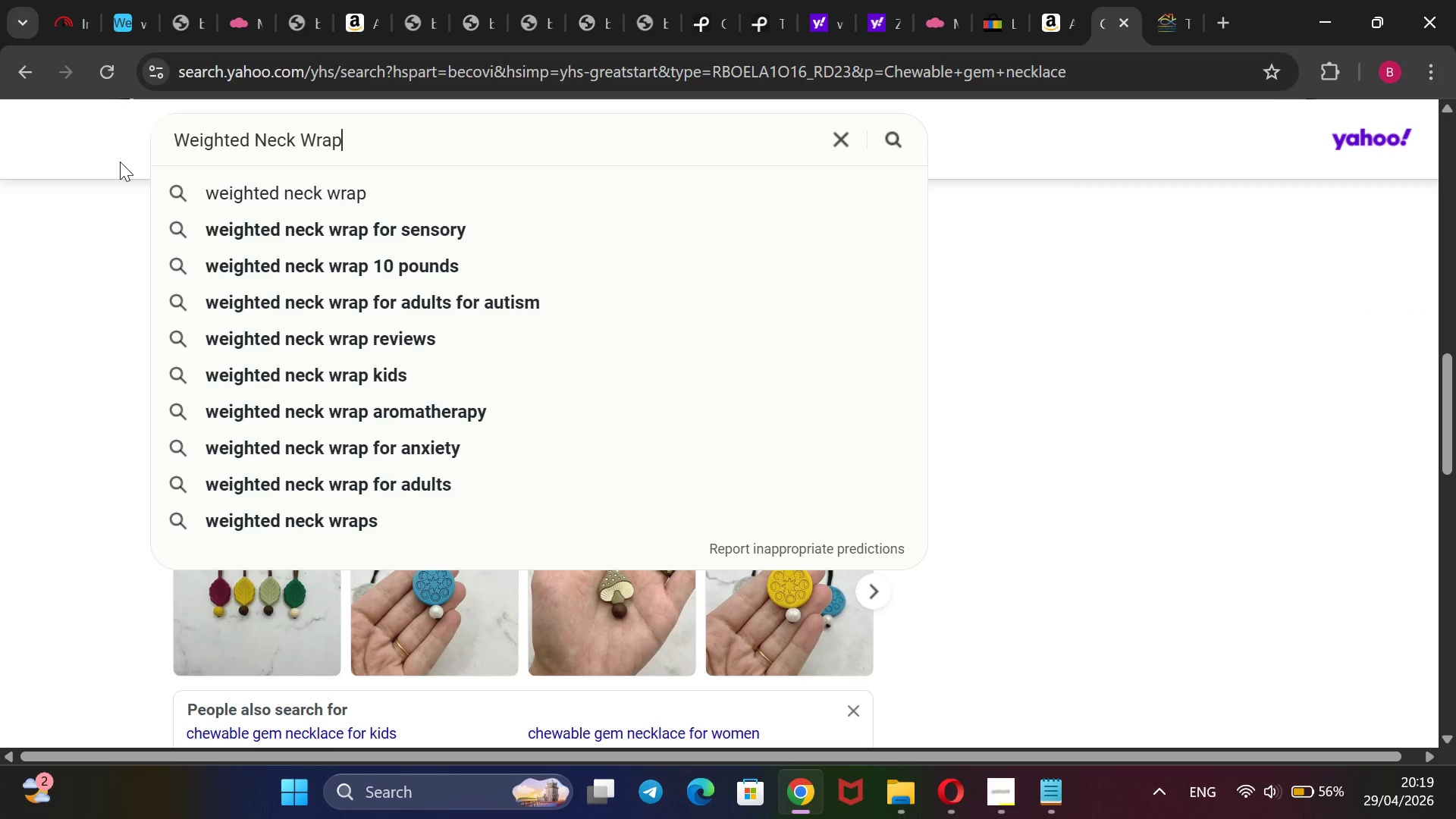 
key(Enter)
 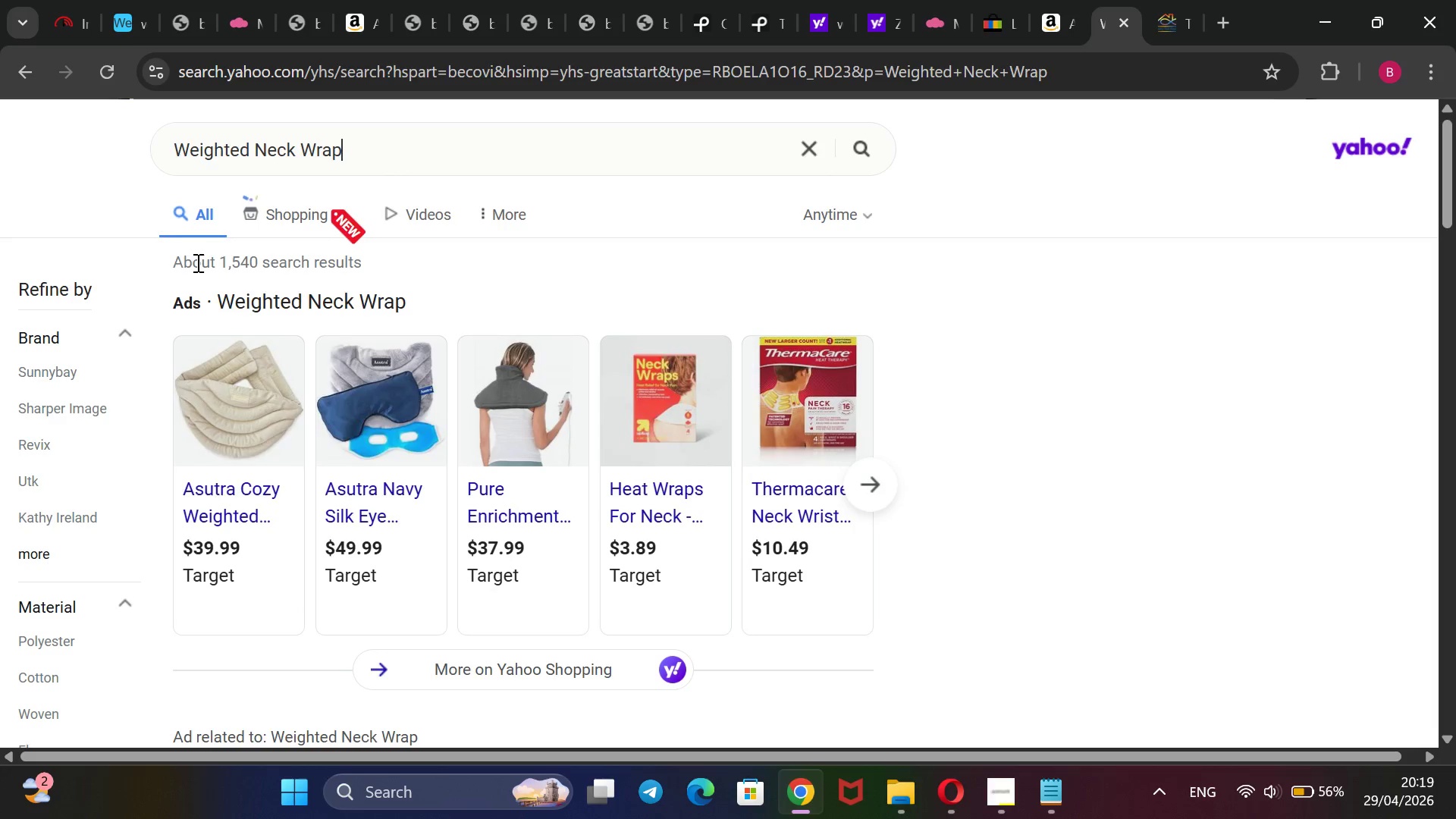 
wait(9.12)
 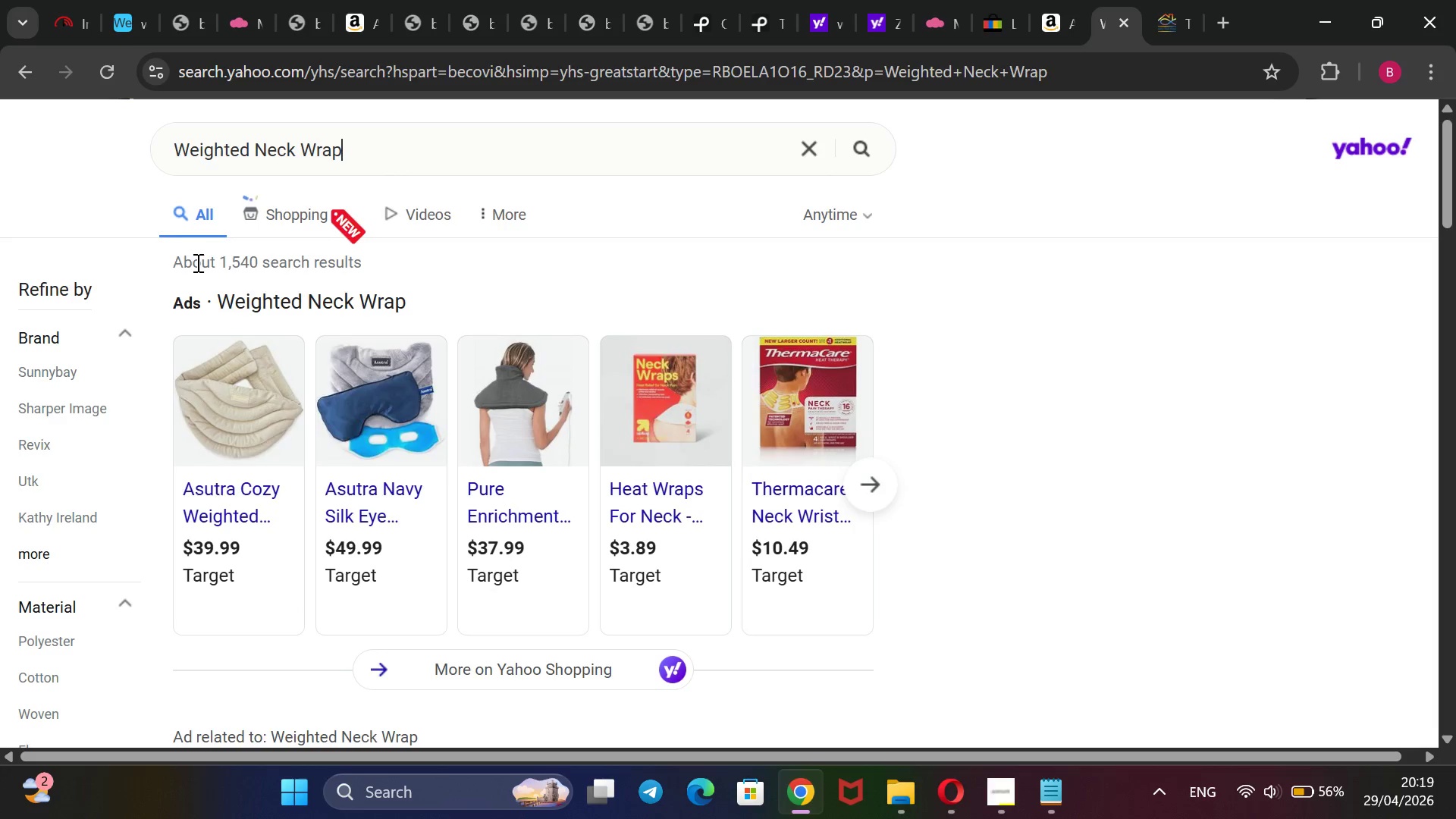 
scroll: coordinate [199, 265], scroll_direction: down, amount: 10.0
 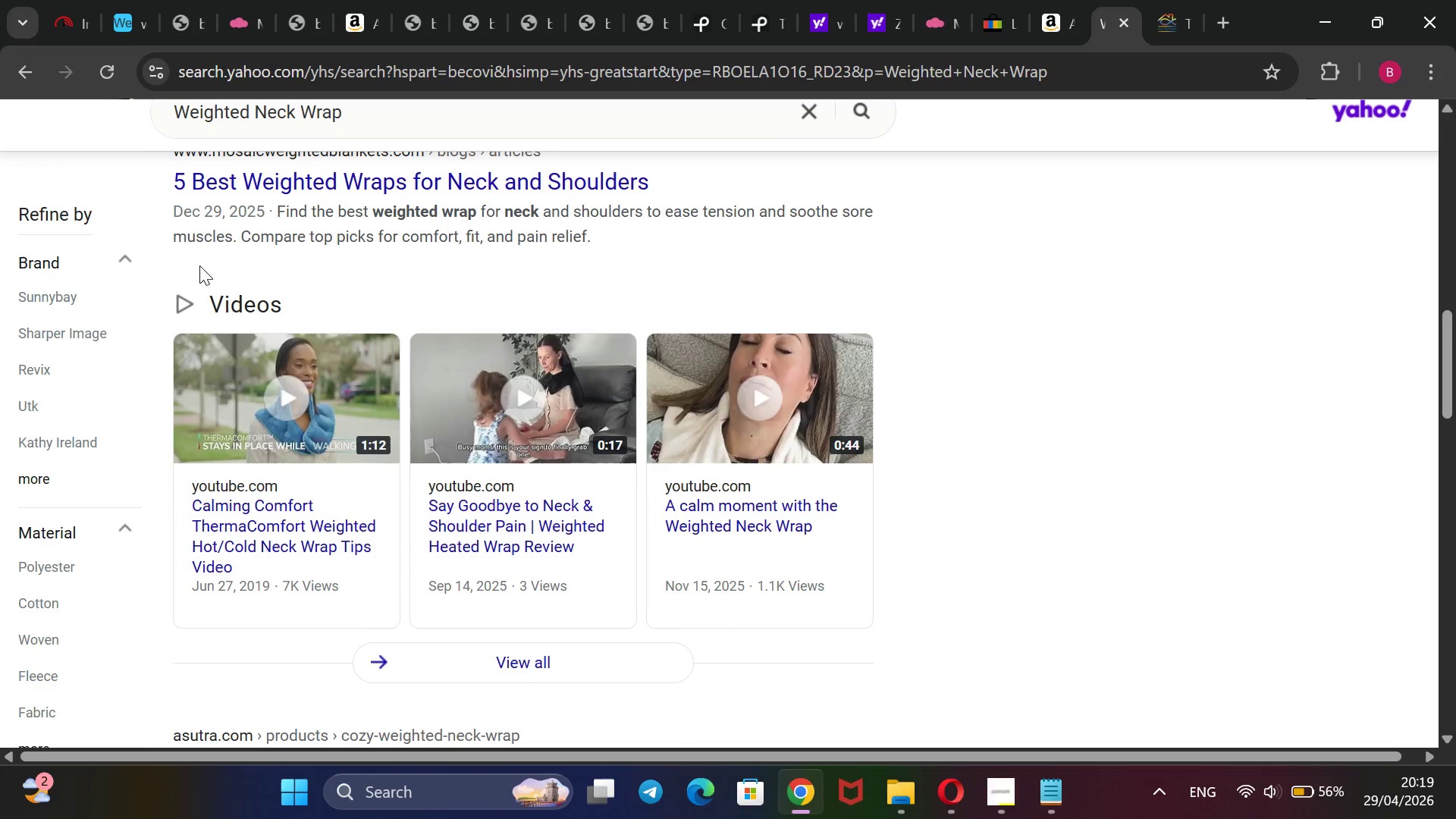 
wait(6.4)
 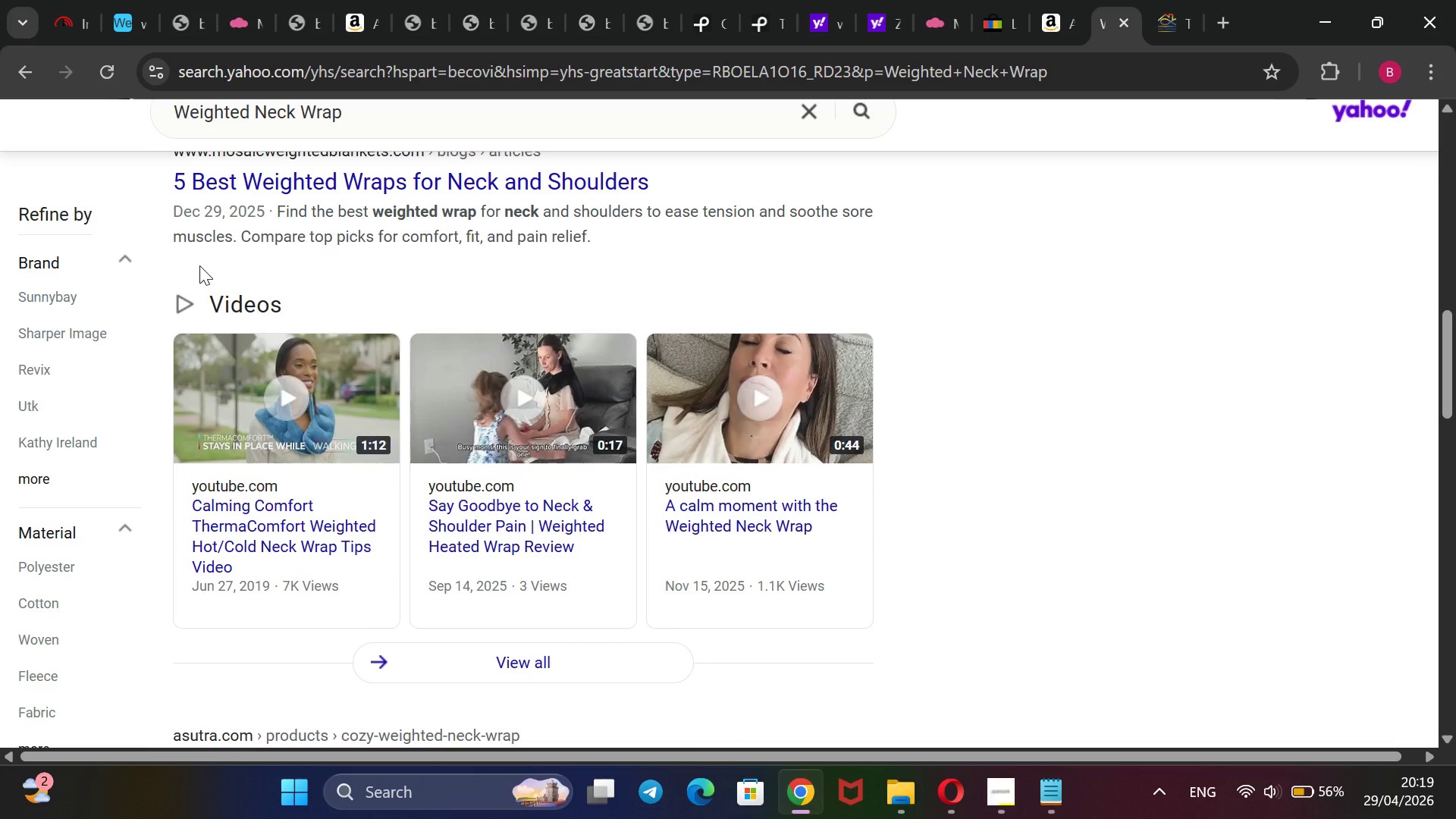 
scroll: coordinate [199, 265], scroll_direction: down, amount: 13.0
 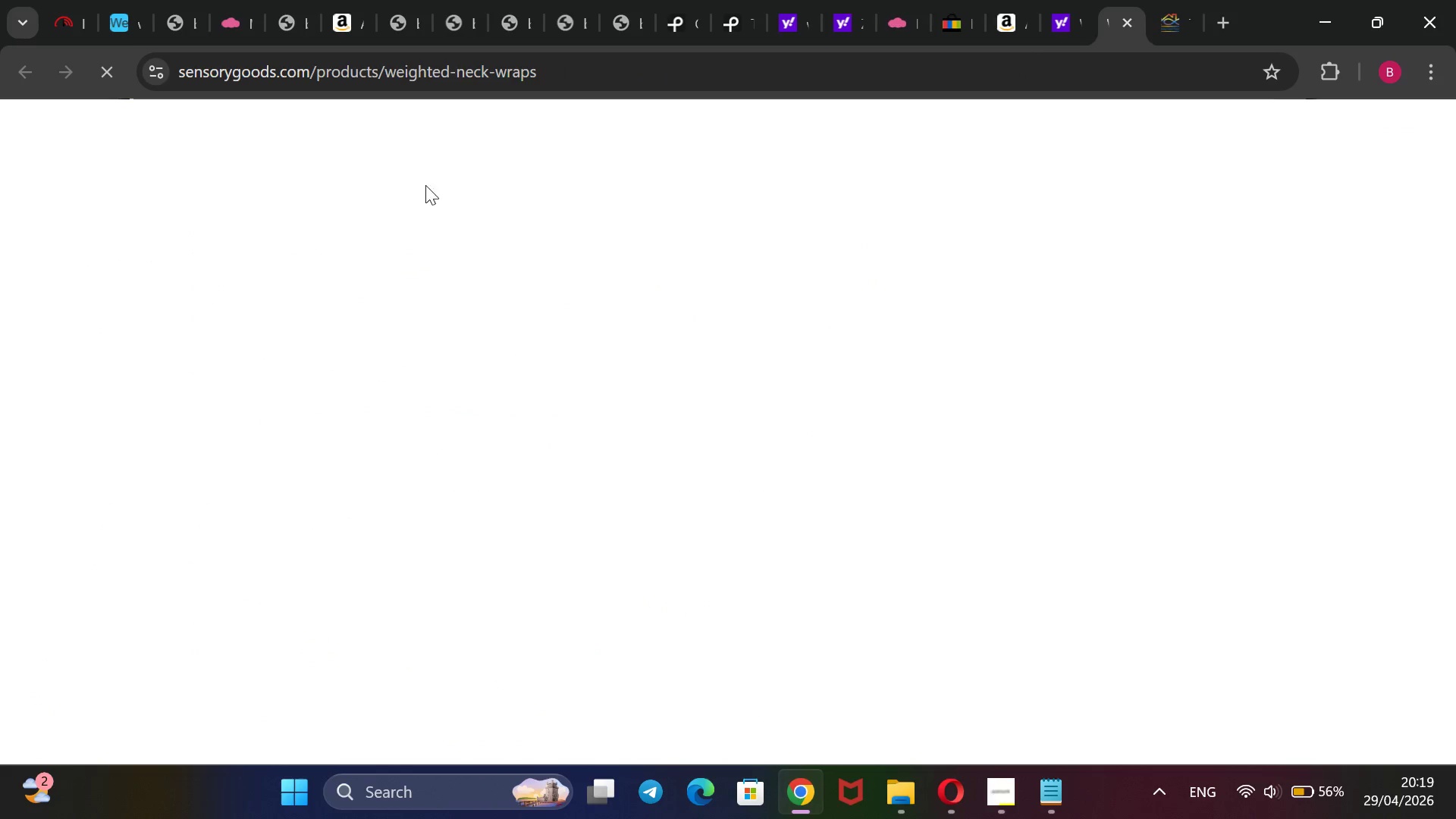 
wait(5.09)
 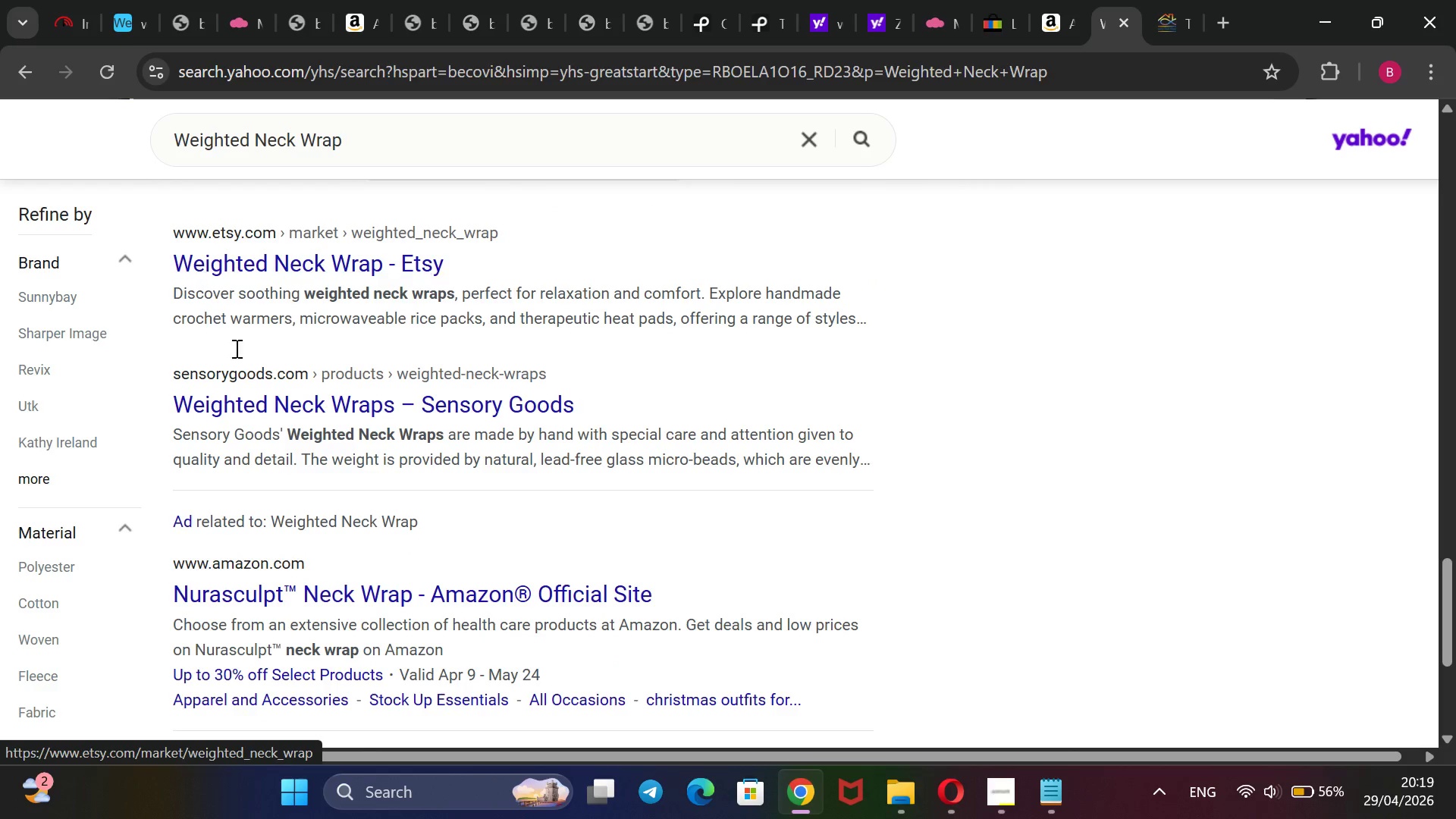 
left_click_drag(start_coordinate=[554, 75], to_coordinate=[550, 73])
 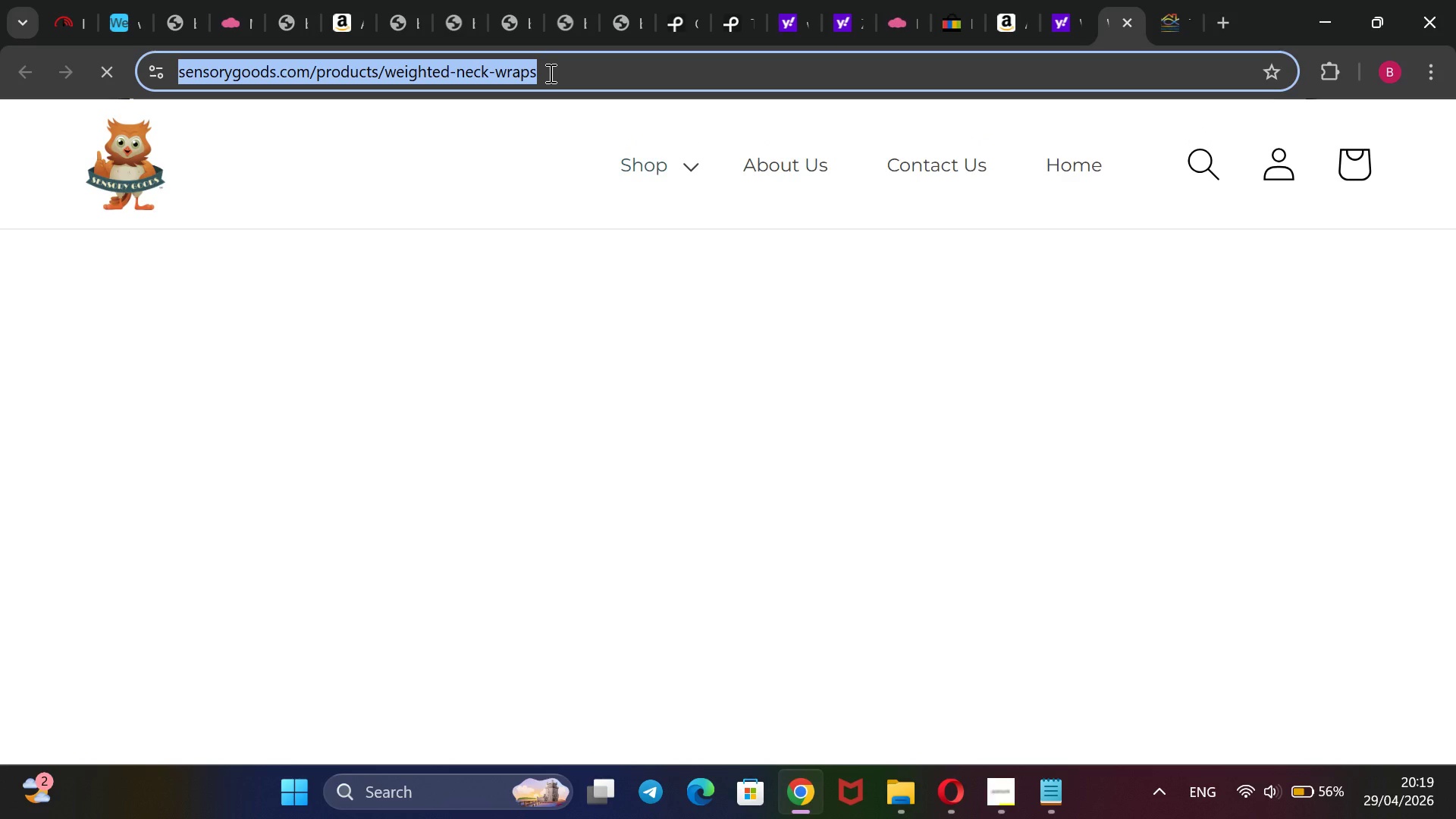 
key(Control+C)
 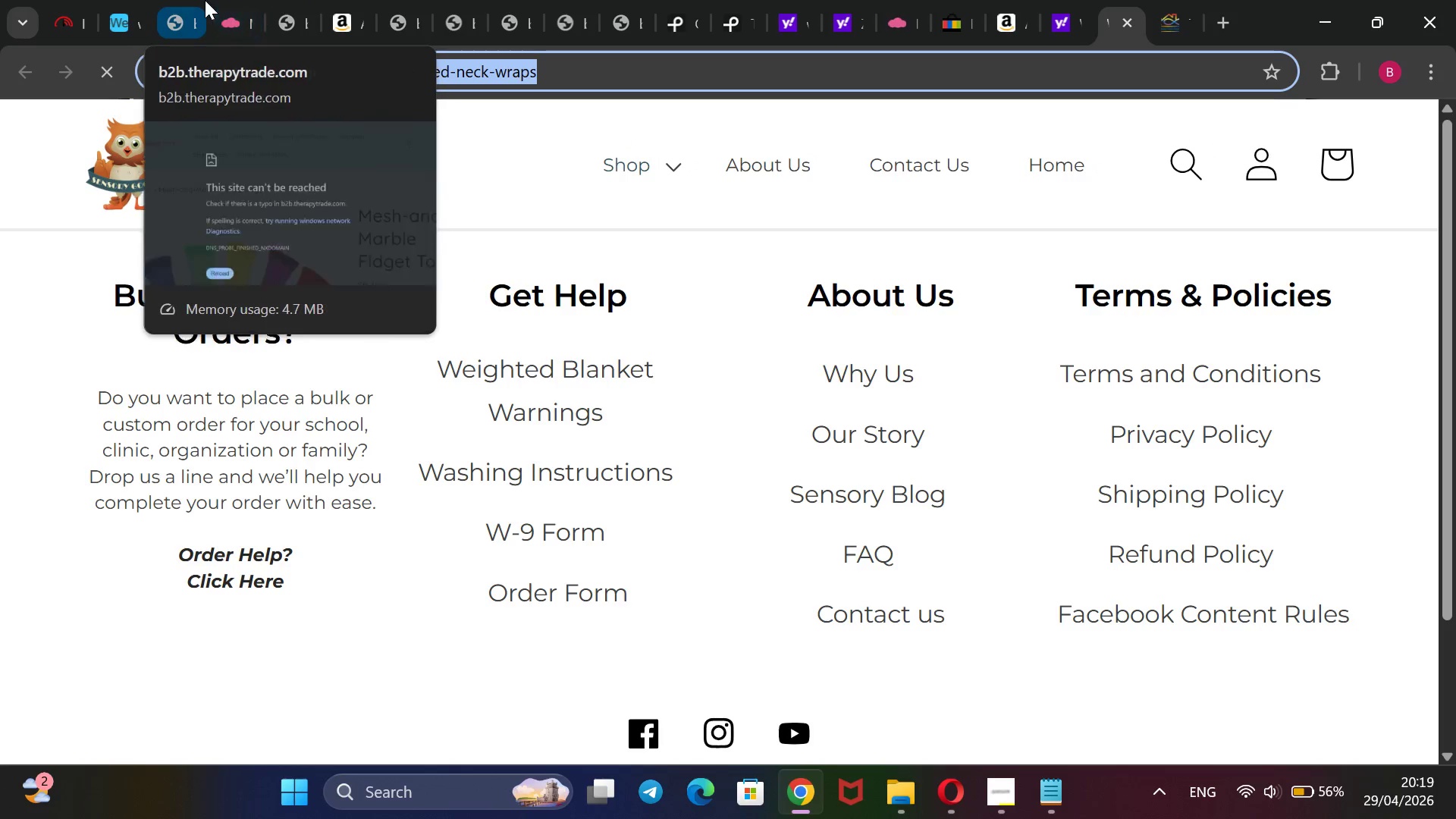 
scroll: coordinate [654, 371], scroll_direction: up, amount: 3.0
 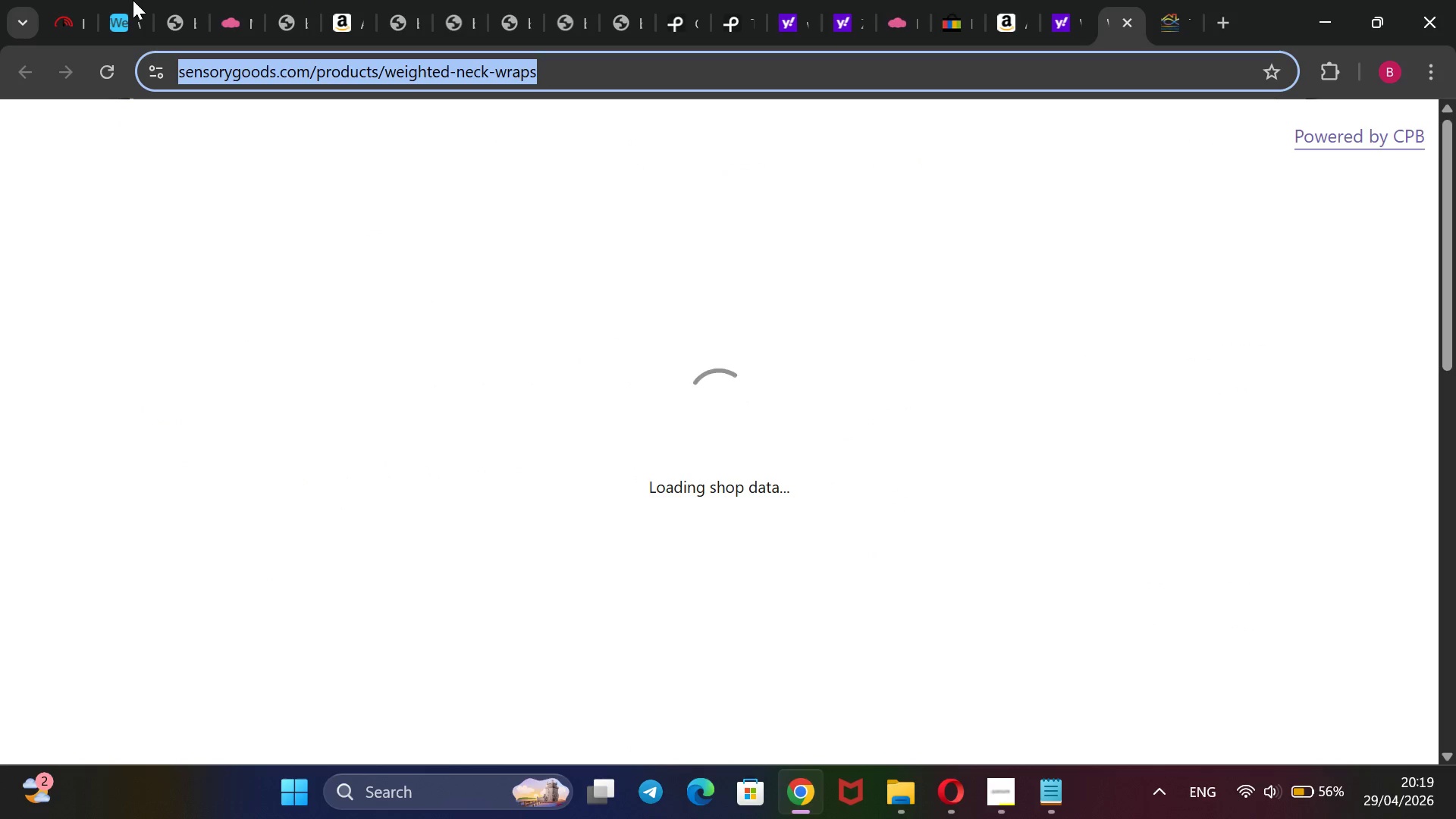 
left_click([124, 14])
 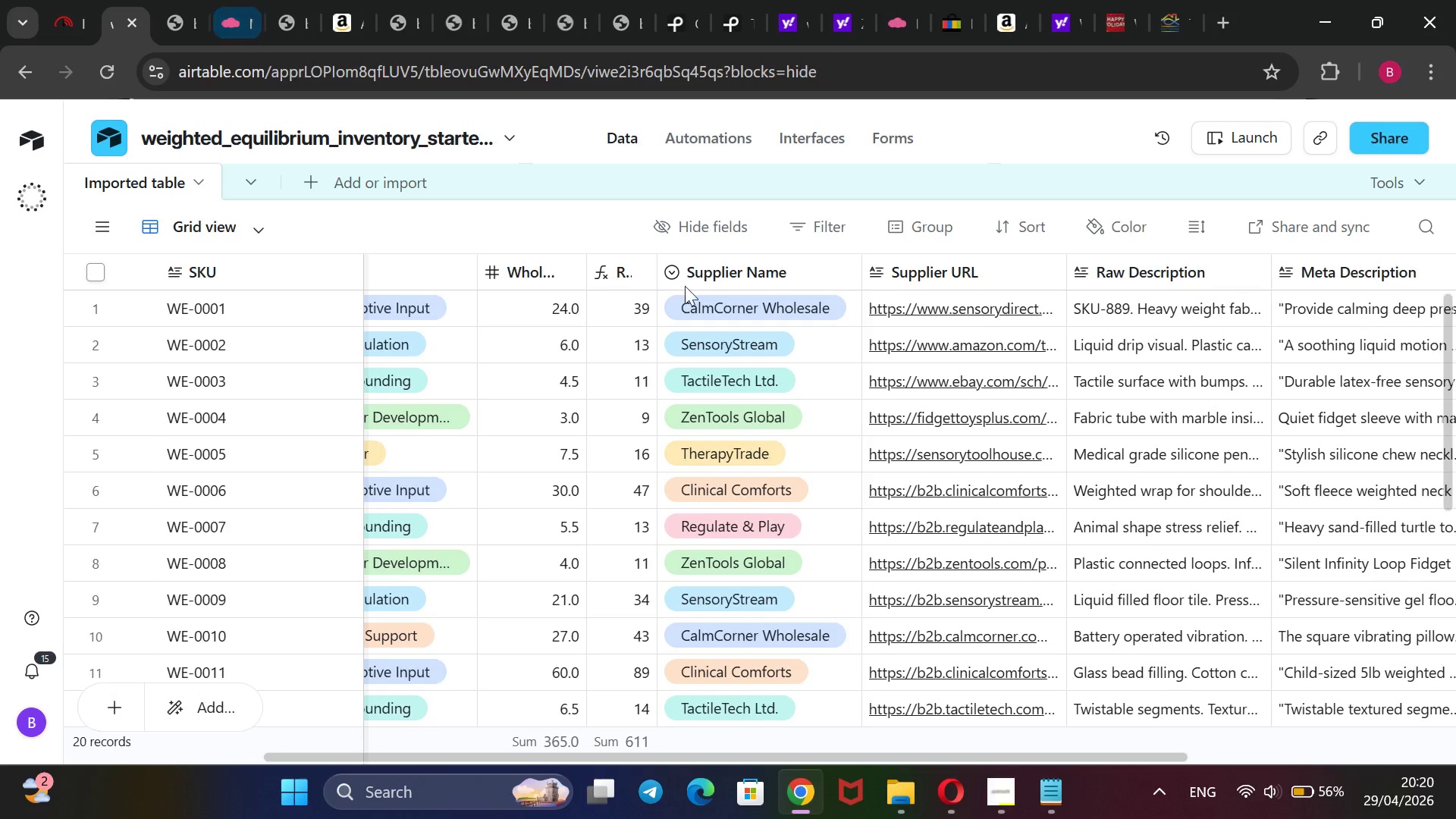 
wait(6.08)
 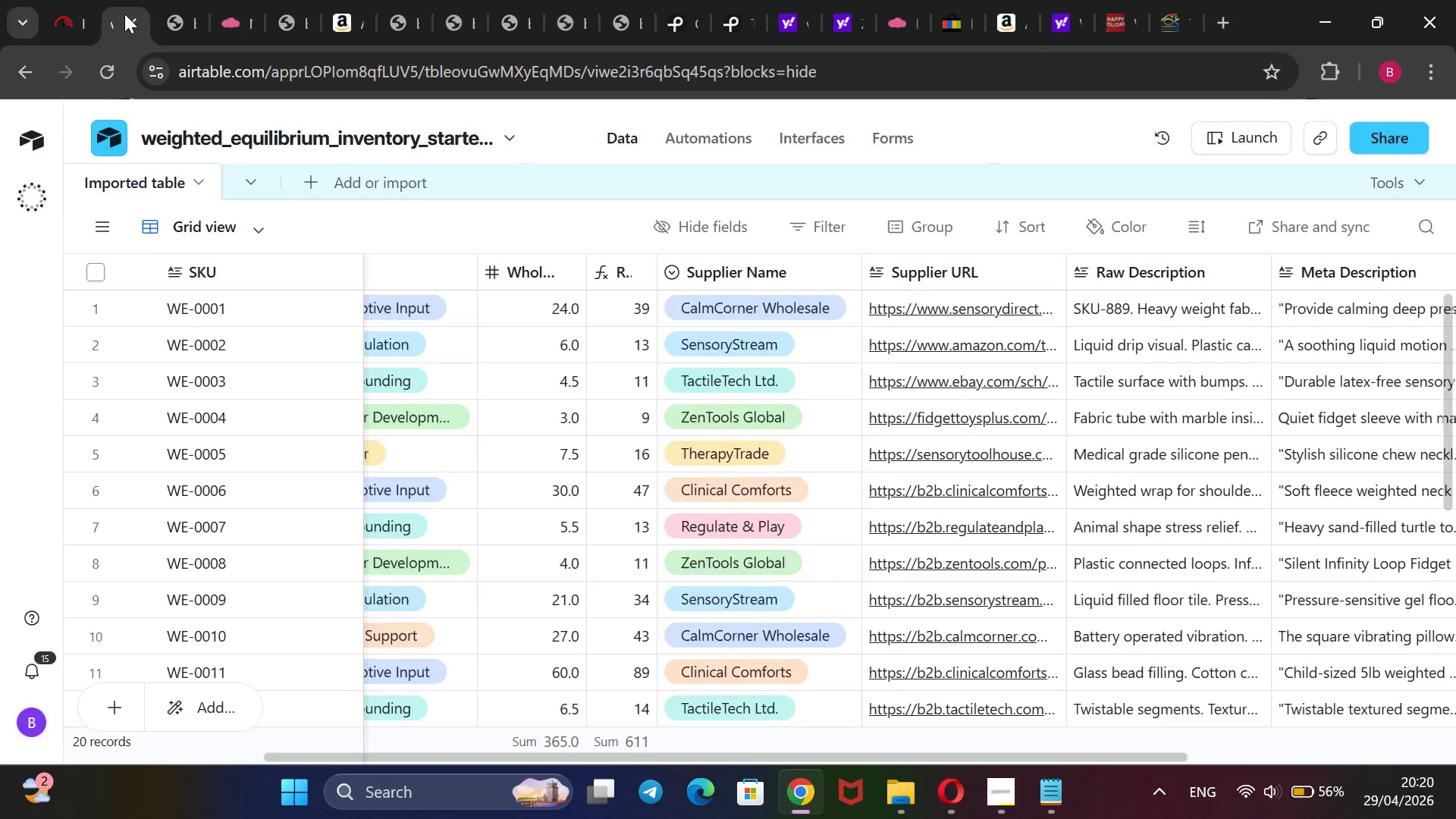 
left_click_drag(start_coordinate=[955, 460], to_coordinate=[949, 460])
 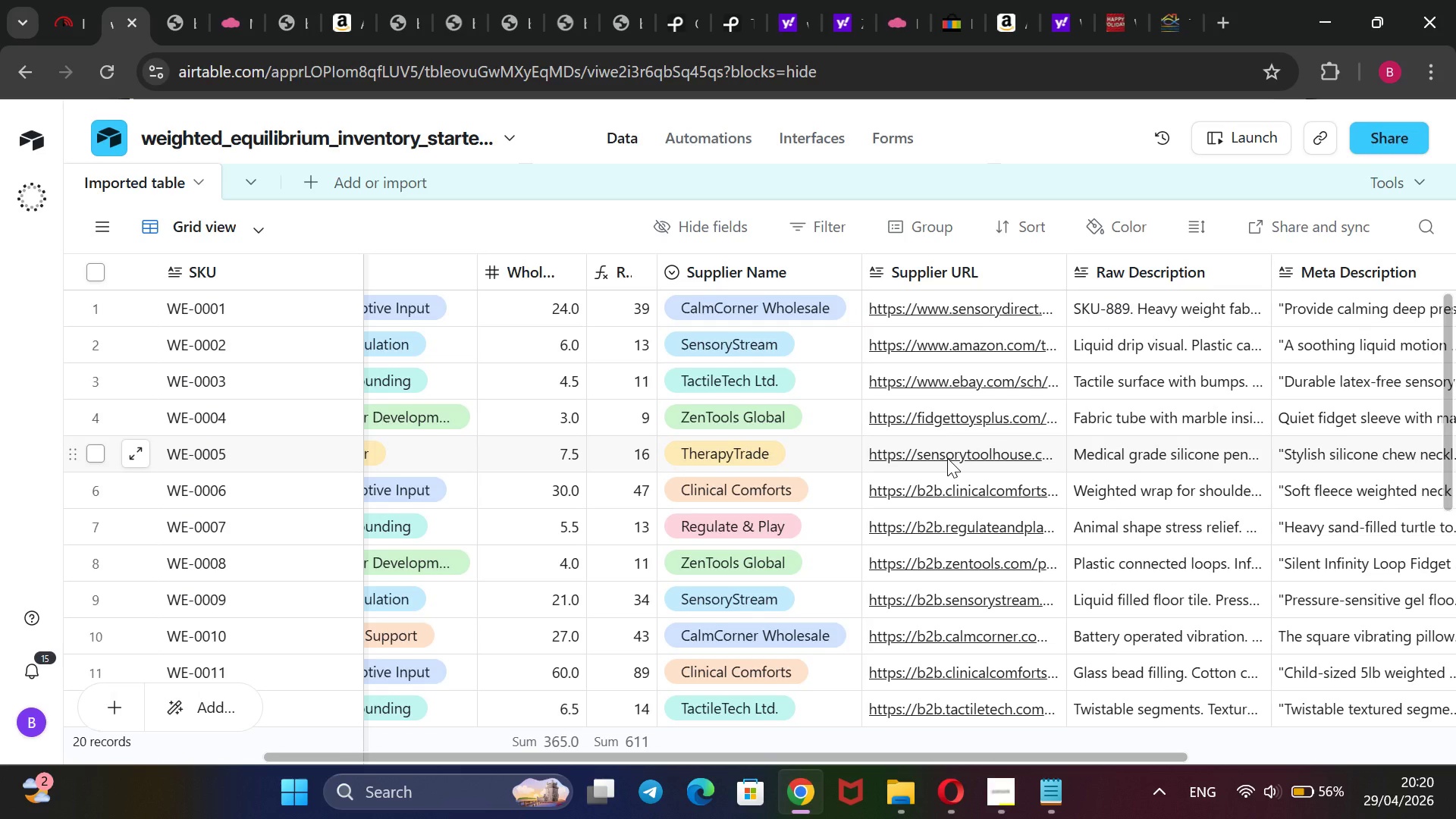 
triple_click([947, 458])
 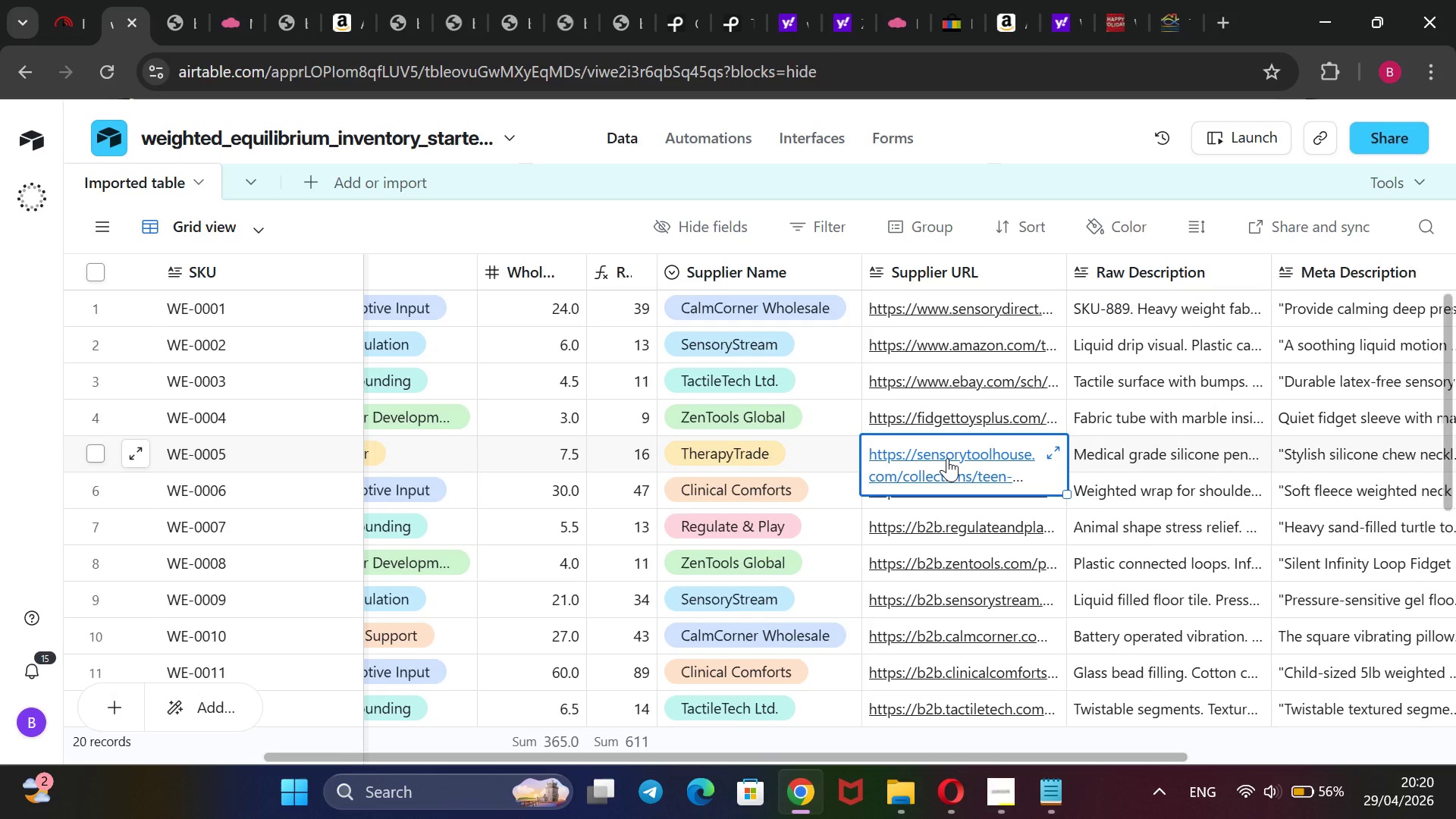 
wait(16.14)
 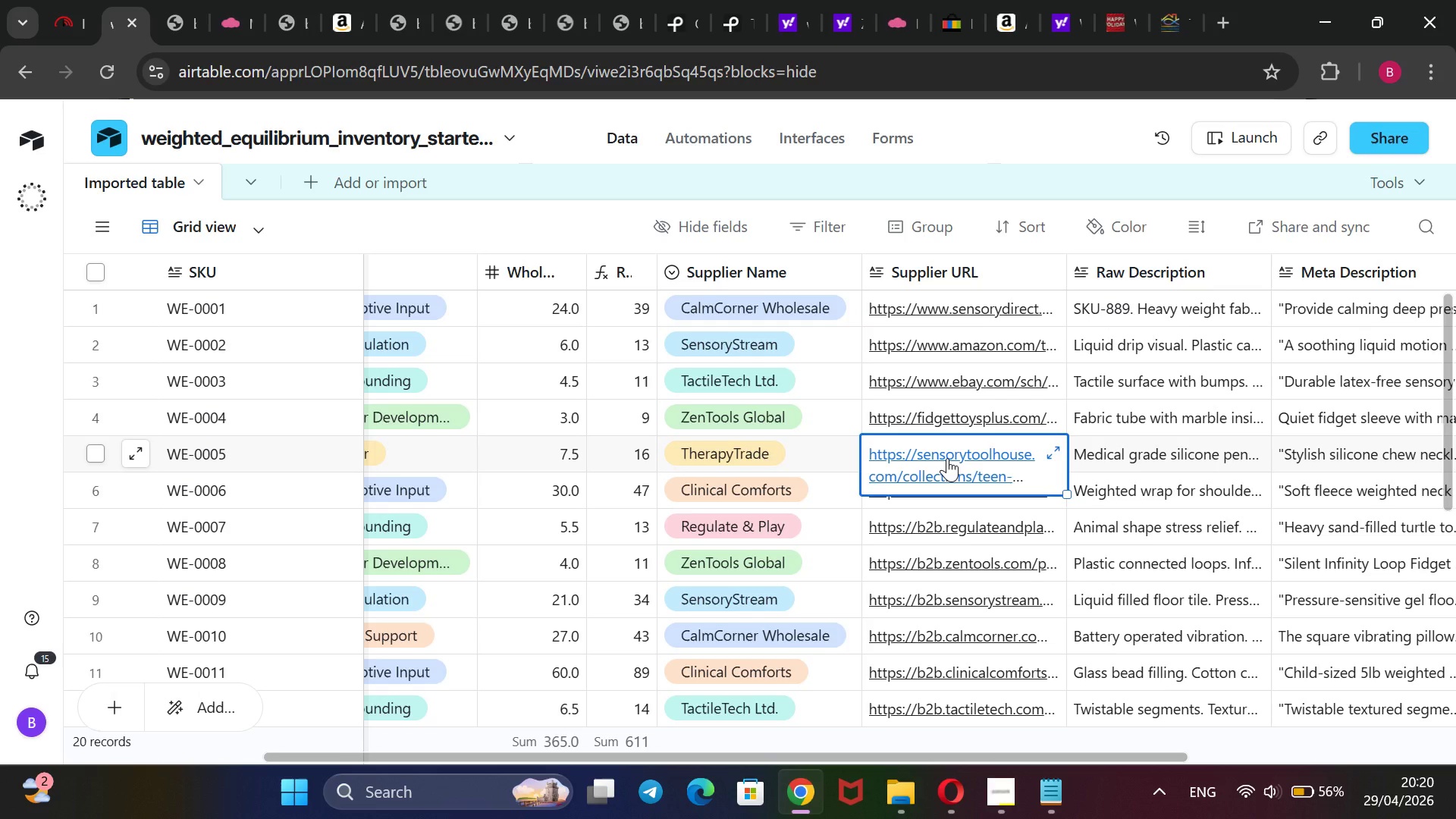 
key(Backspace)
type(therapy trae)
 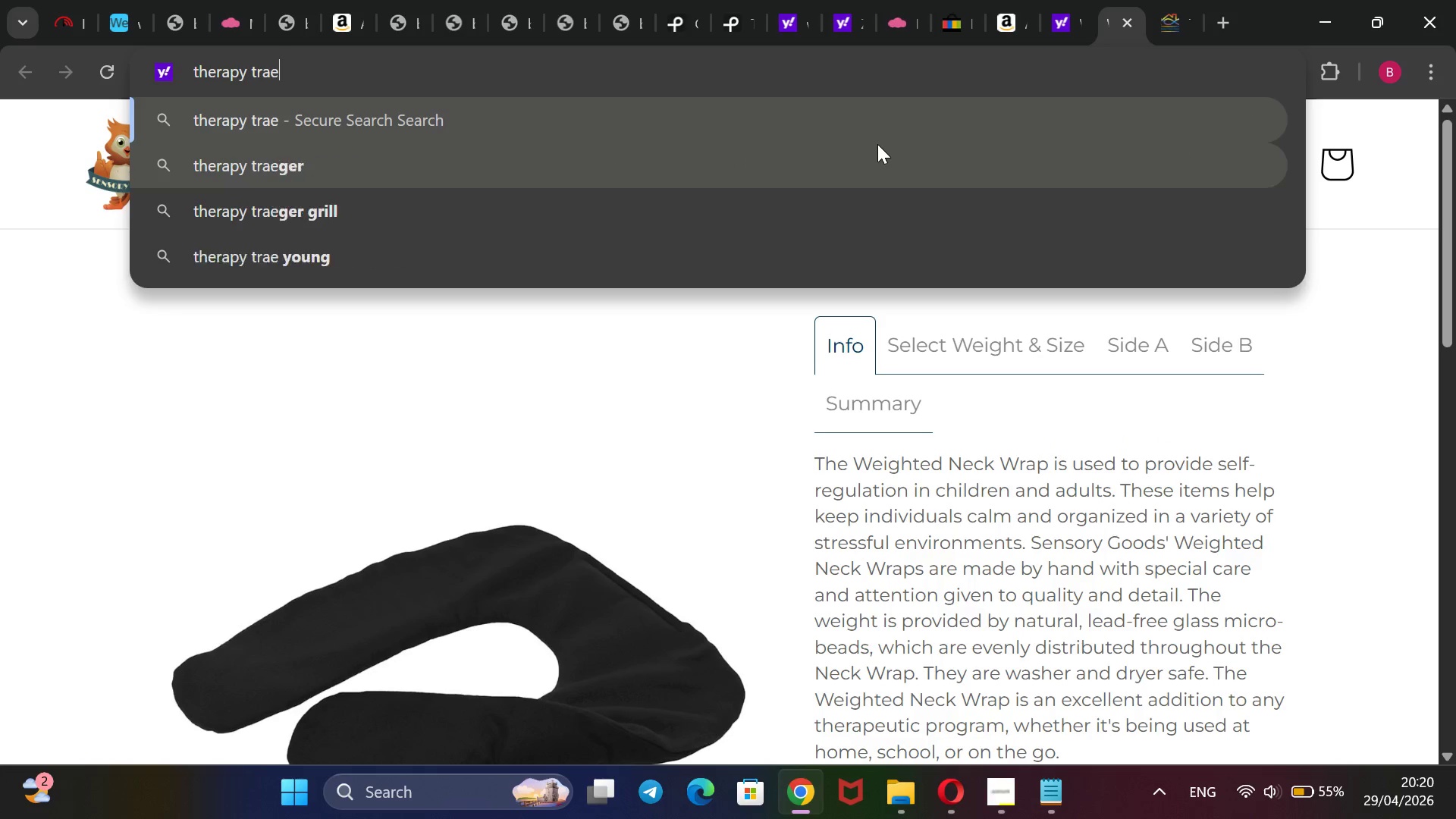 
key(Enter)
 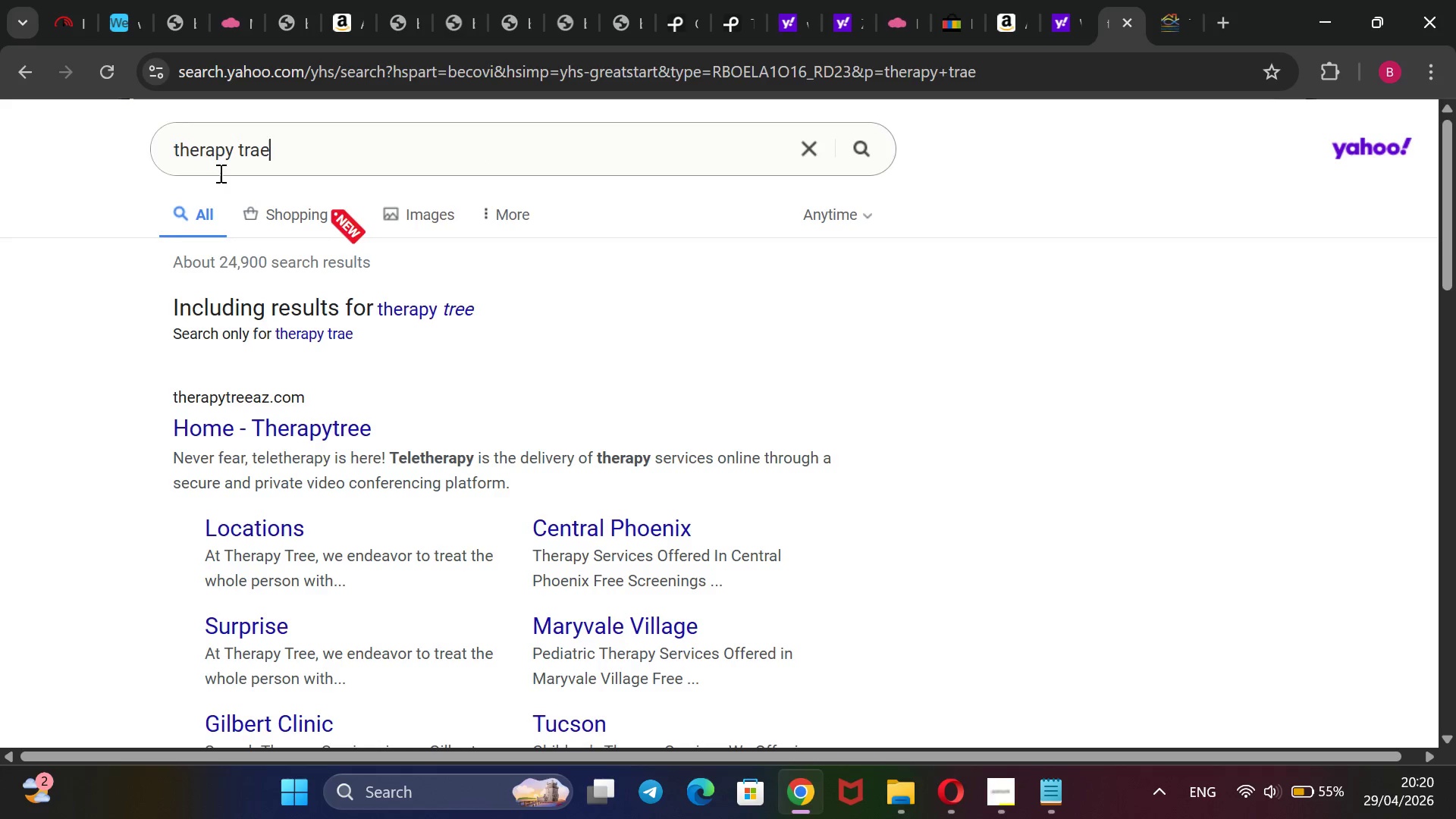 
left_click([257, 147])
 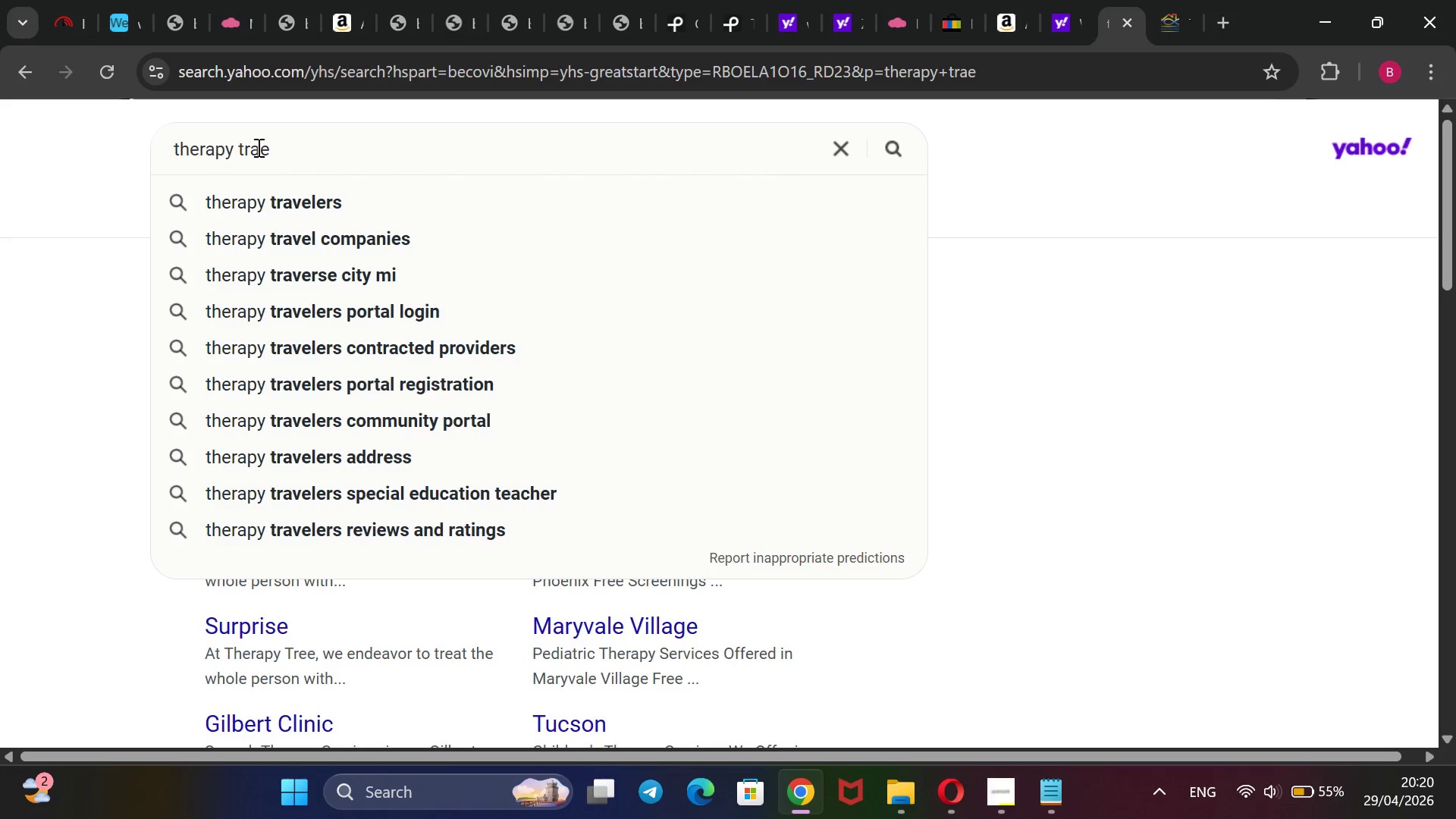 
key(D)
 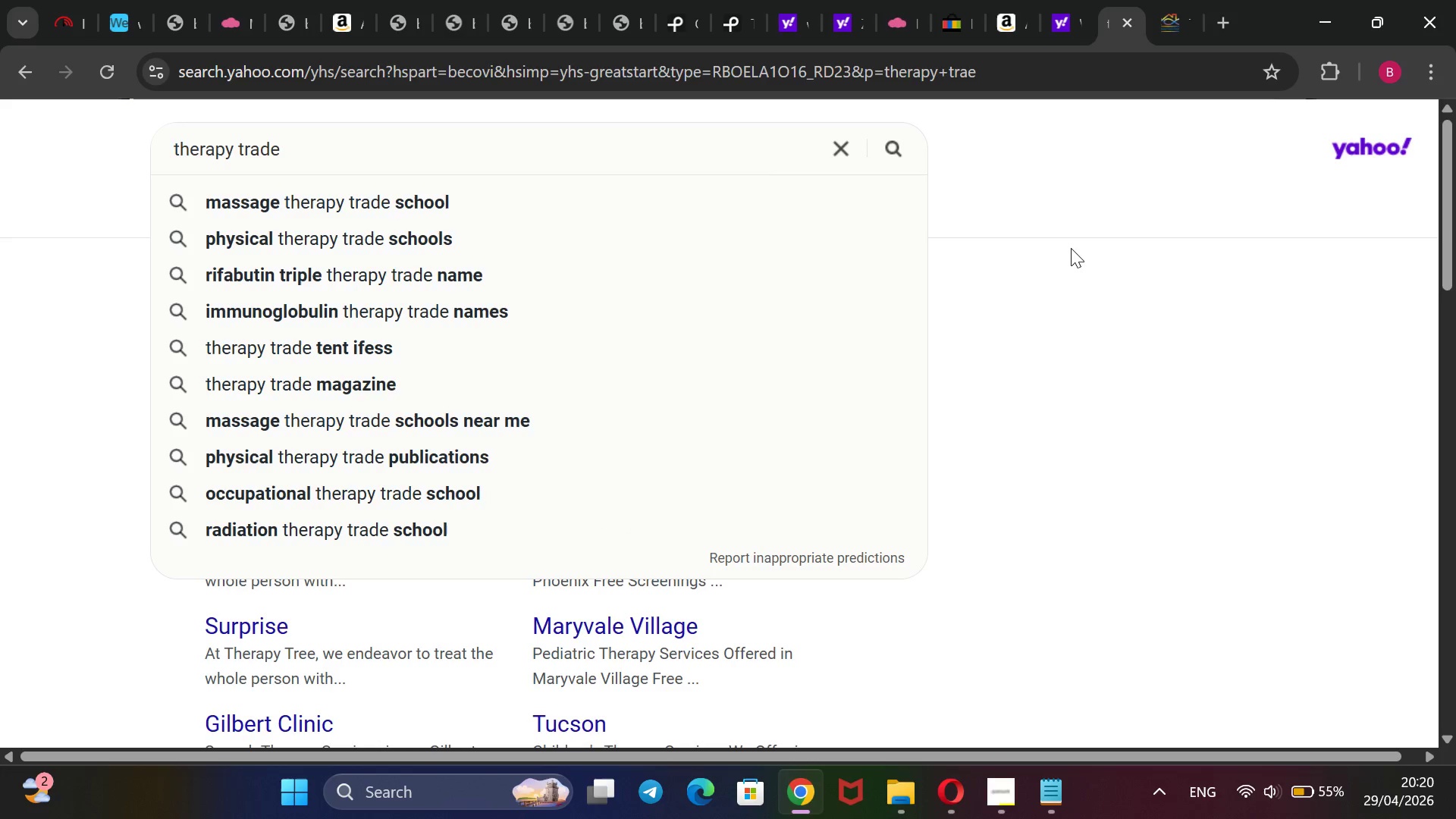 
left_click([1078, 253])
 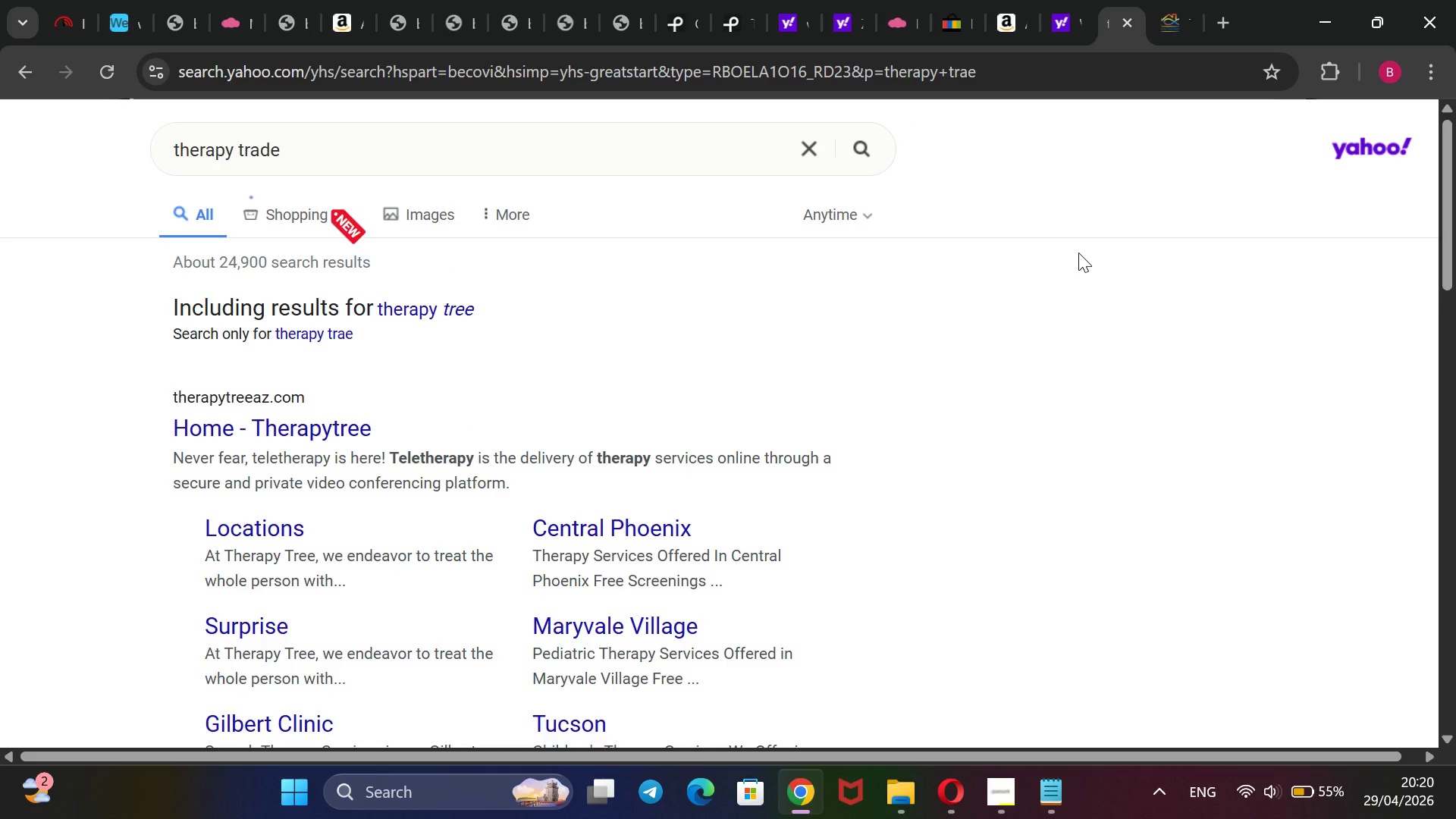 
key(Enter)
 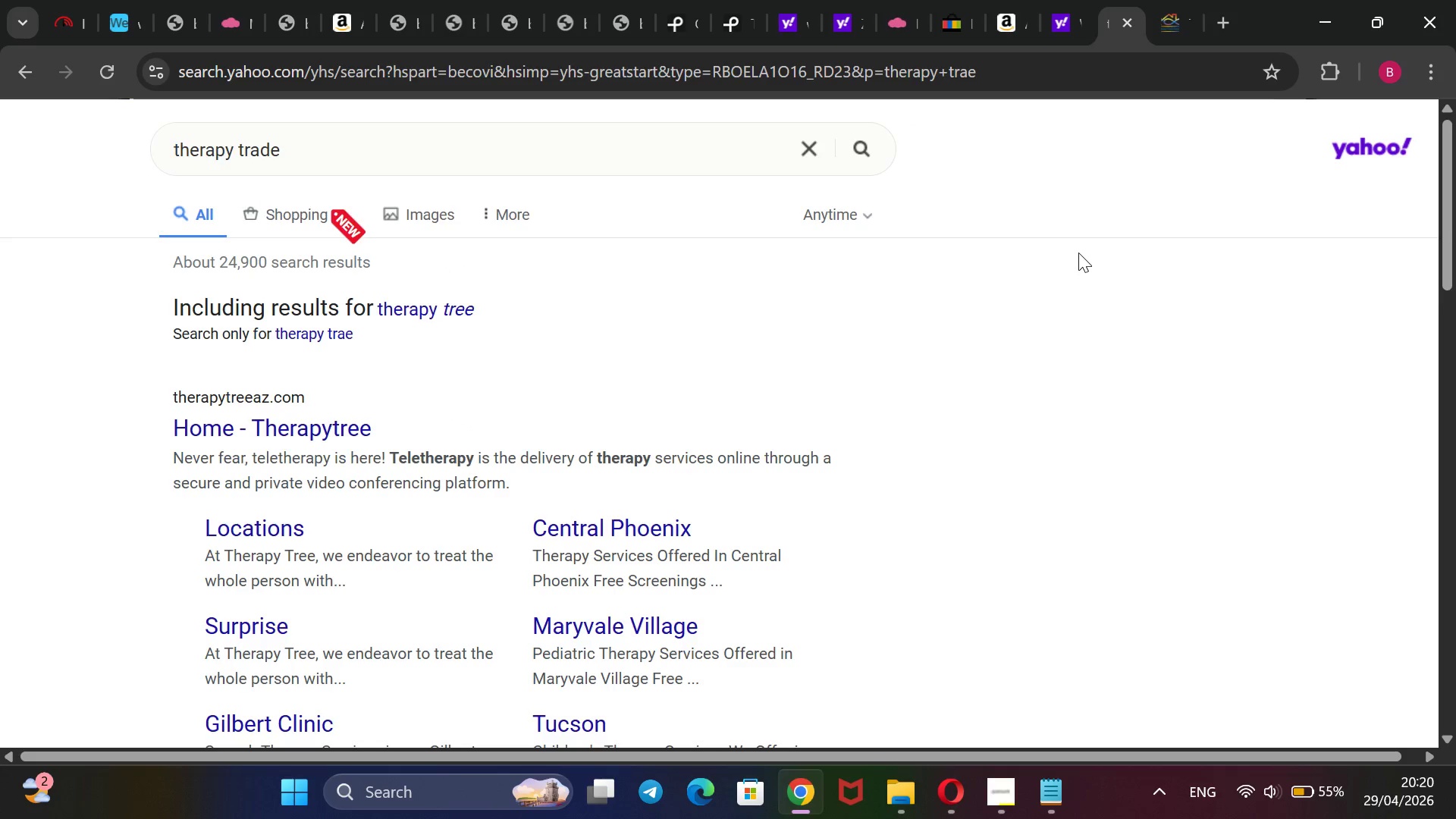 
scroll: coordinate [1078, 253], scroll_direction: down, amount: 1.0
 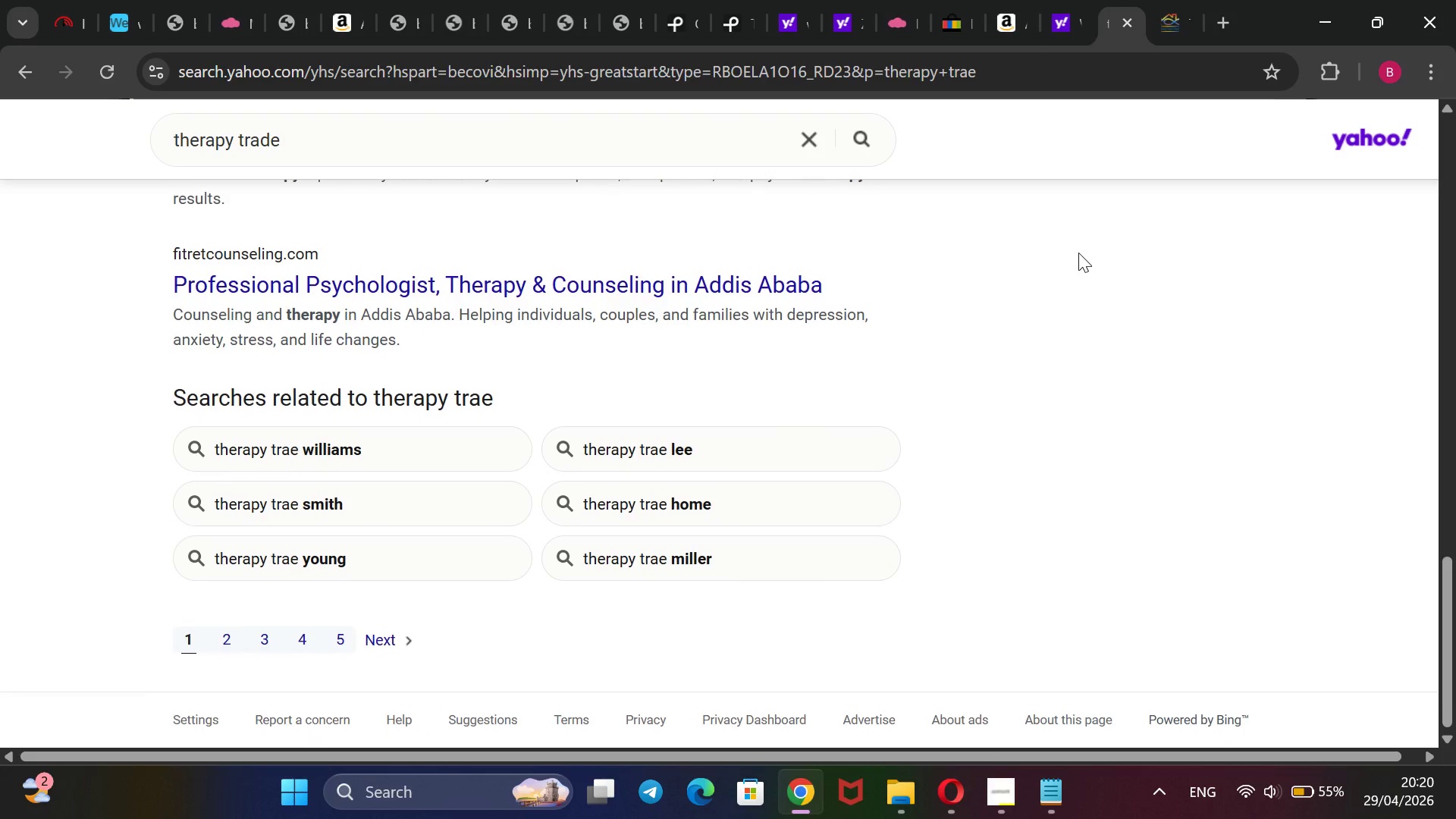 
scroll: coordinate [542, 180], scroll_direction: up, amount: 34.0
 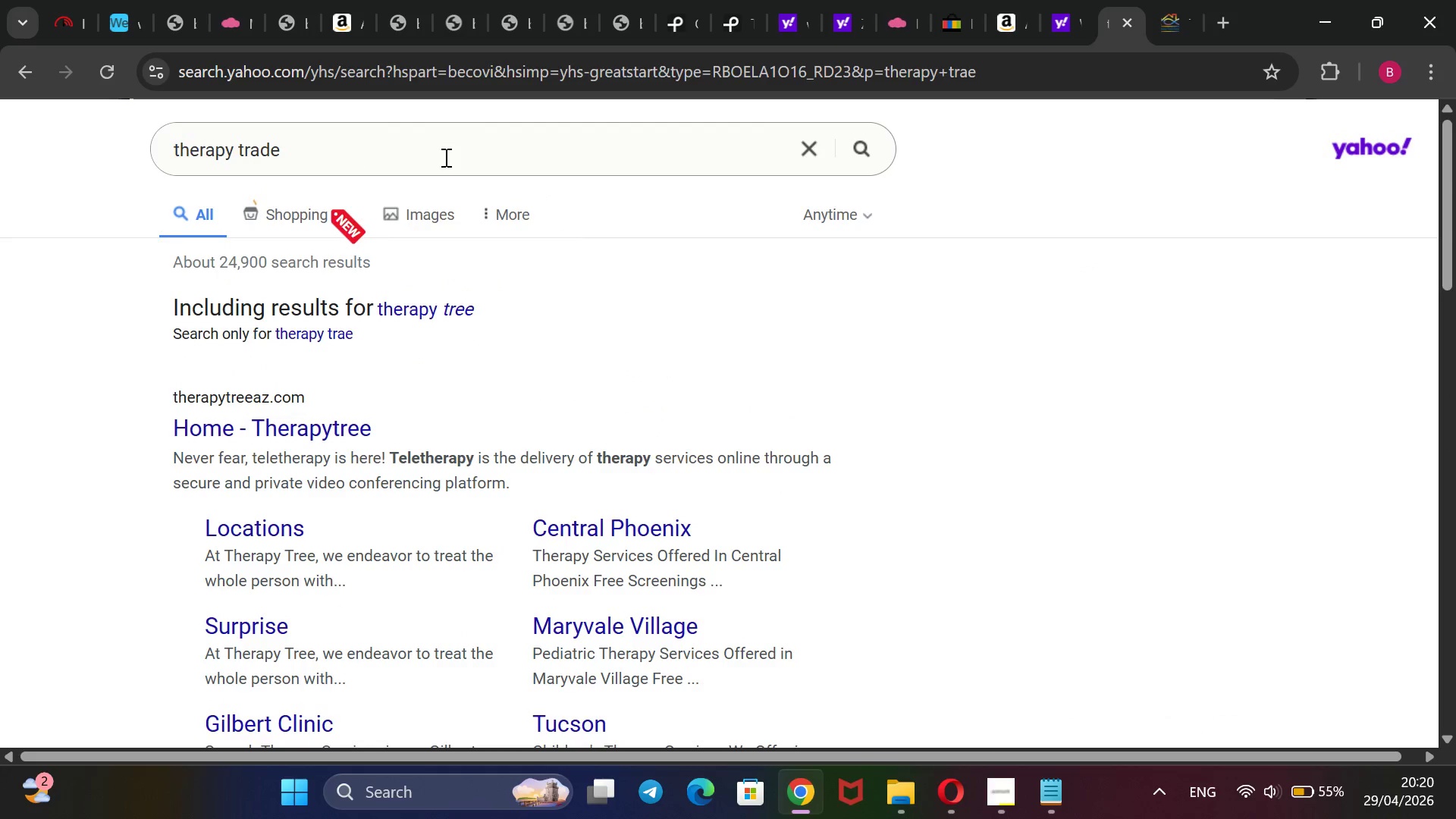 
left_click([444, 157])
 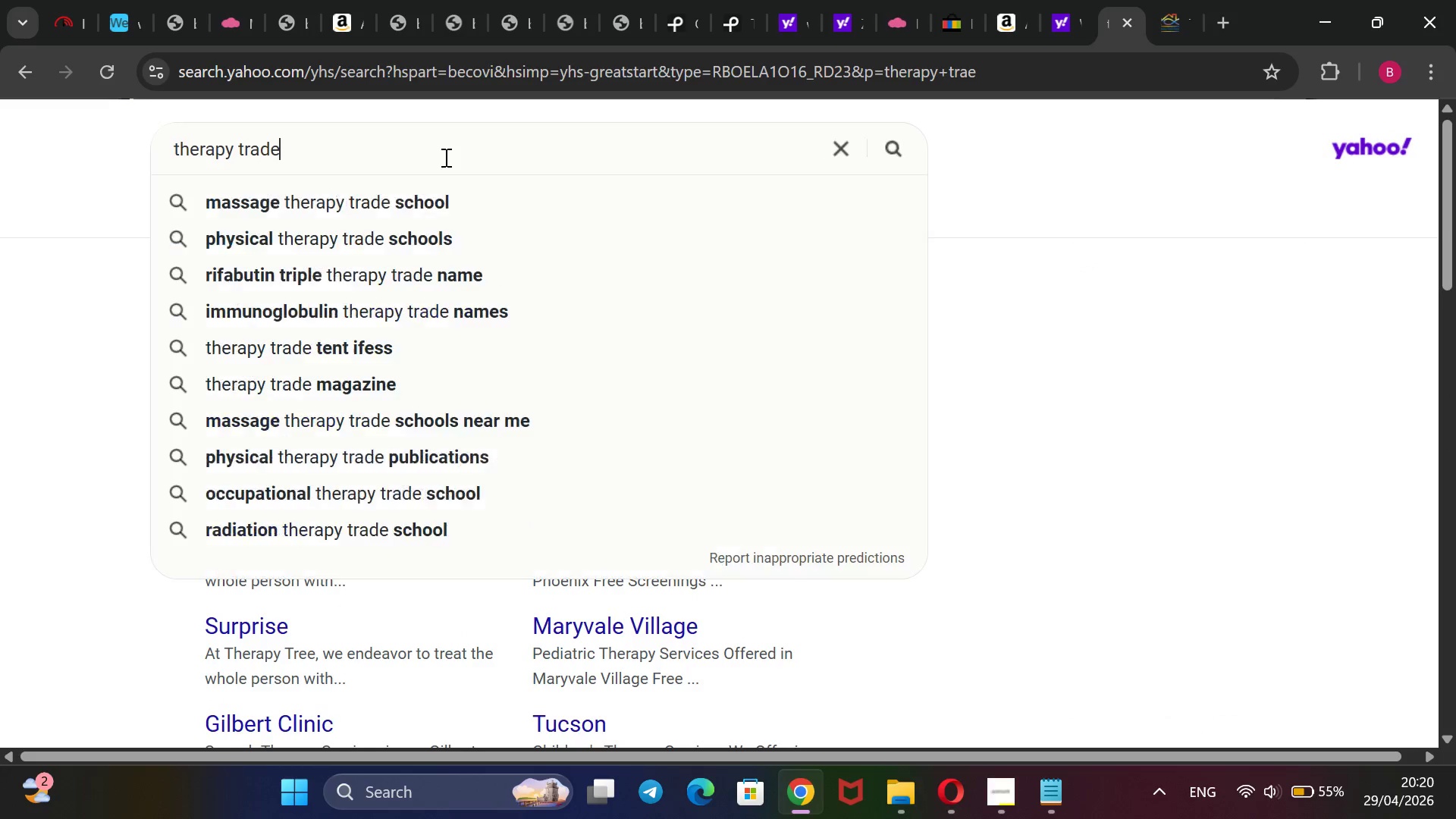 
key(Enter)
 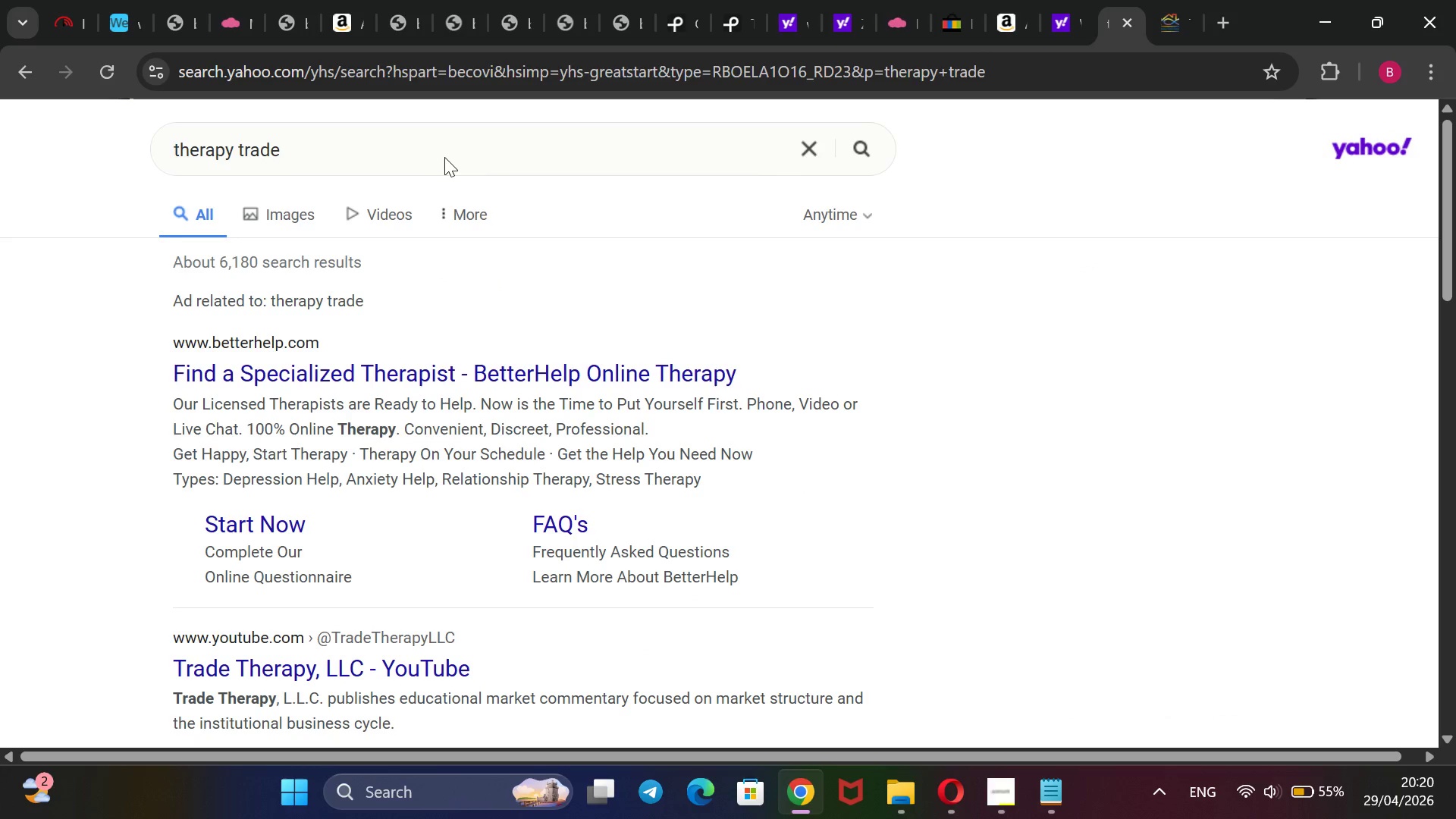 
scroll: coordinate [444, 157], scroll_direction: down, amount: 4.0
 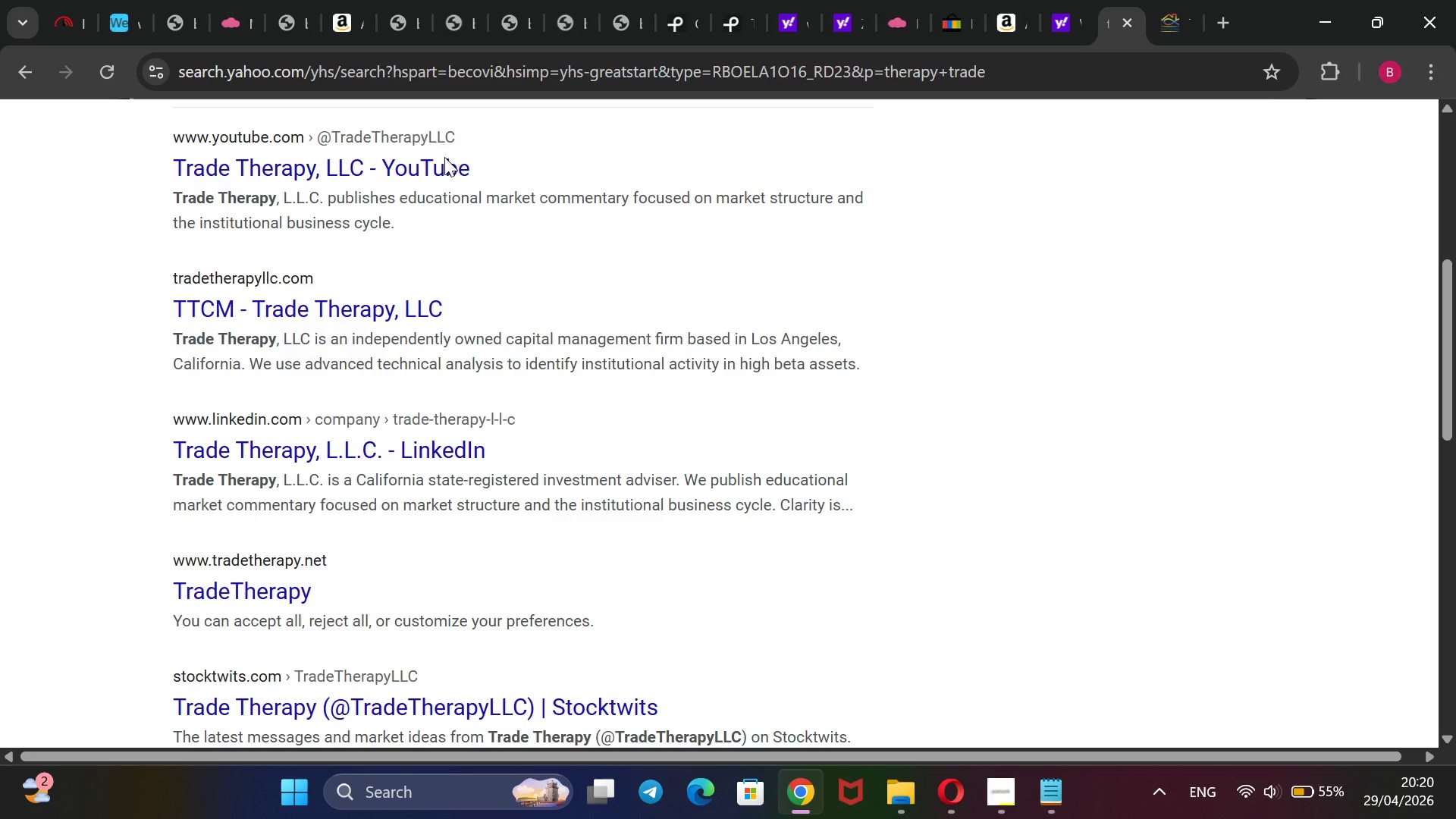 
scroll: coordinate [444, 157], scroll_direction: up, amount: 3.0
 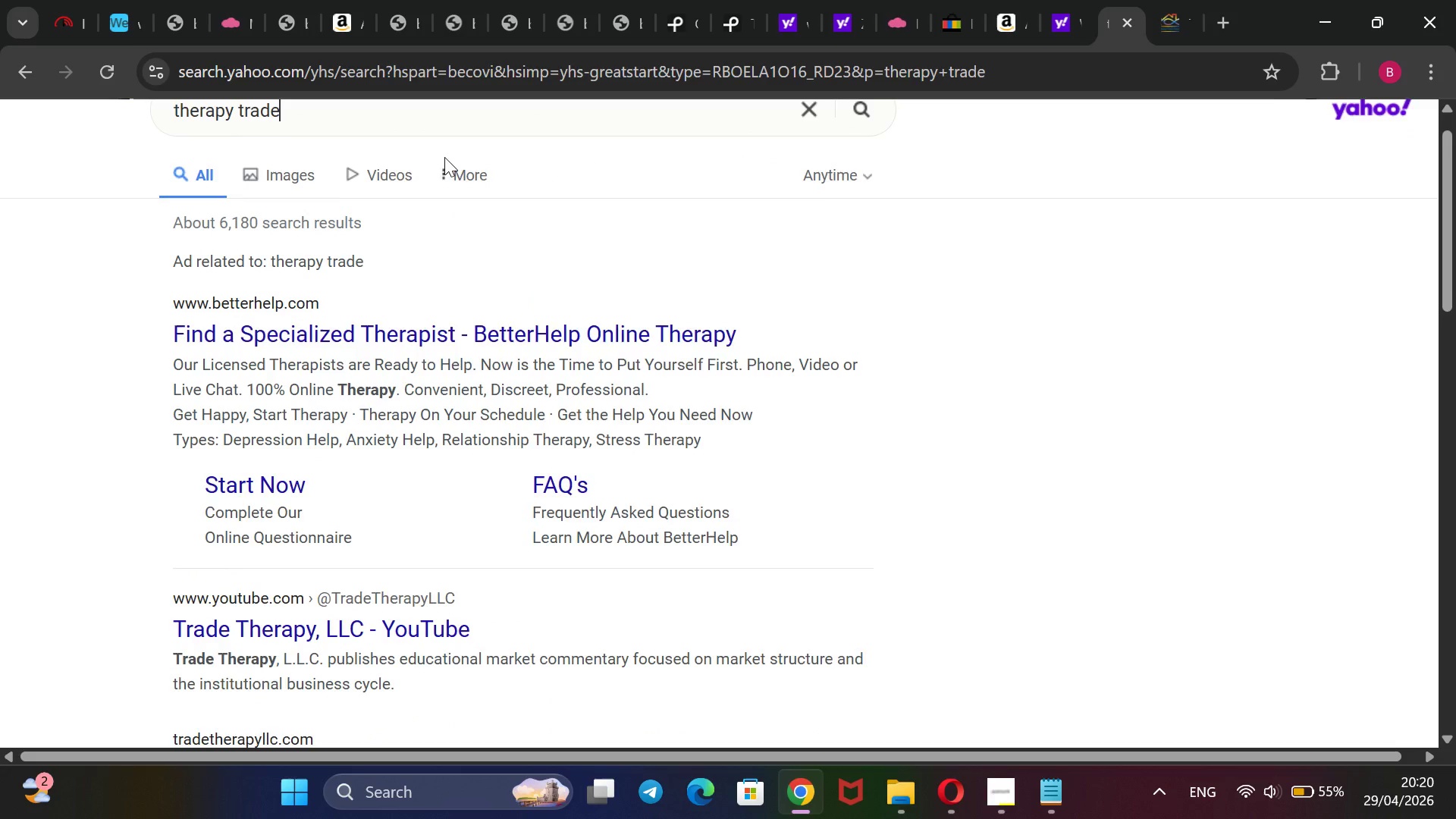 
scroll: coordinate [444, 157], scroll_direction: none, amount: 0.0
 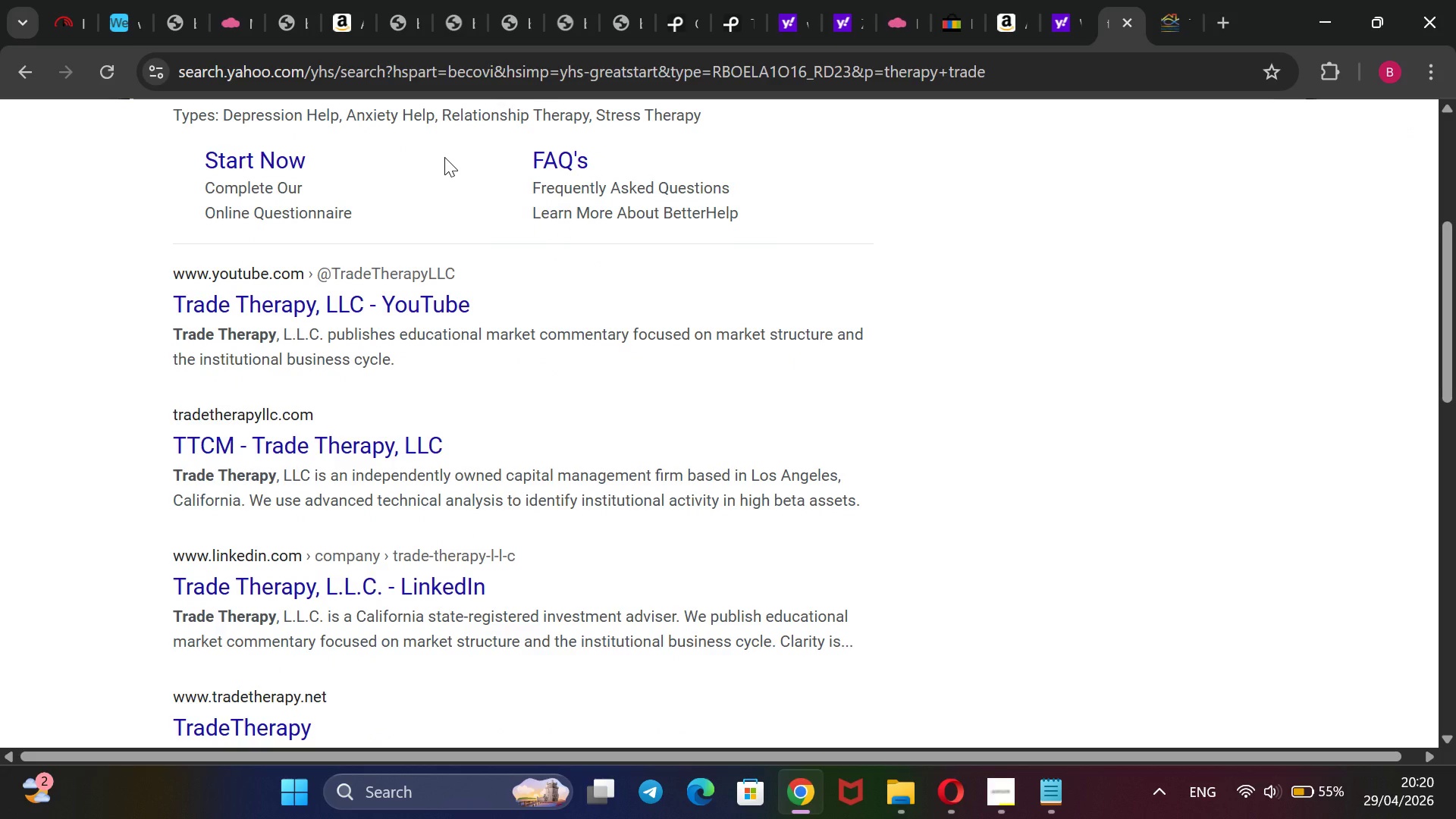 
wait(12.66)
 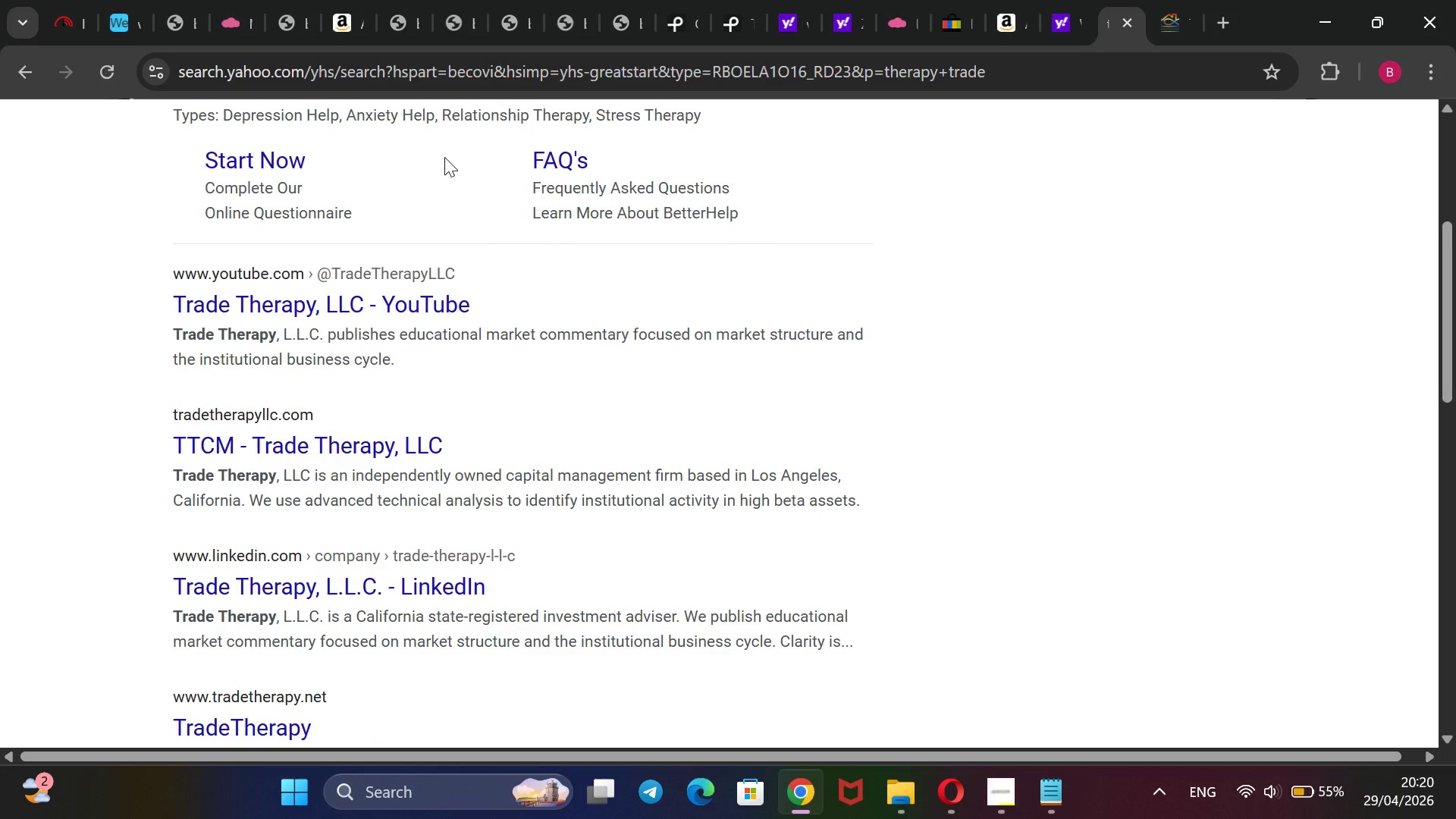 
scroll: coordinate [444, 157], scroll_direction: down, amount: 3.0
 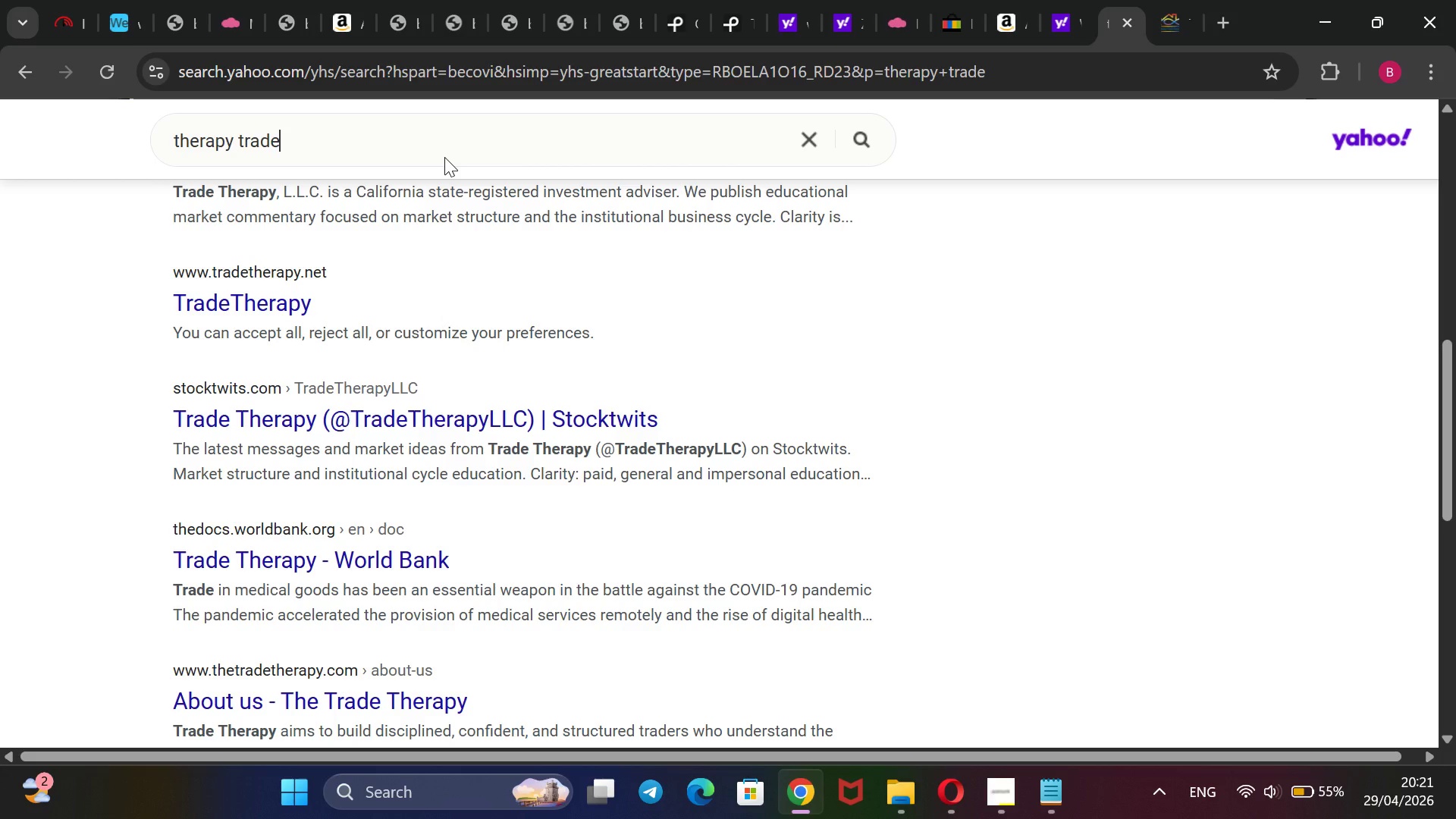 
wait(7.06)
 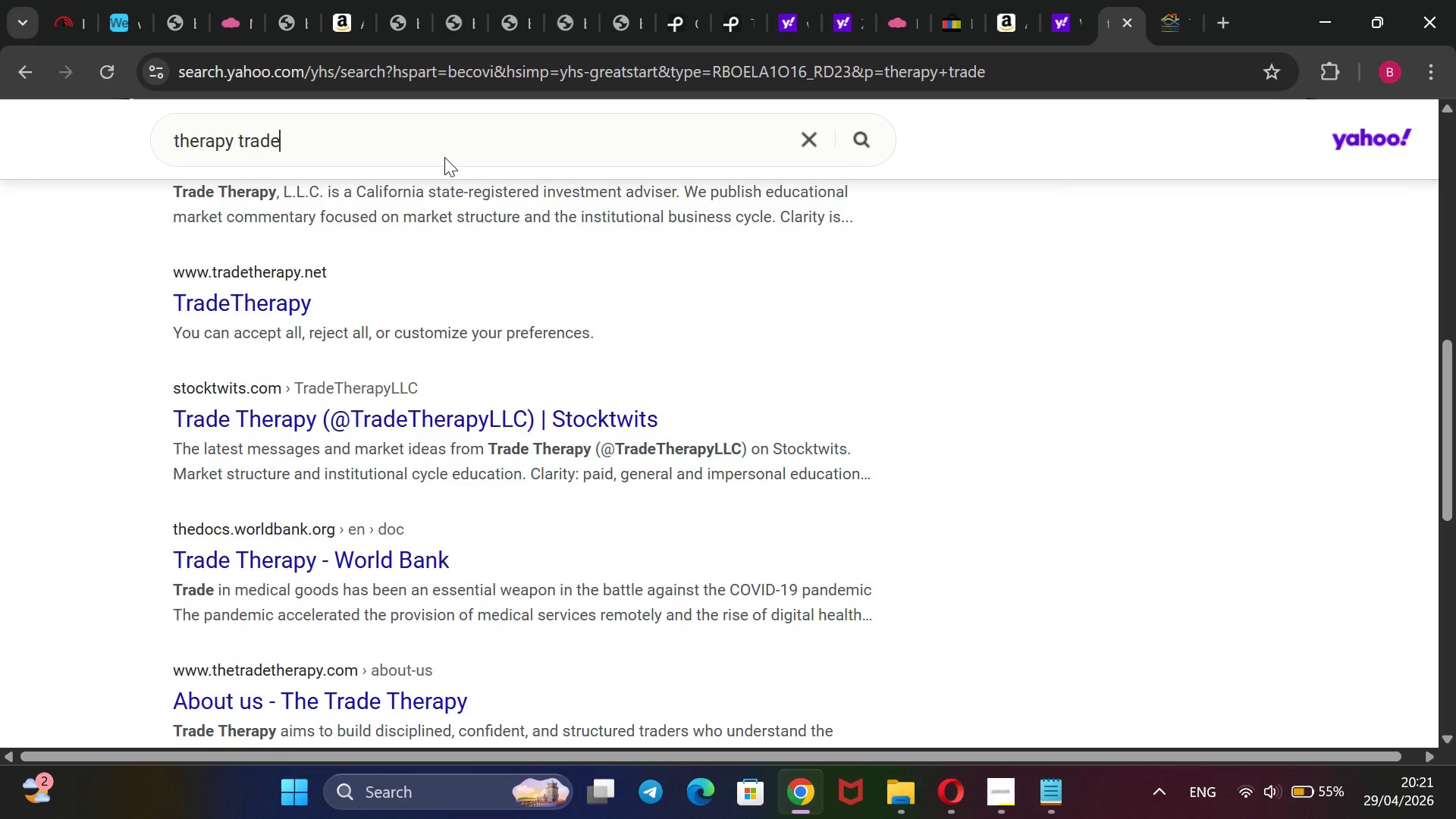 
scroll: coordinate [444, 157], scroll_direction: none, amount: 0.0
 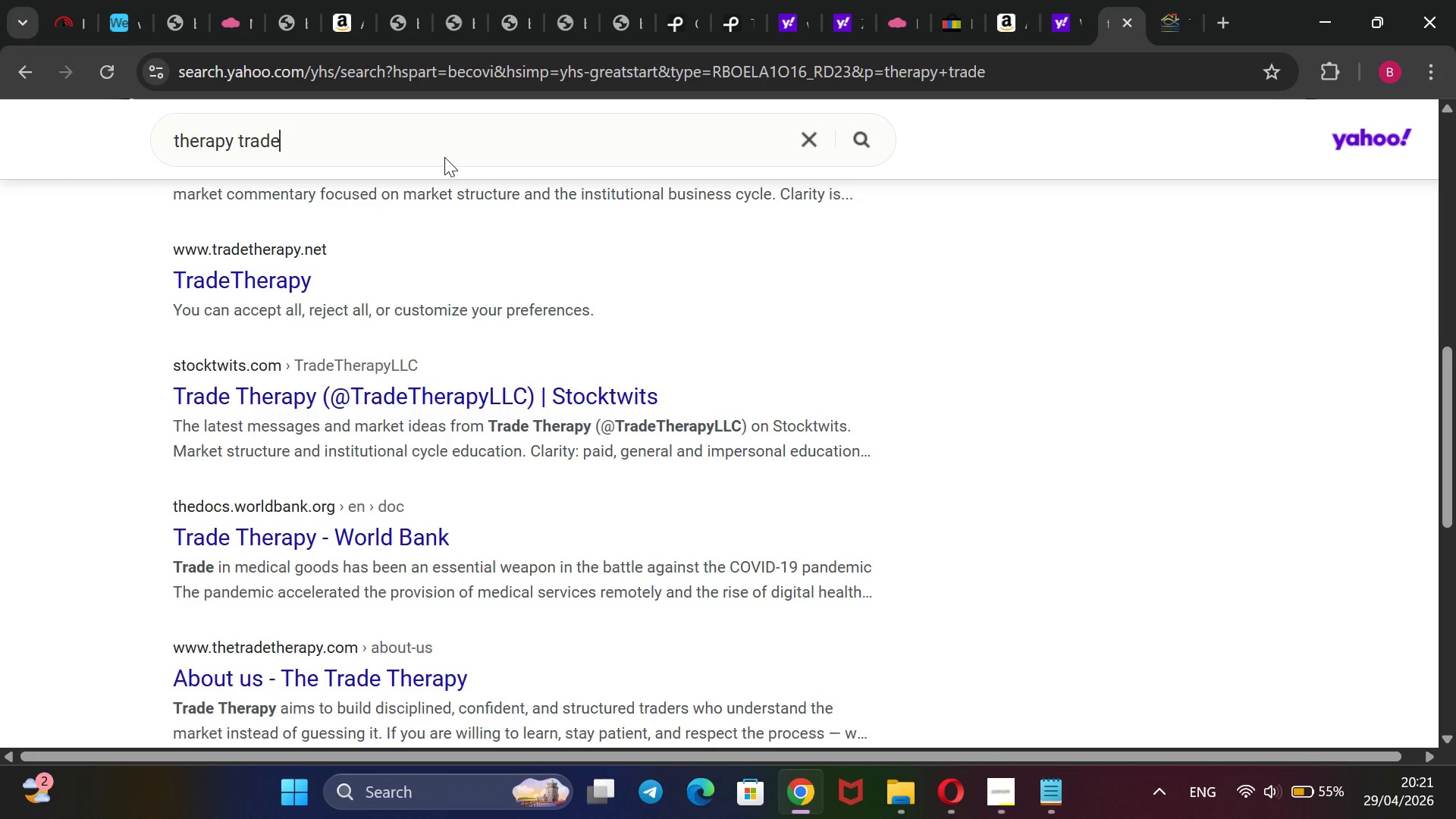 
scroll: coordinate [444, 157], scroll_direction: down, amount: 5.0
 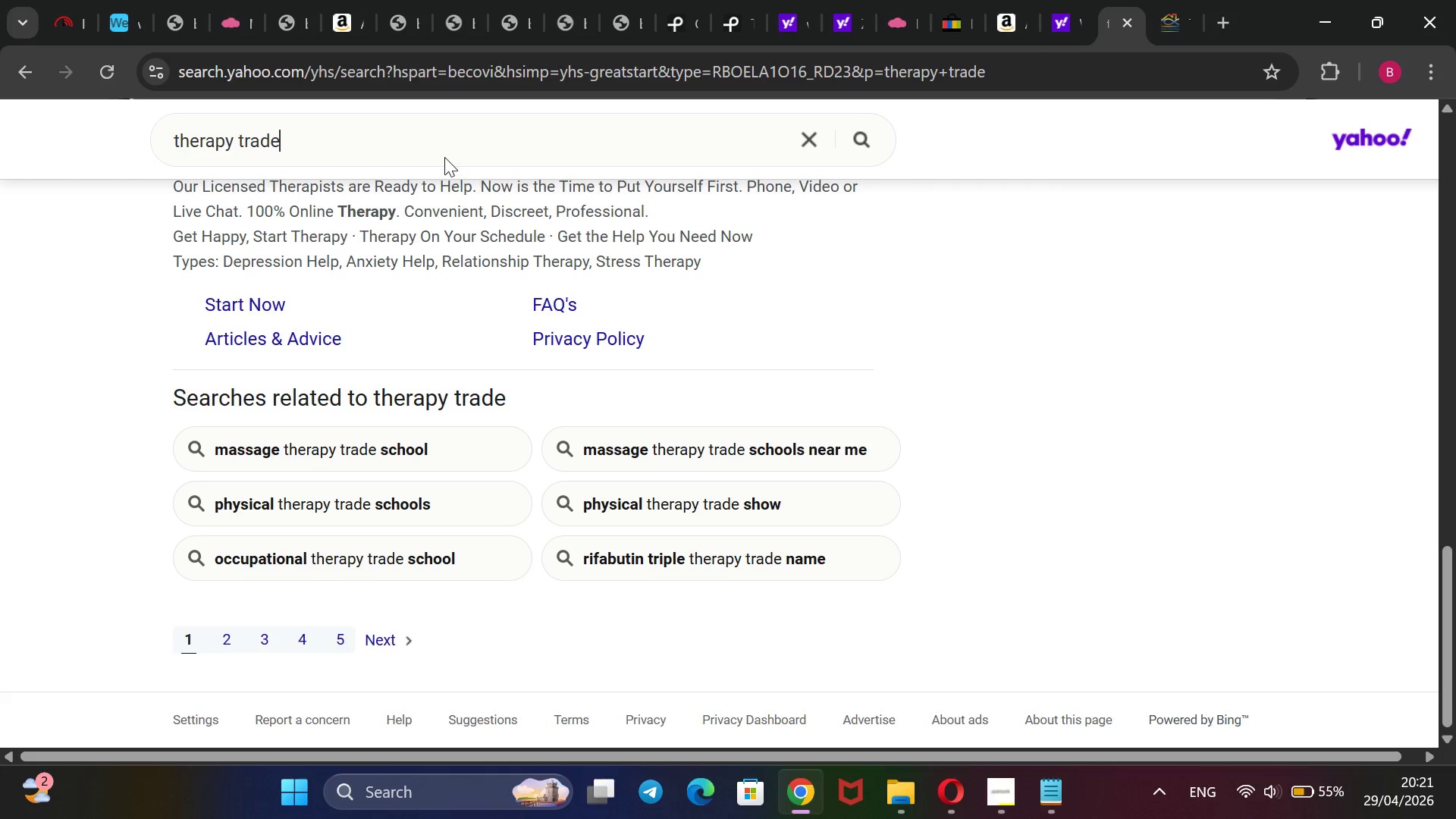 
scroll: coordinate [444, 157], scroll_direction: up, amount: 9.0
 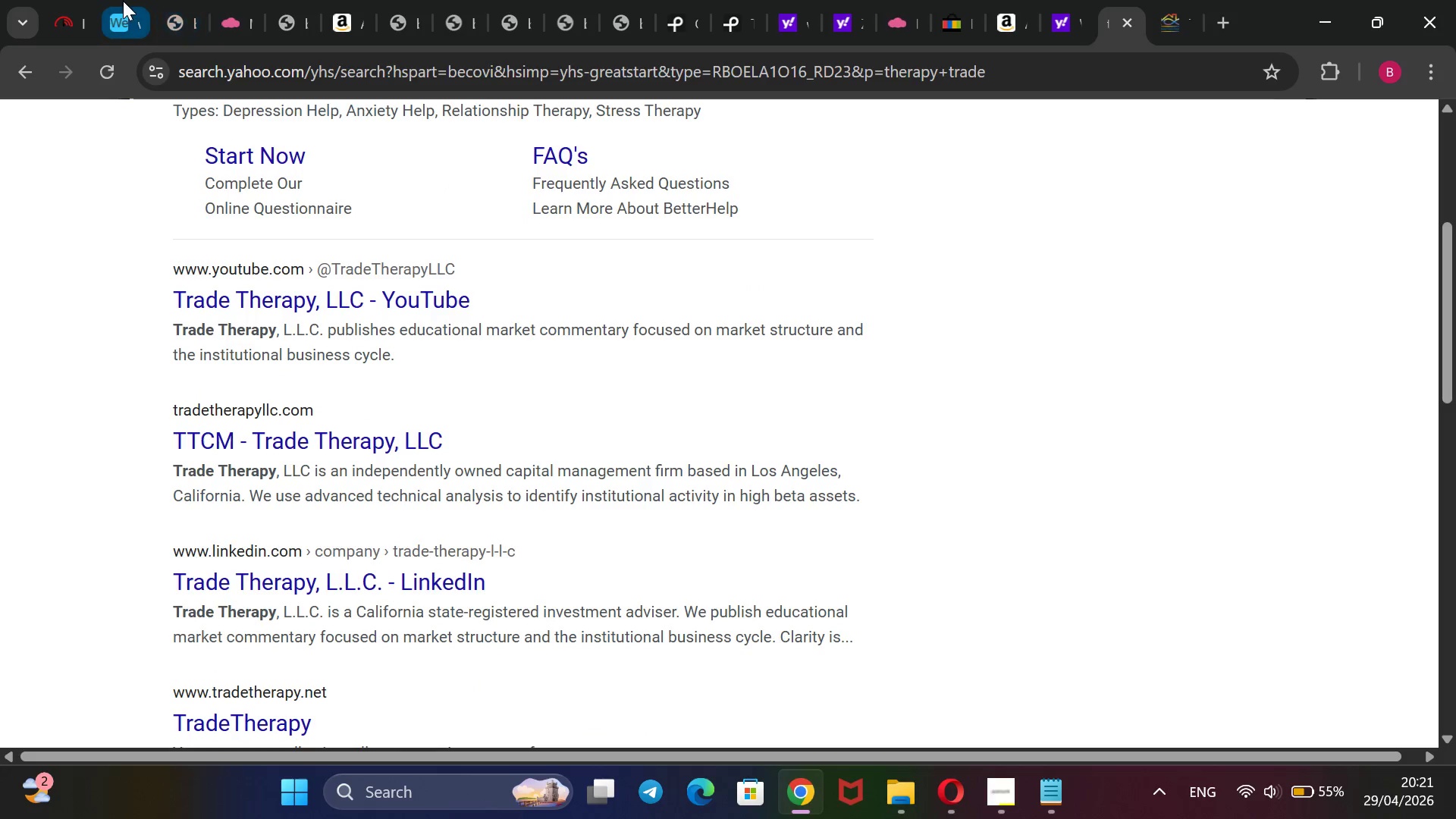 
left_click([123, 1])
 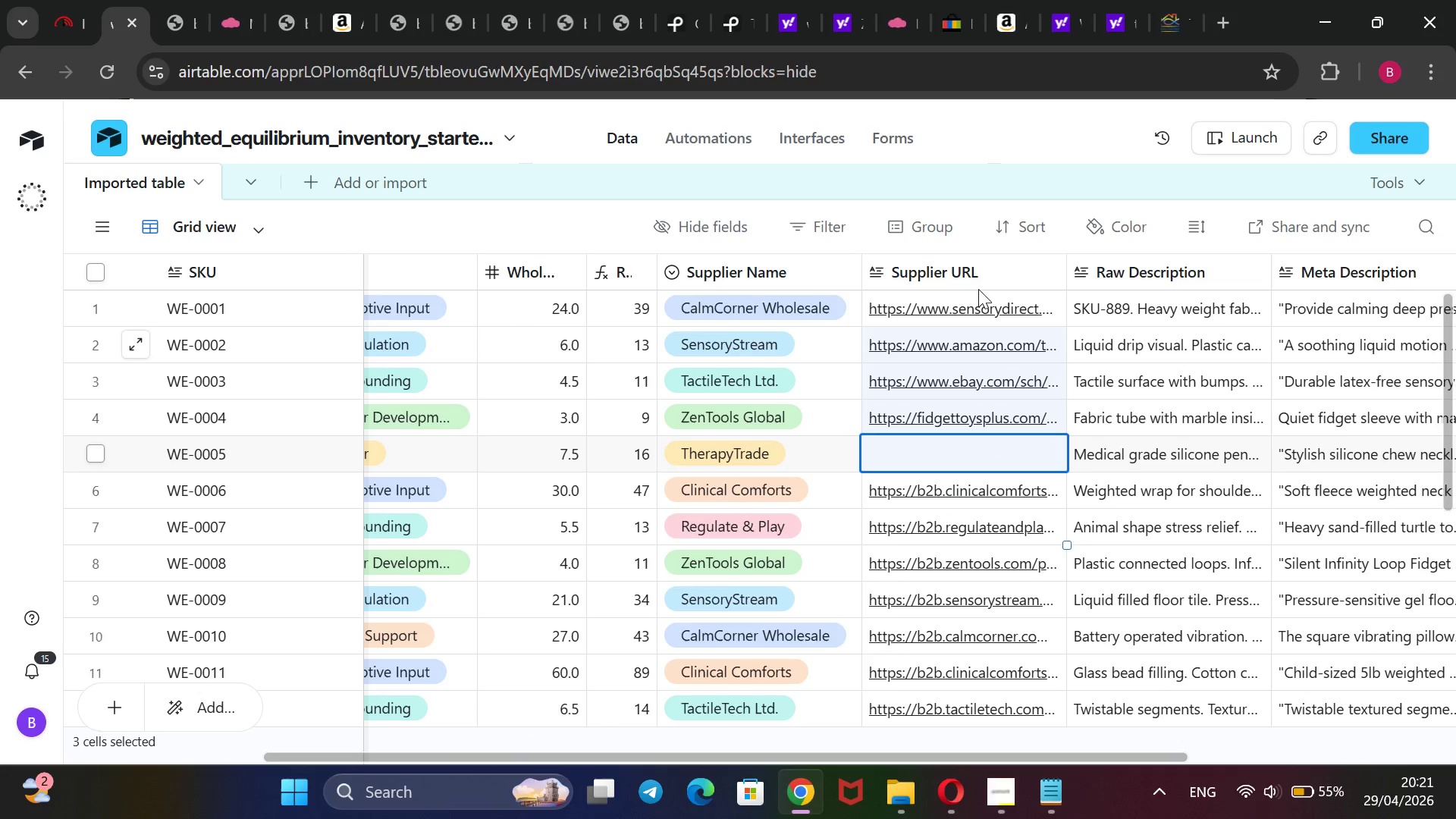 
wait(14.98)
 